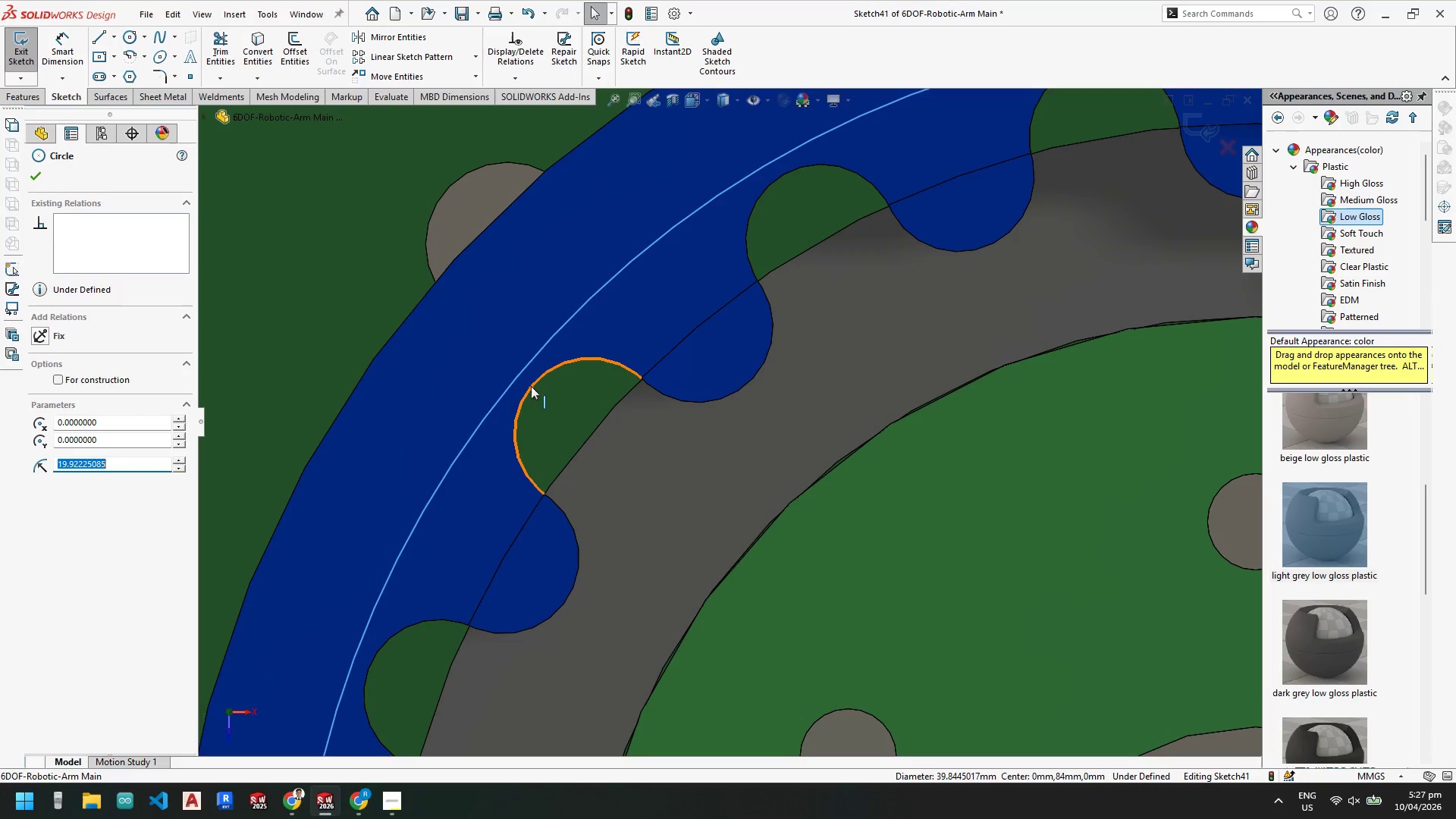 
left_click([531, 386])
 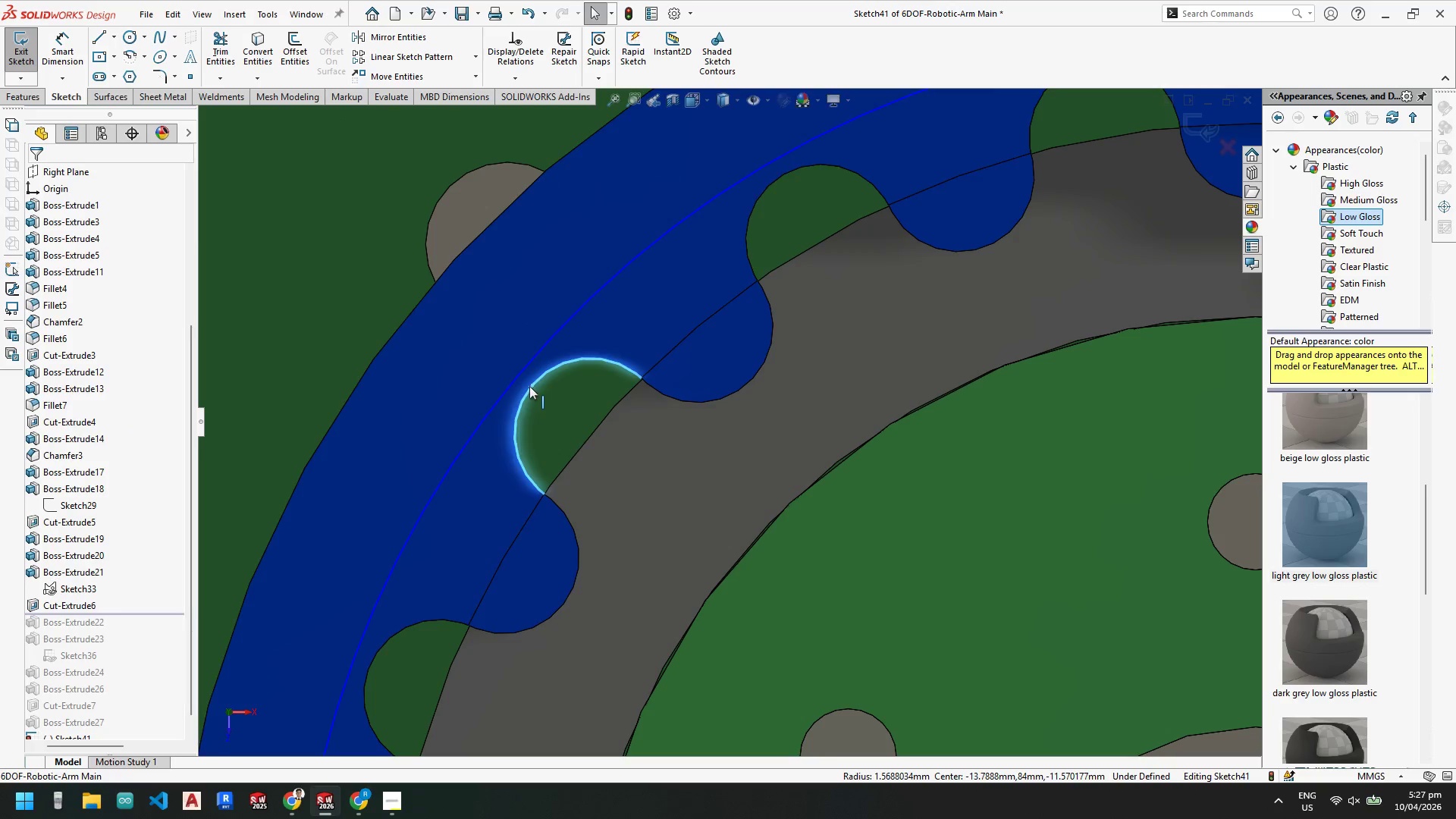 
hold_key(key=ControlLeft, duration=0.66)
left_click([514, 375])
 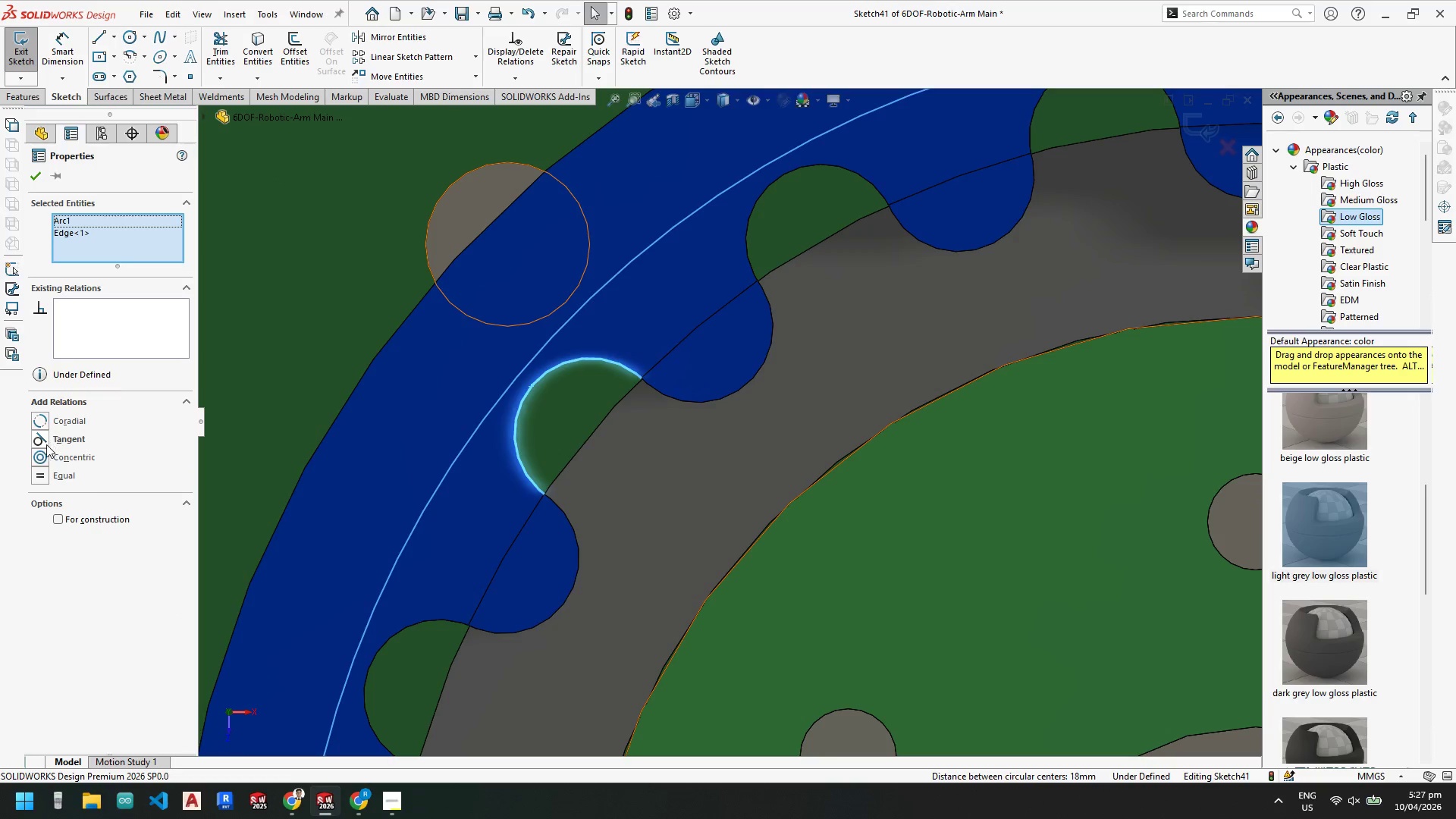 
left_click([35, 441])
 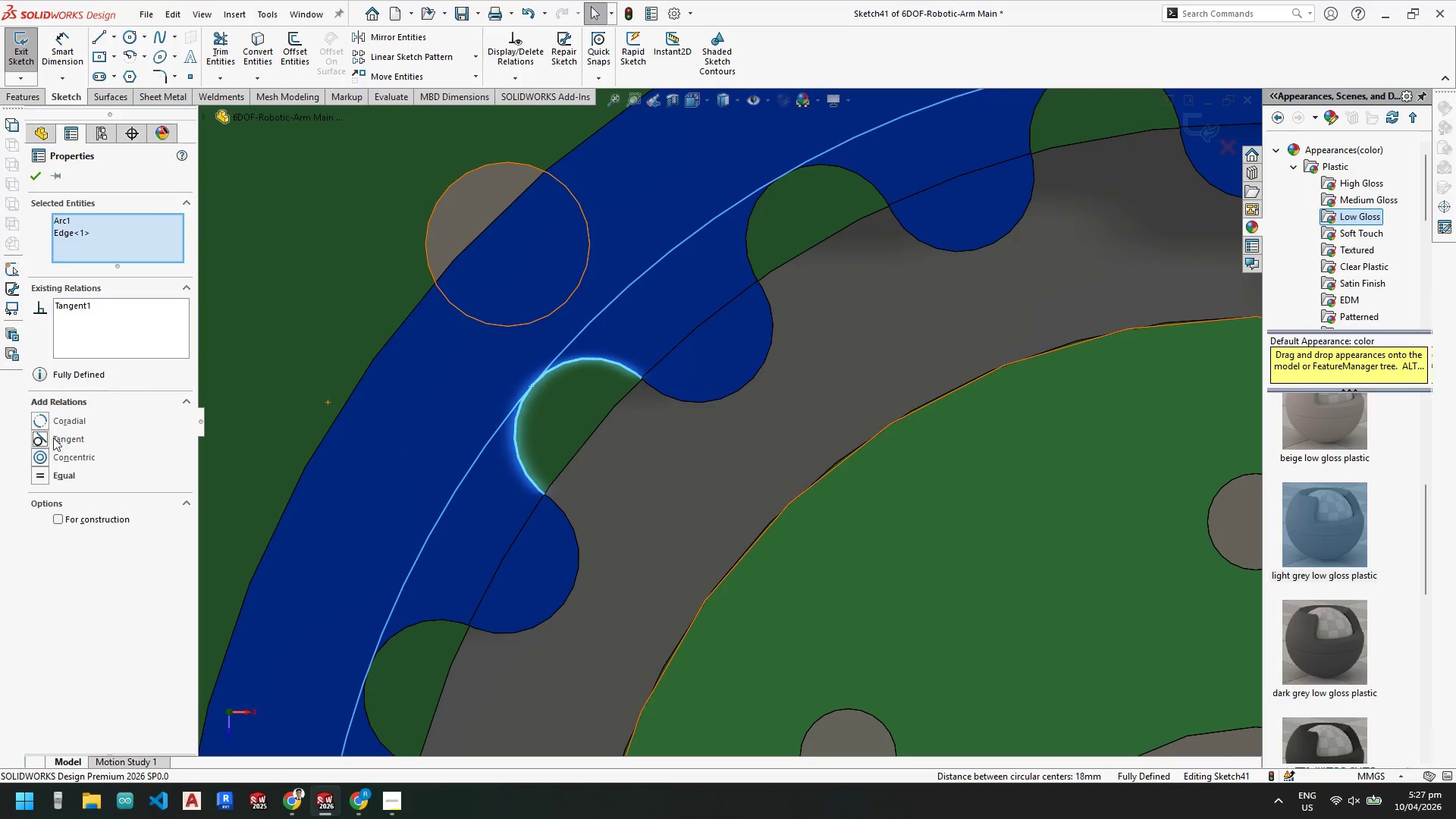 
key(Escape)
 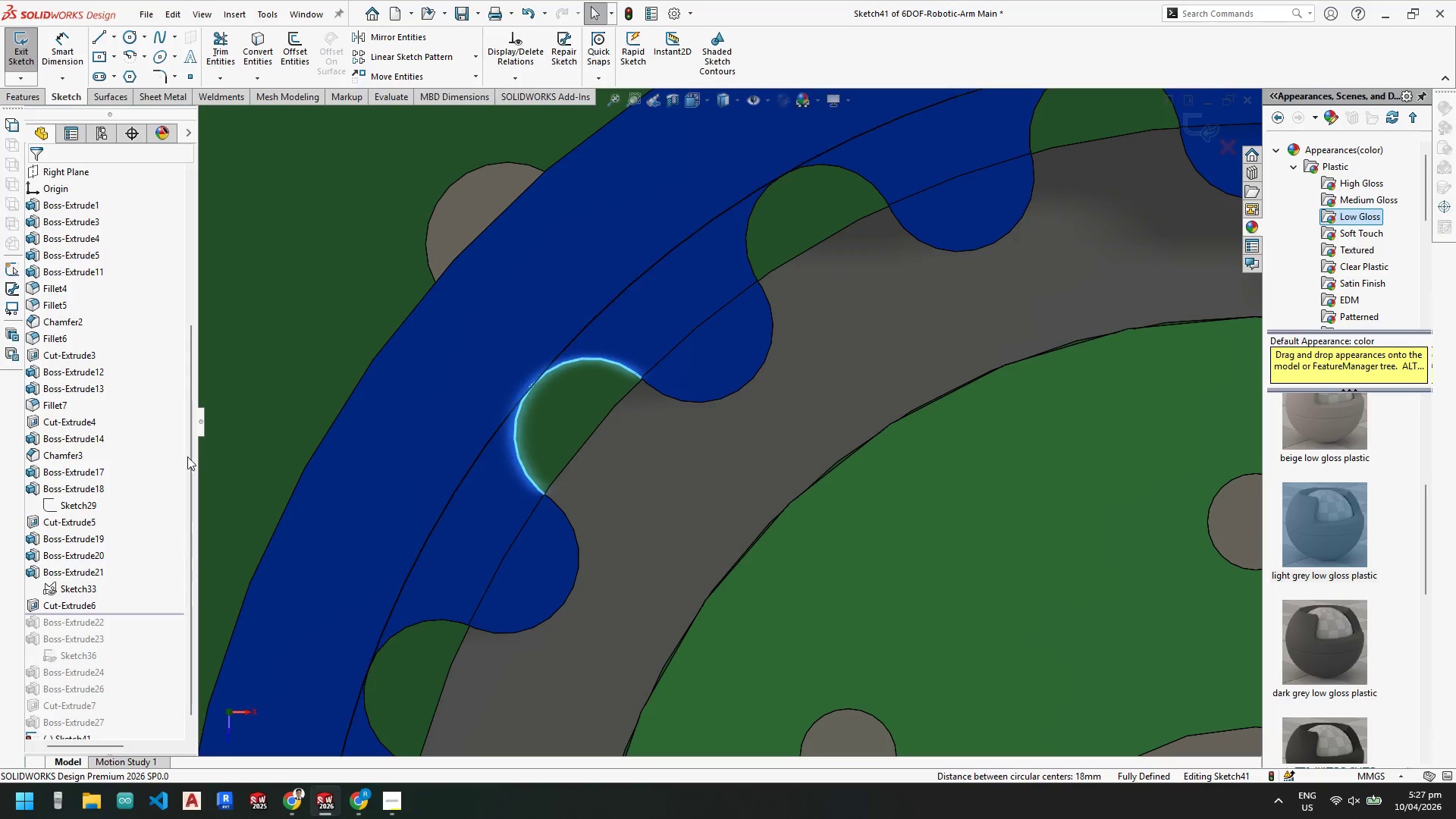 
key(Escape)
 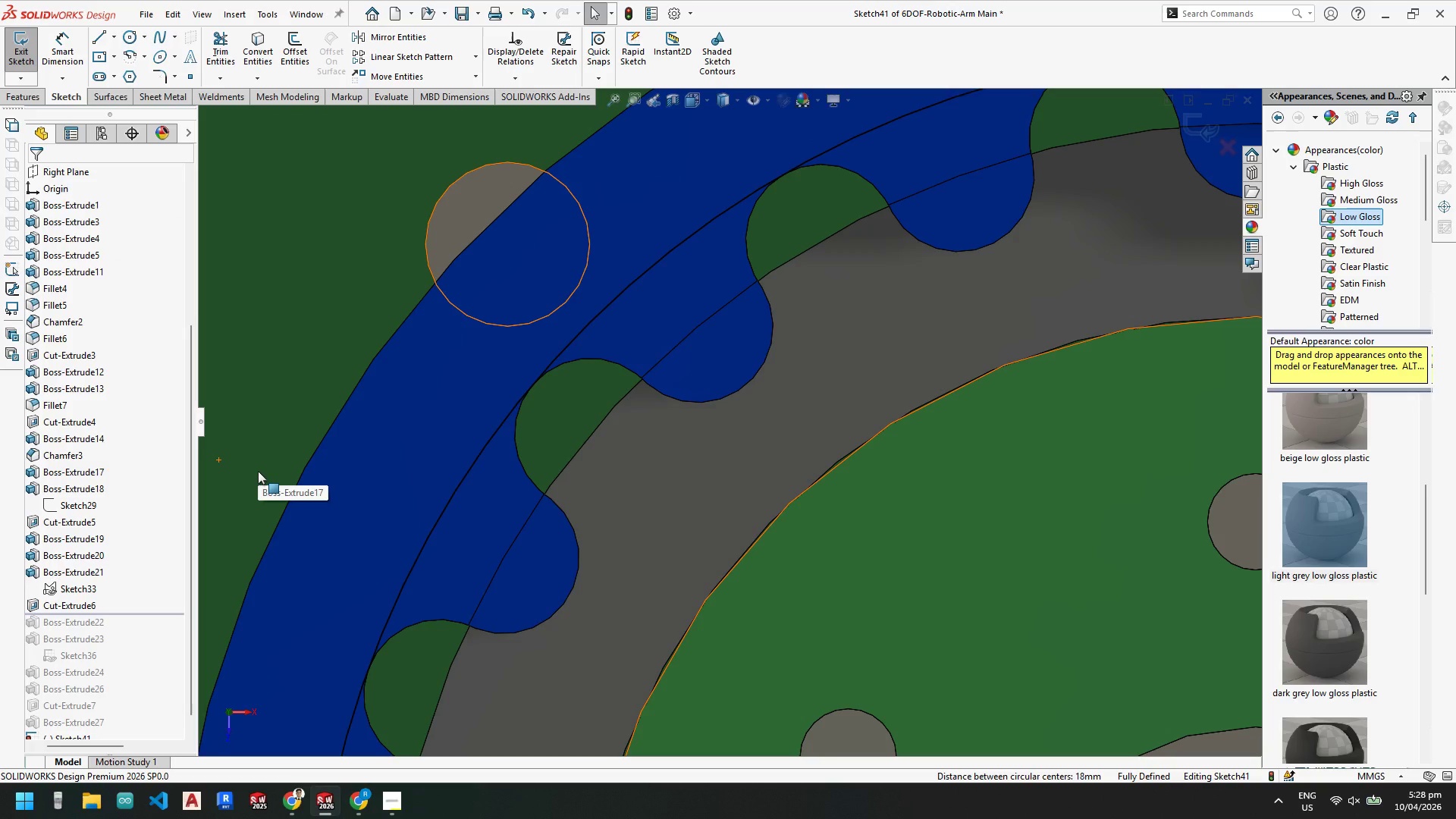 
wait(14.23)
 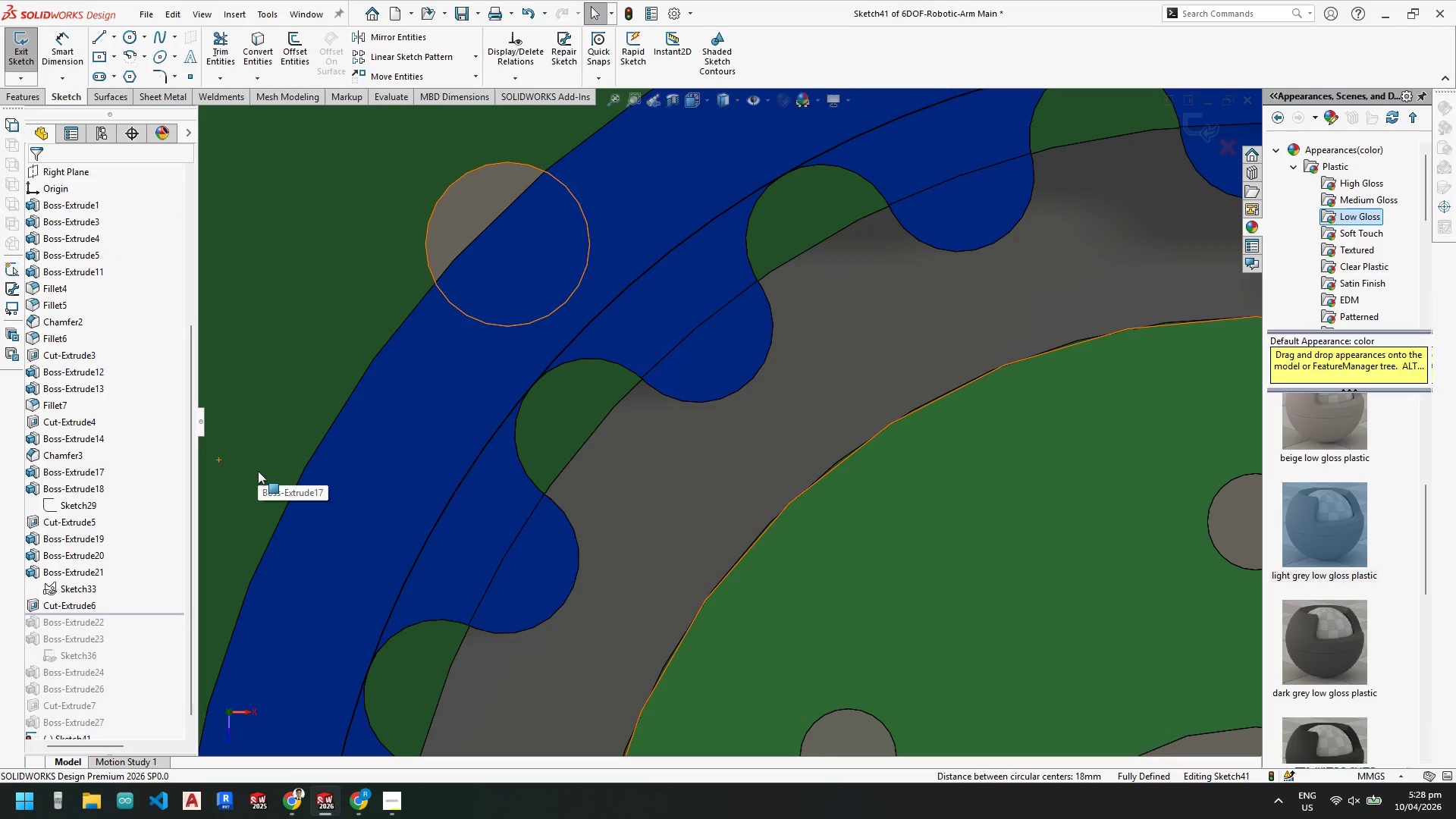 
mouse_move([273, 493])
 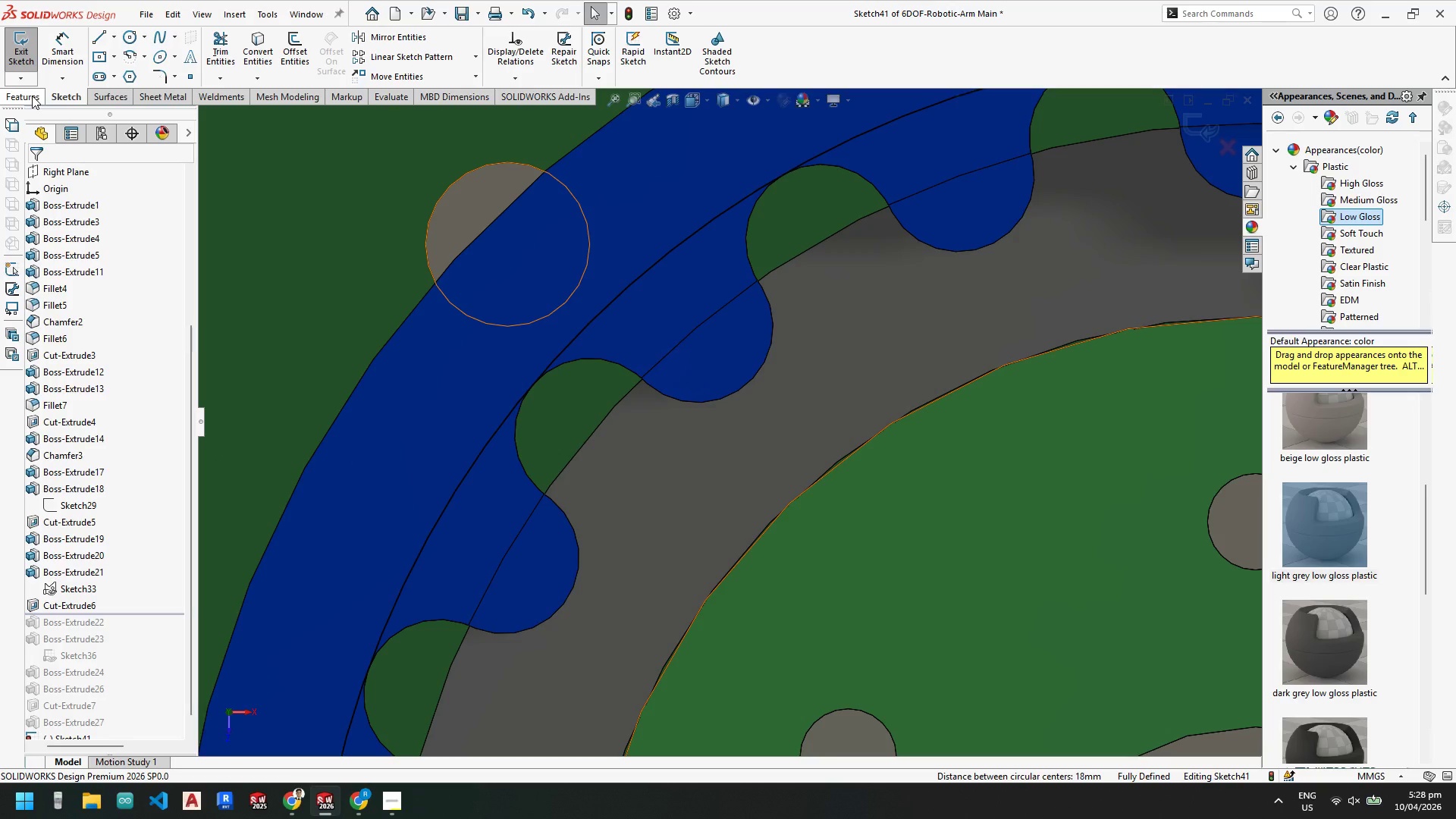 
wait(8.73)
 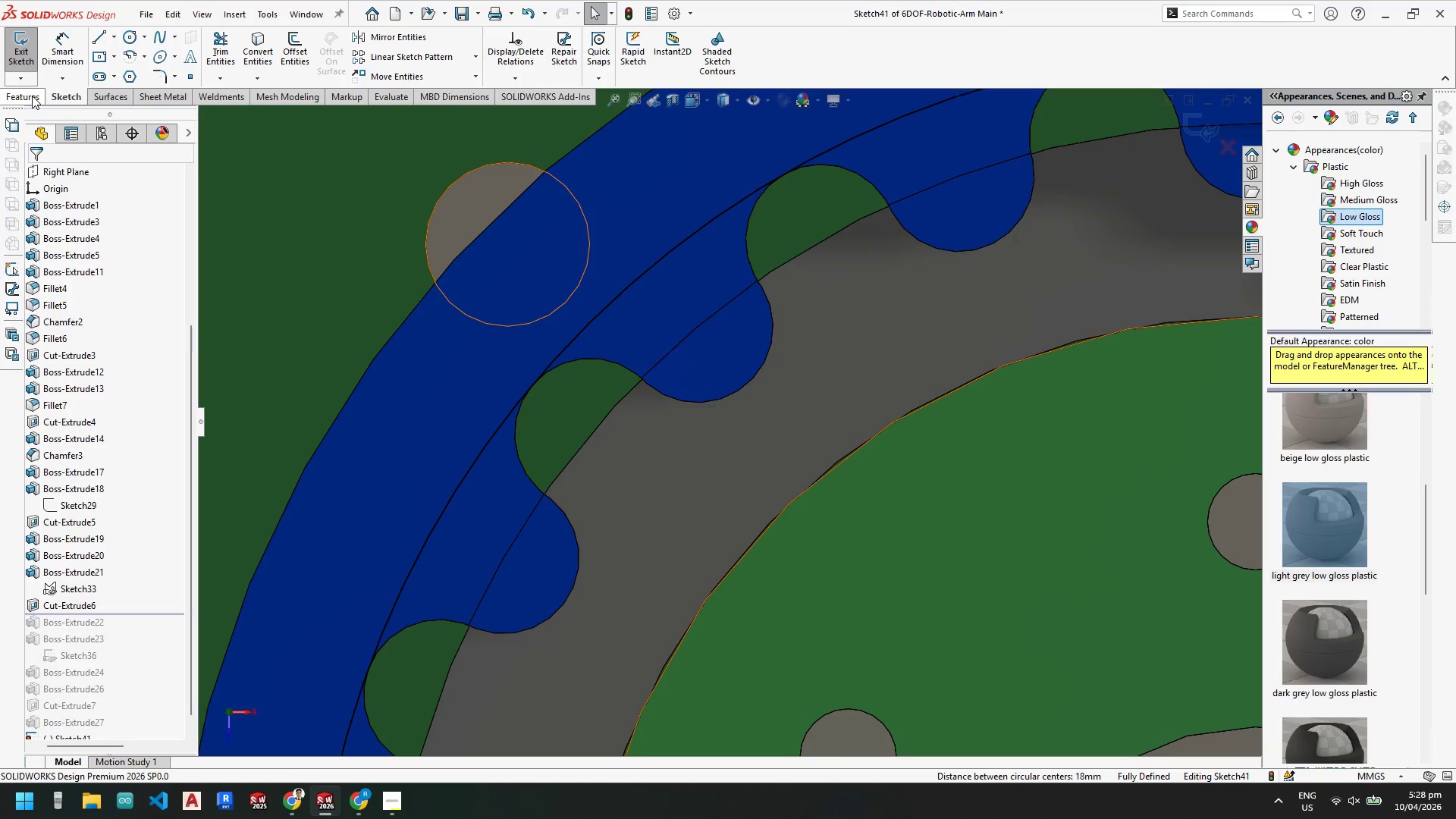 
left_click([32, 96])
 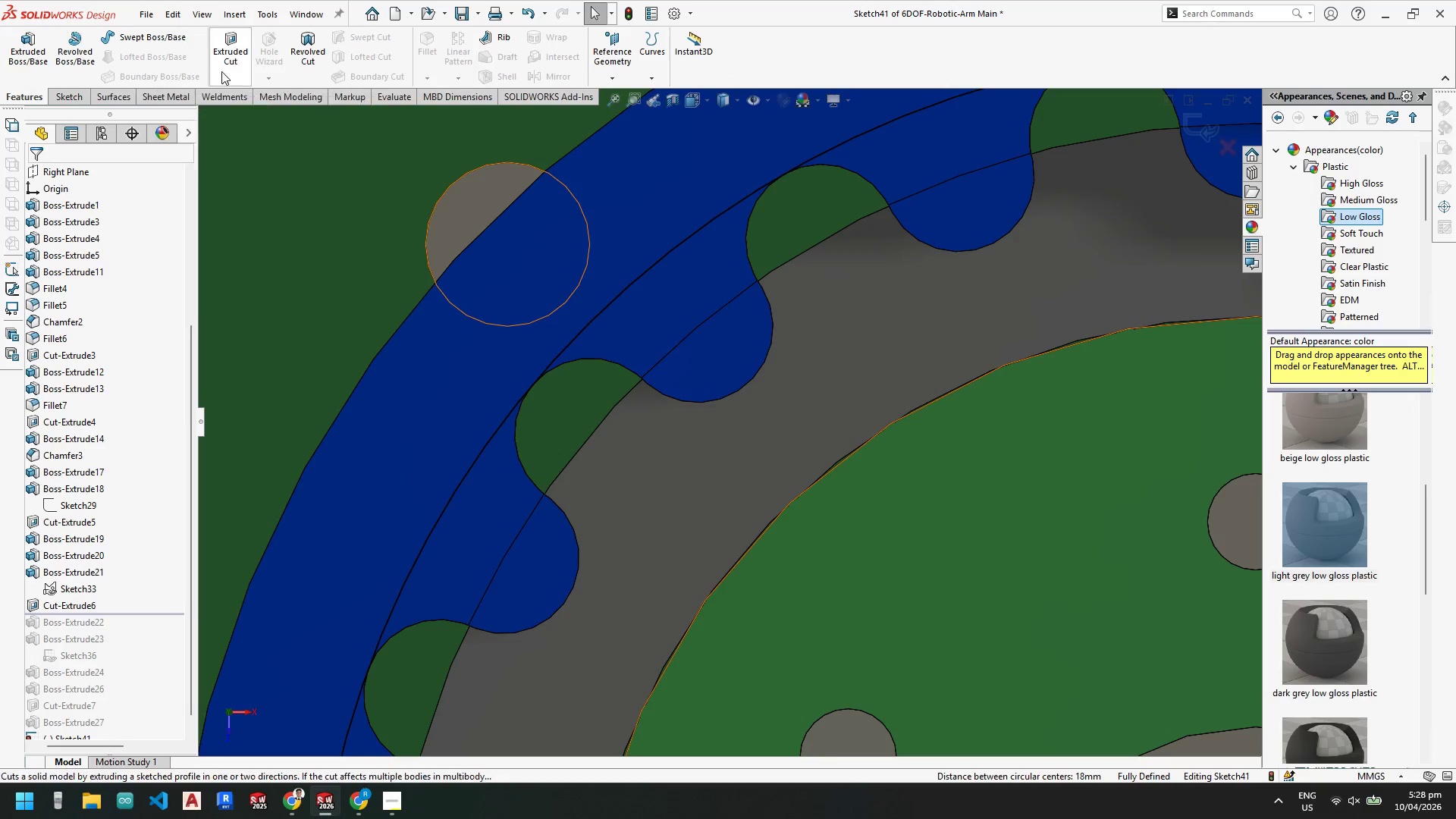 
left_click([233, 50])
 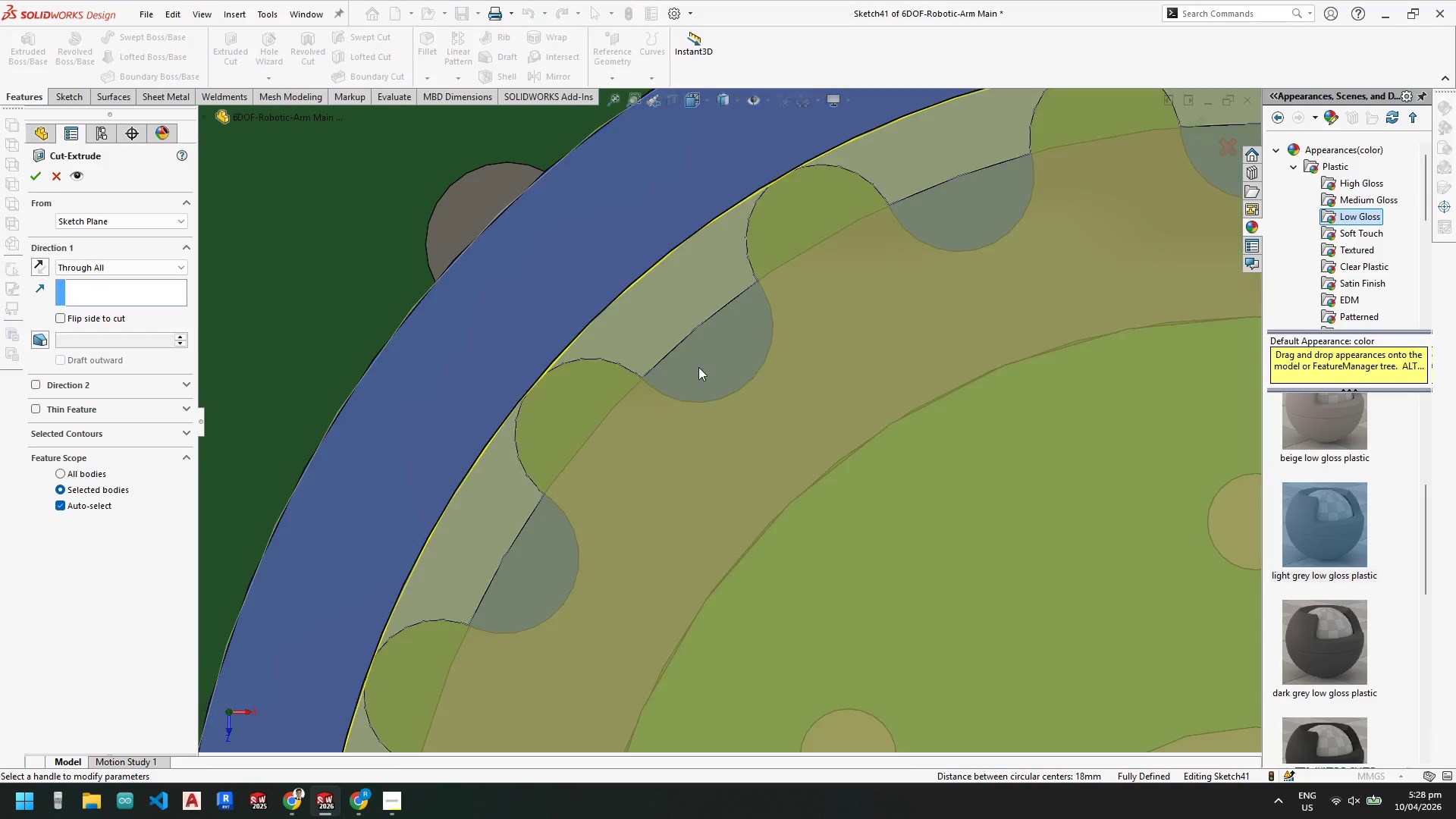 
scroll: coordinate [689, 392], scroll_direction: up, amount: 2.0
 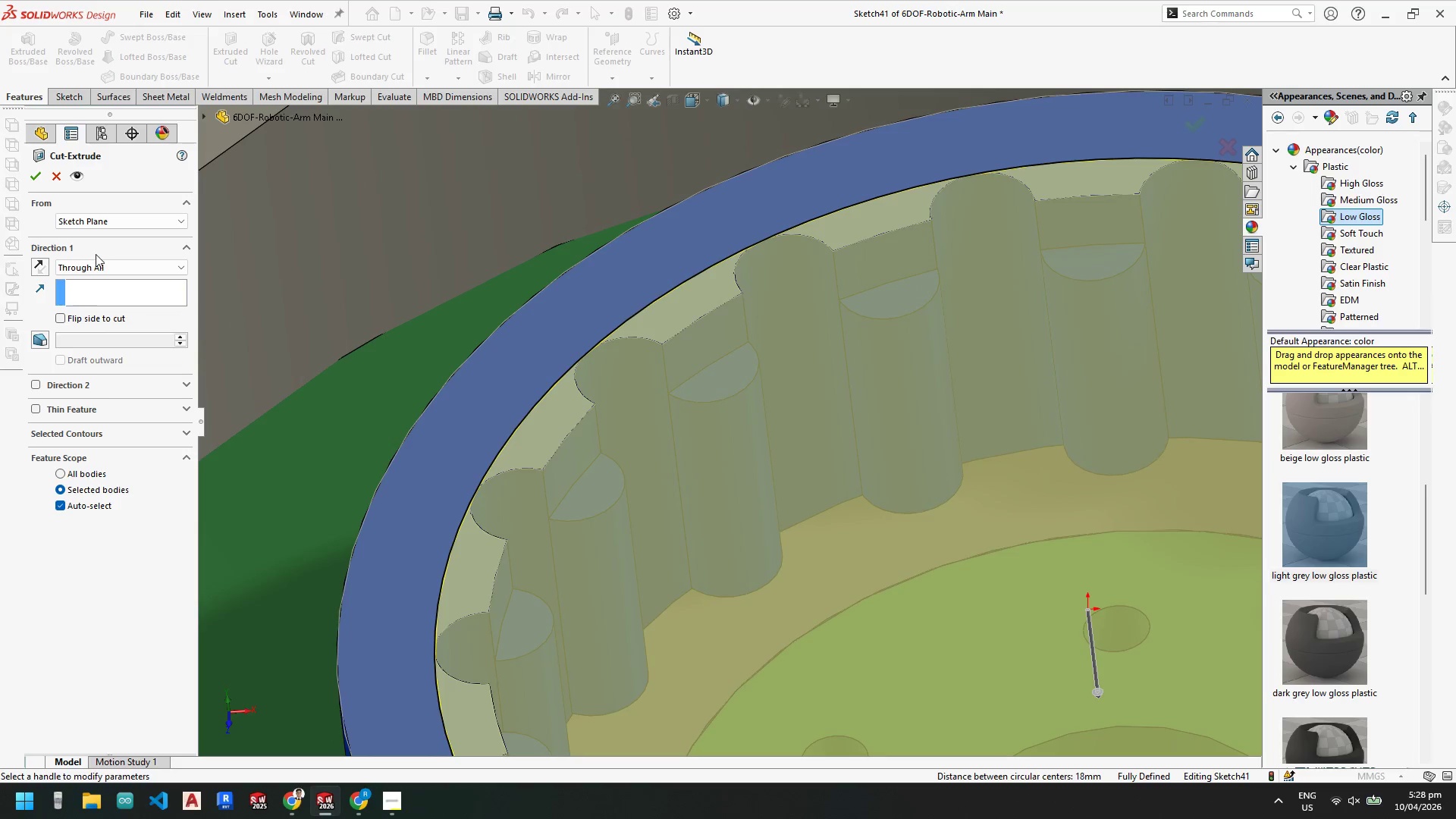 
left_click([98, 264])
 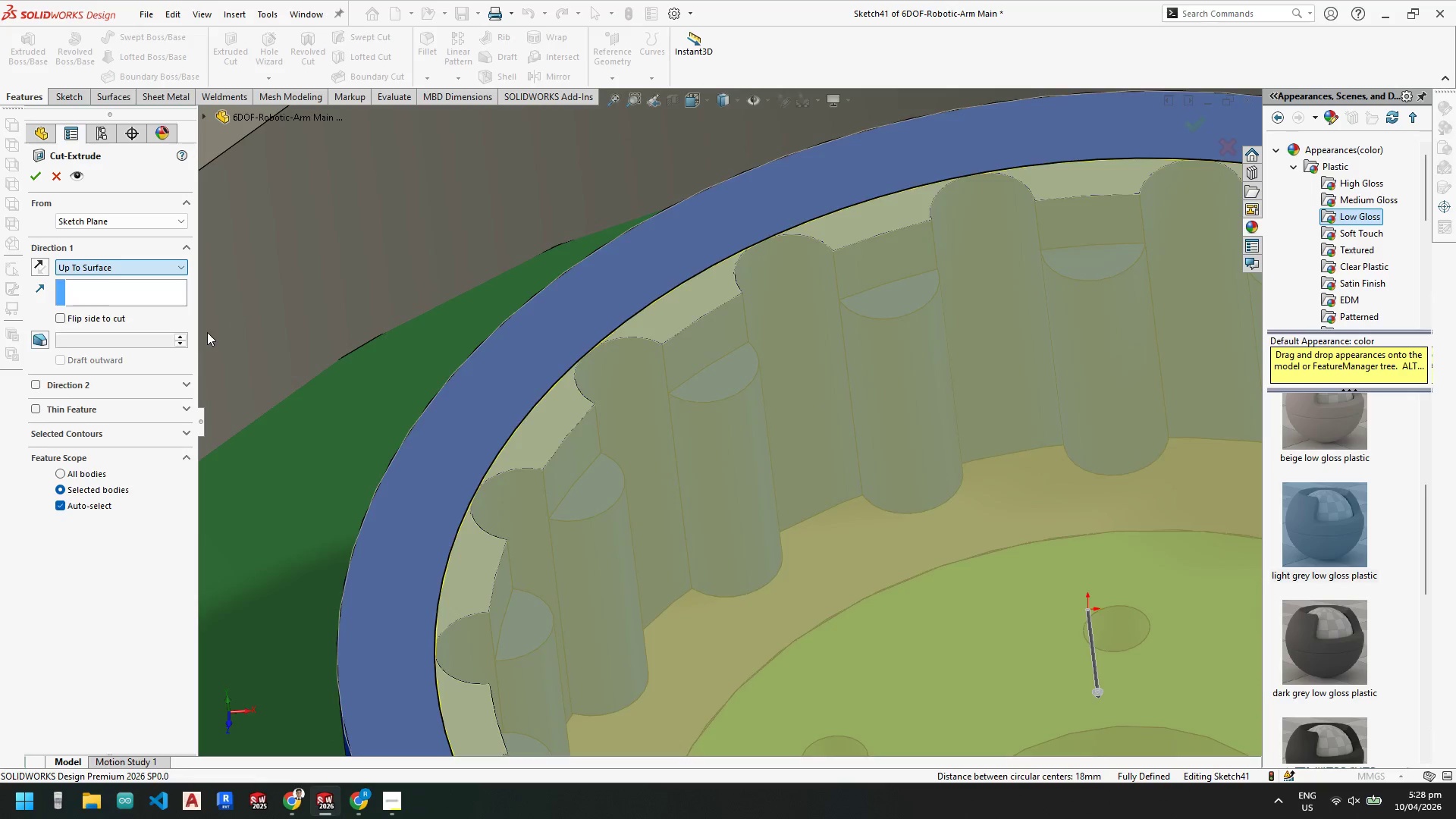 
left_click([734, 380])
 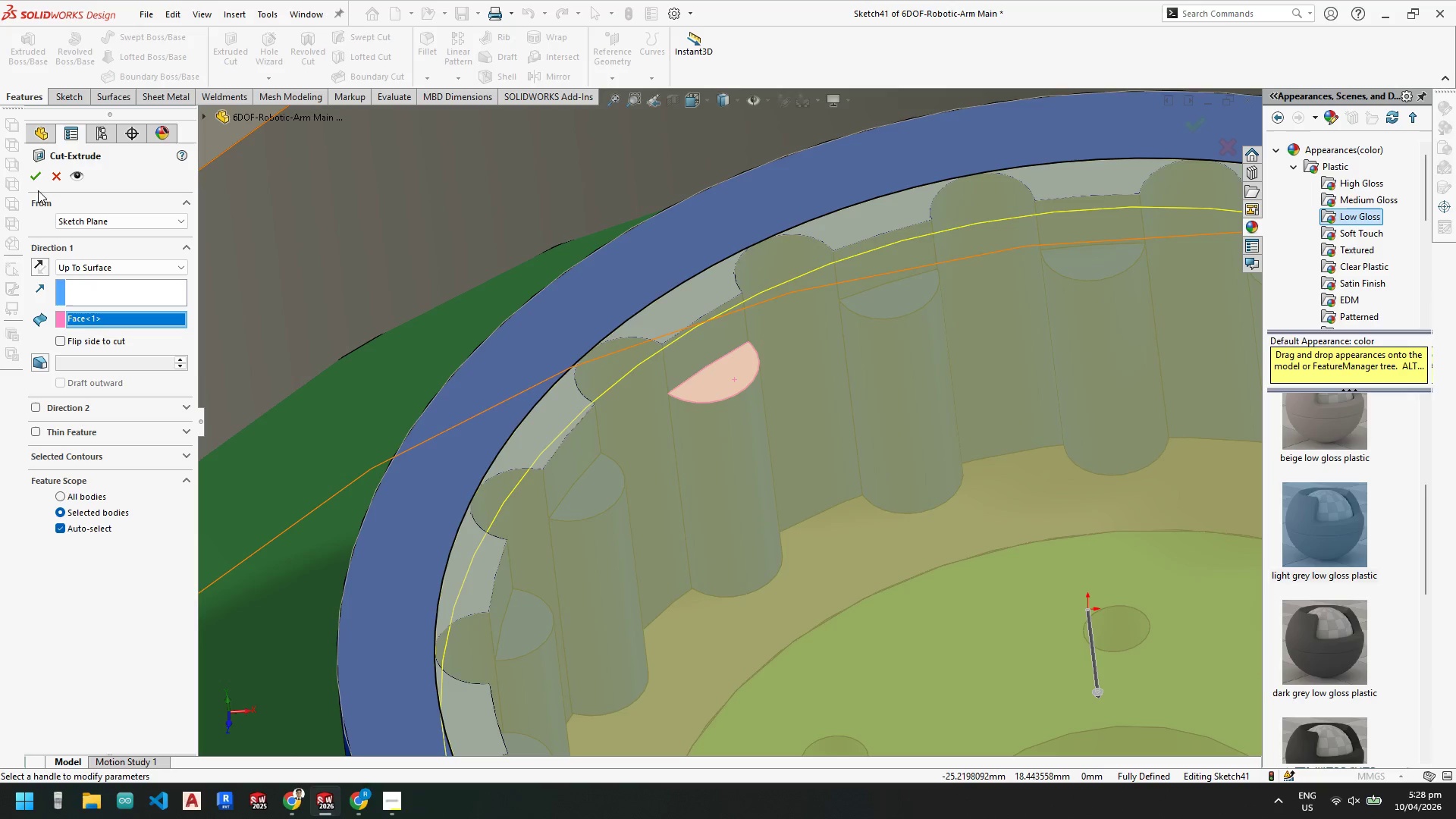 
left_click([37, 180])
 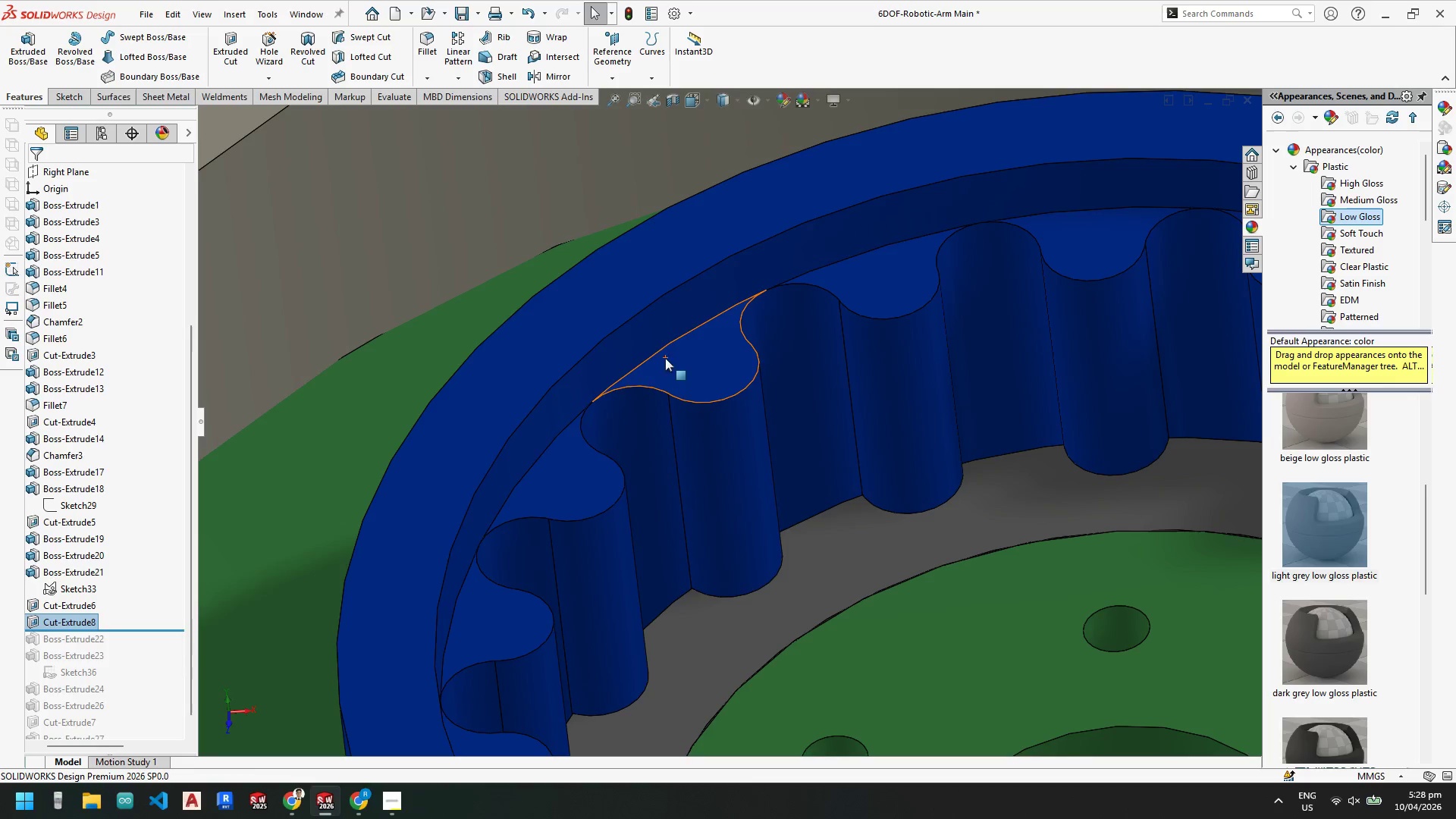 
scroll: coordinate [800, 534], scroll_direction: up, amount: 10.0
 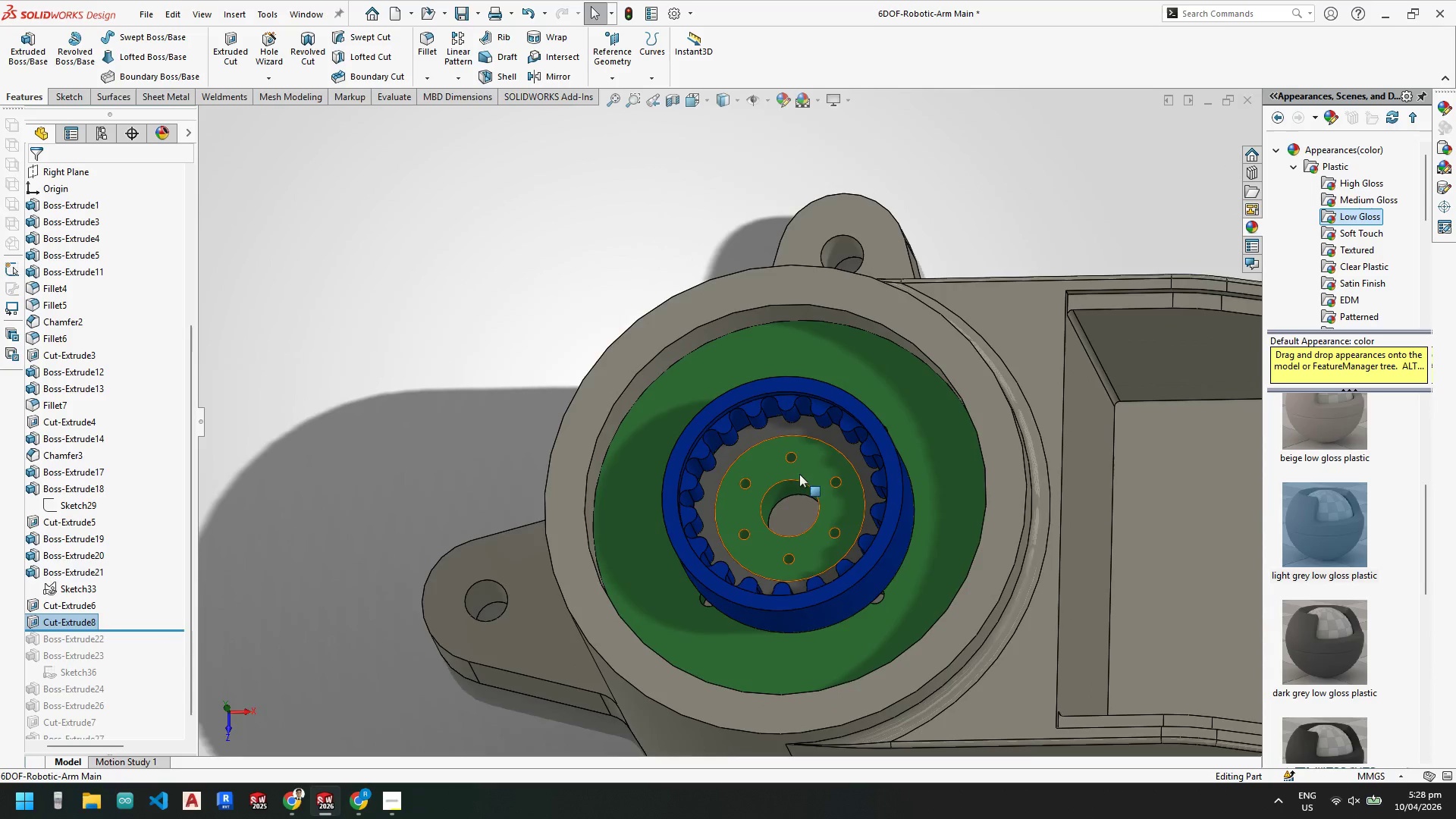 
scroll: coordinate [766, 416], scroll_direction: down, amount: 6.0
 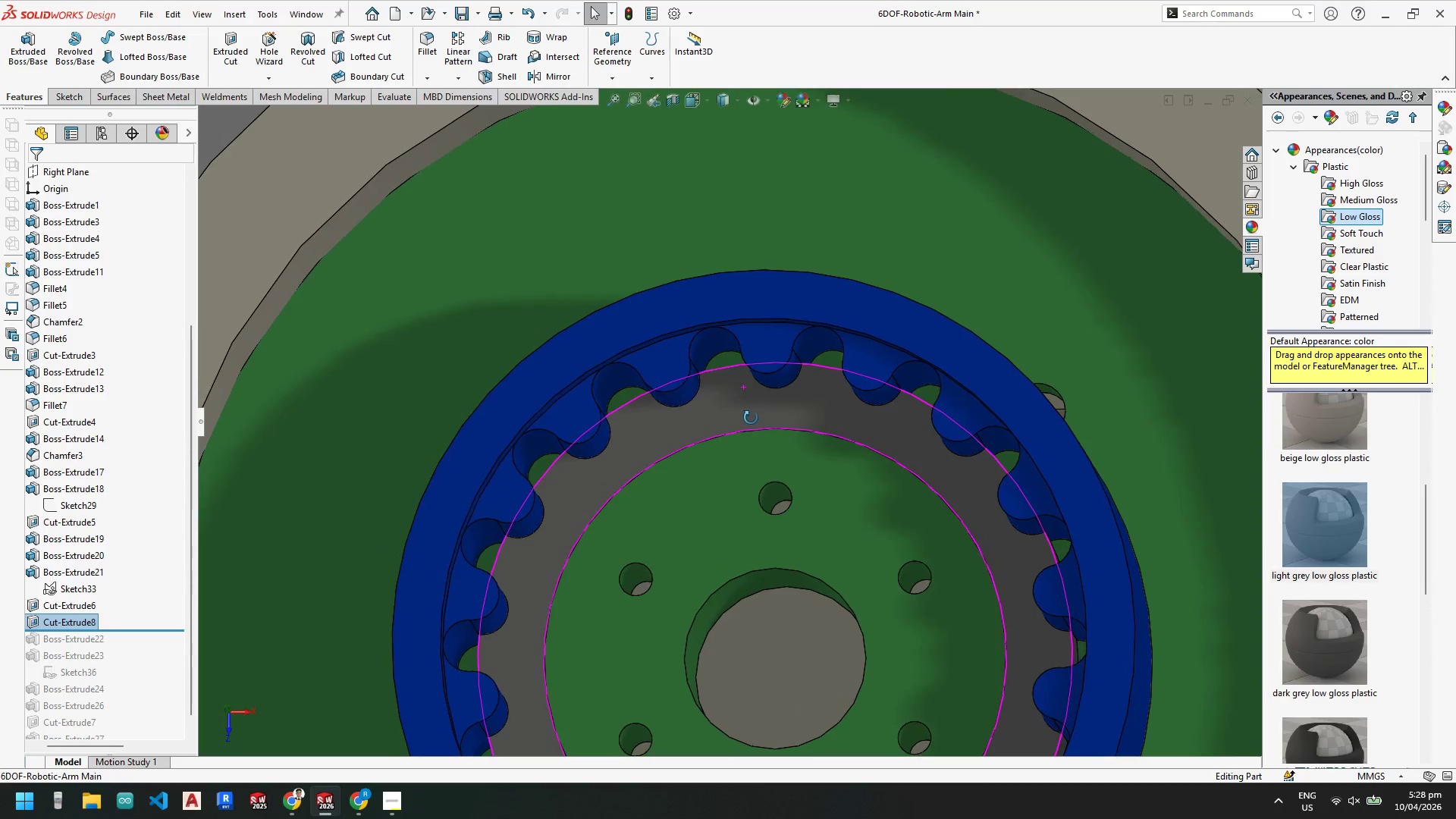 
scroll: coordinate [758, 425], scroll_direction: up, amount: 4.0
 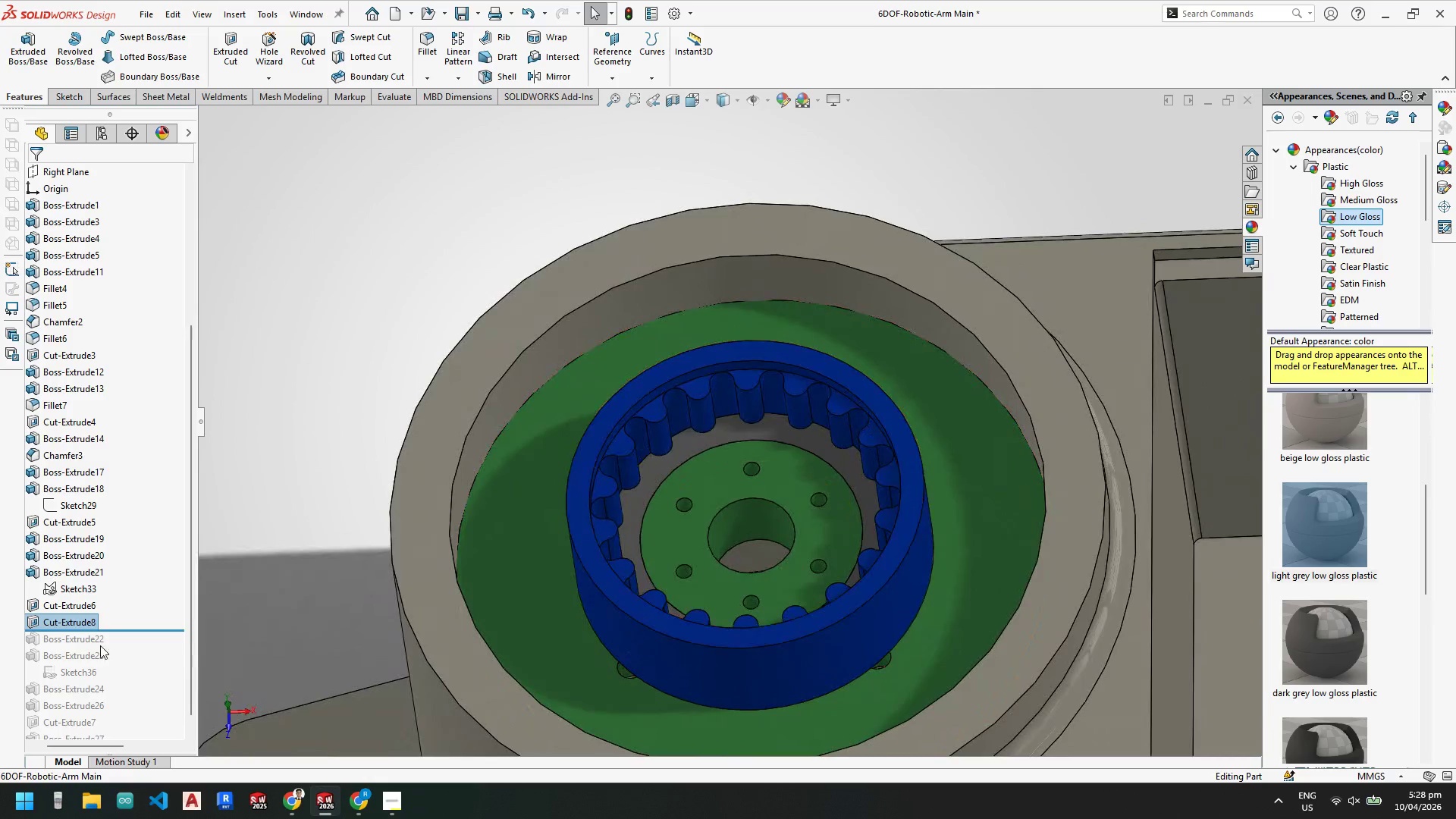 
scroll: coordinate [140, 611], scroll_direction: down, amount: 4.0
 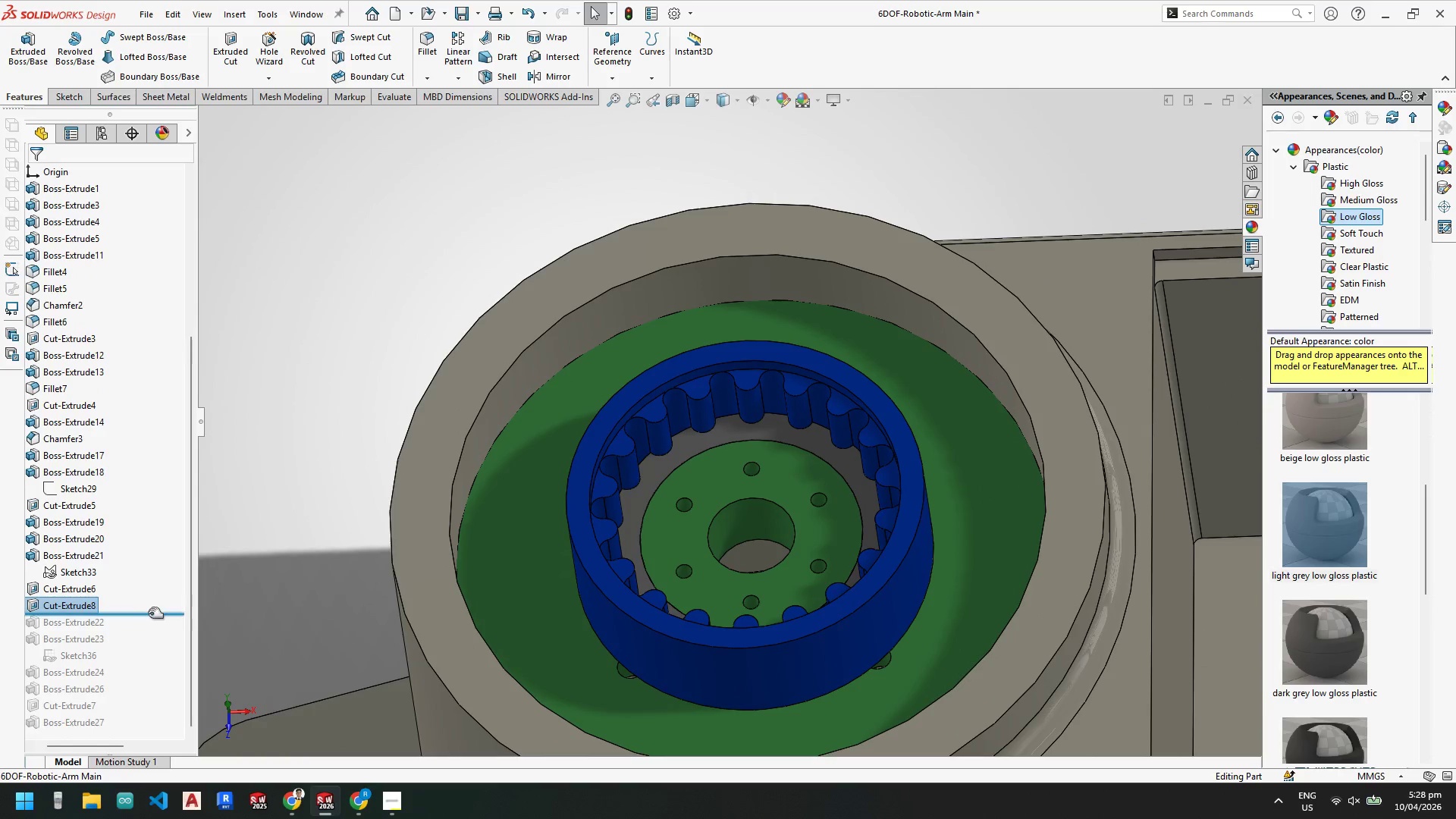 
left_click_drag(start_coordinate=[149, 613], to_coordinate=[121, 735])
 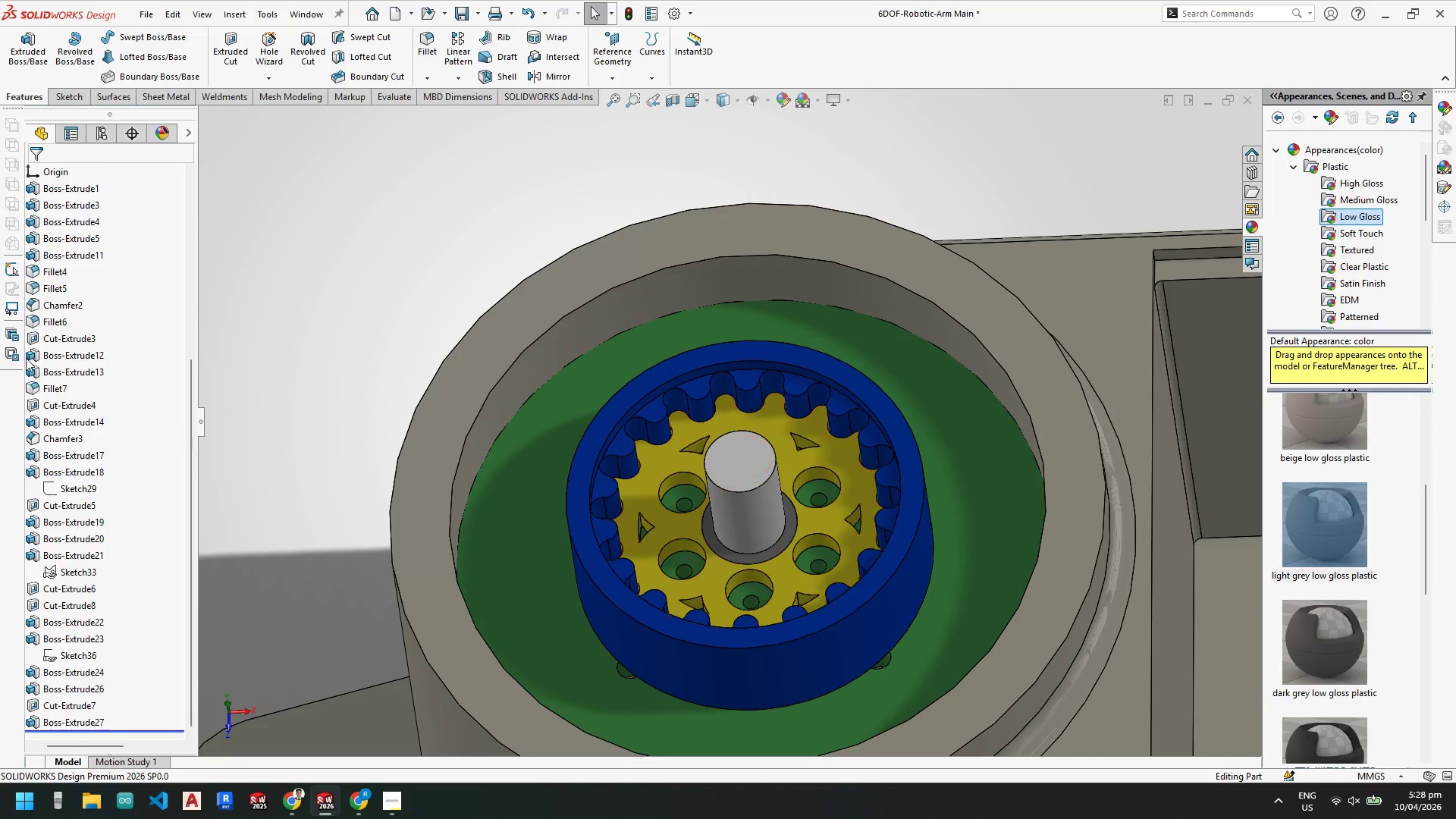 
scroll: coordinate [817, 507], scroll_direction: up, amount: 13.0
 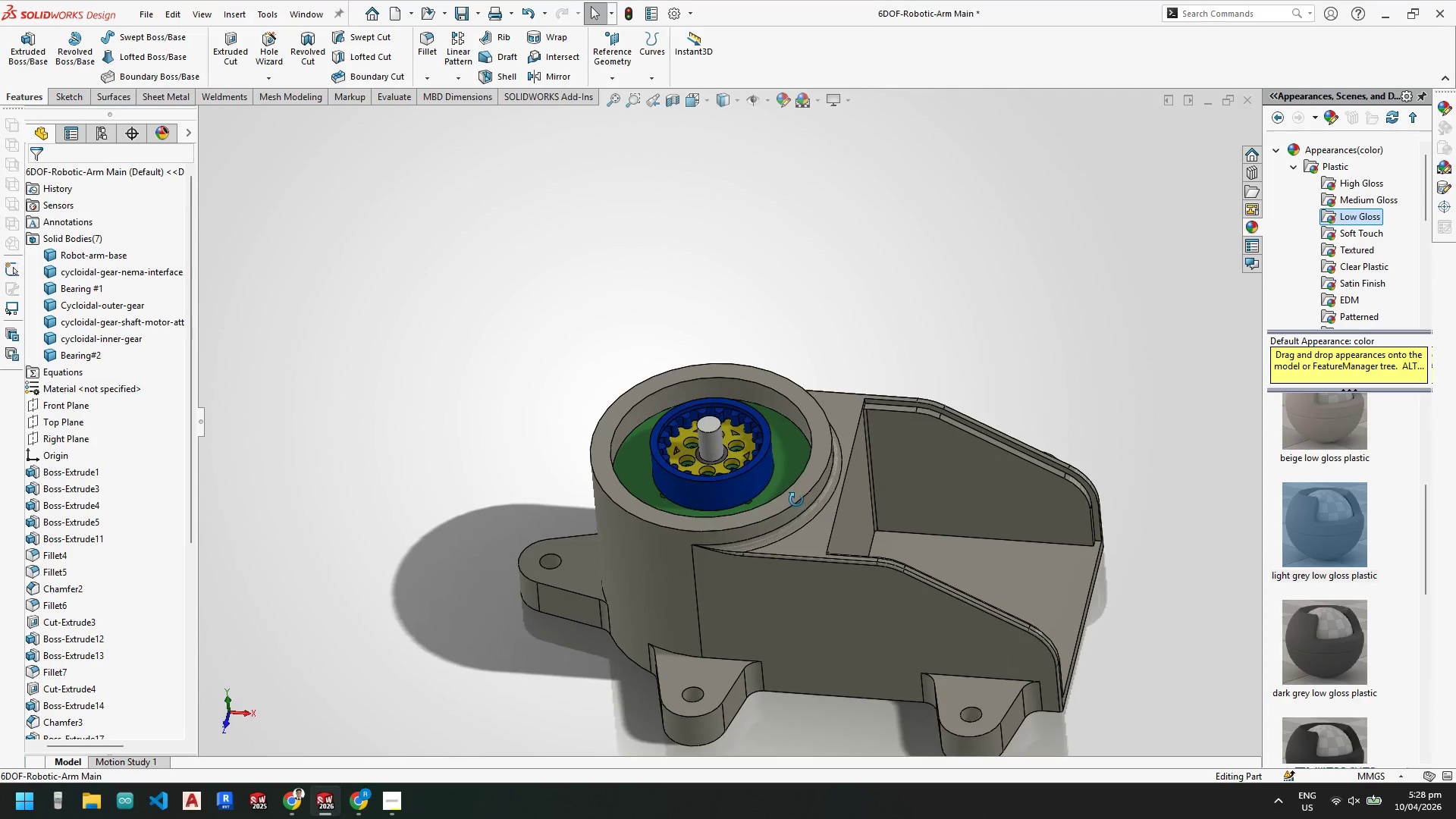 
scroll: coordinate [560, 343], scroll_direction: down, amount: 2.0
 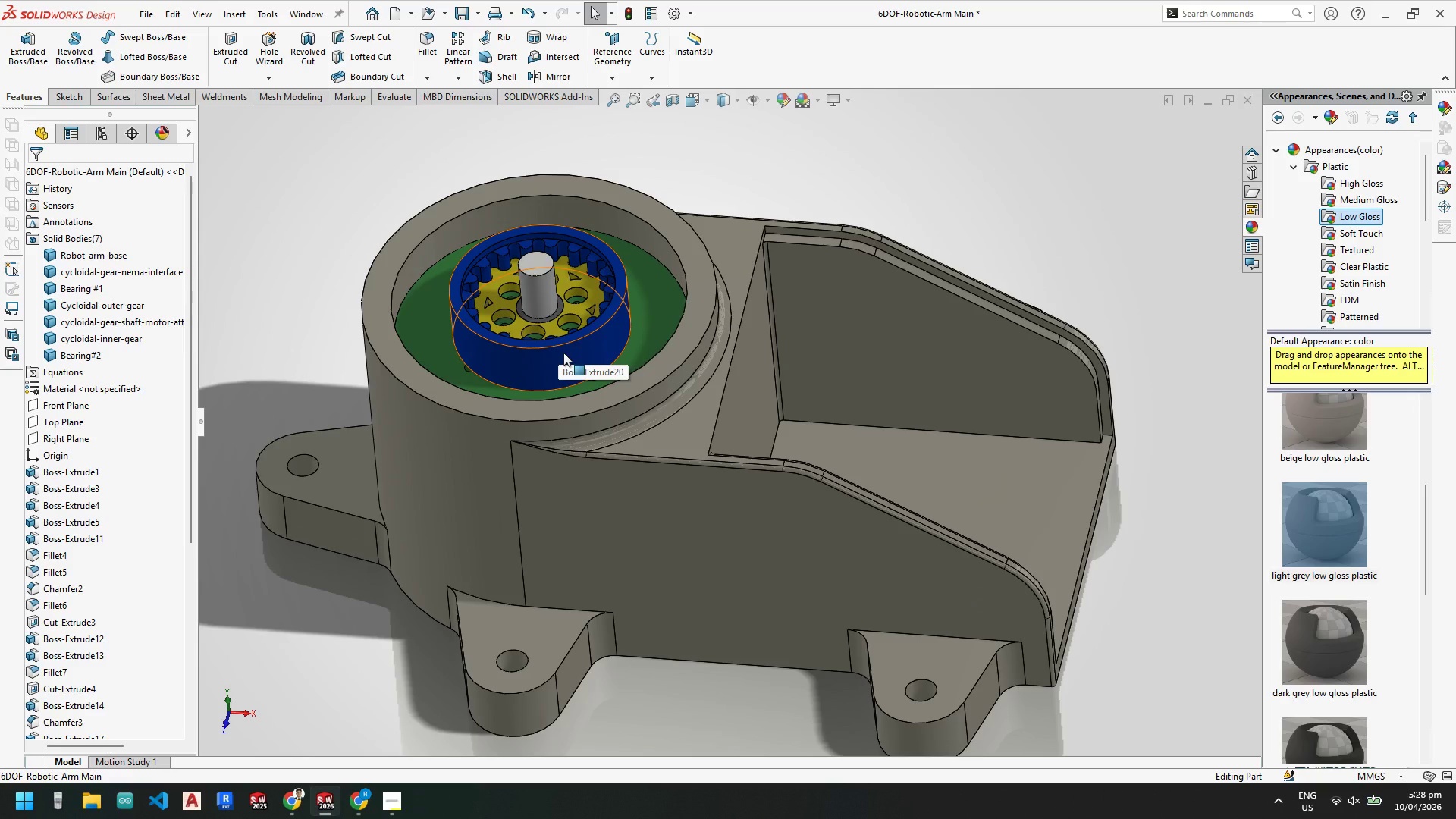 
key(Control+S)
 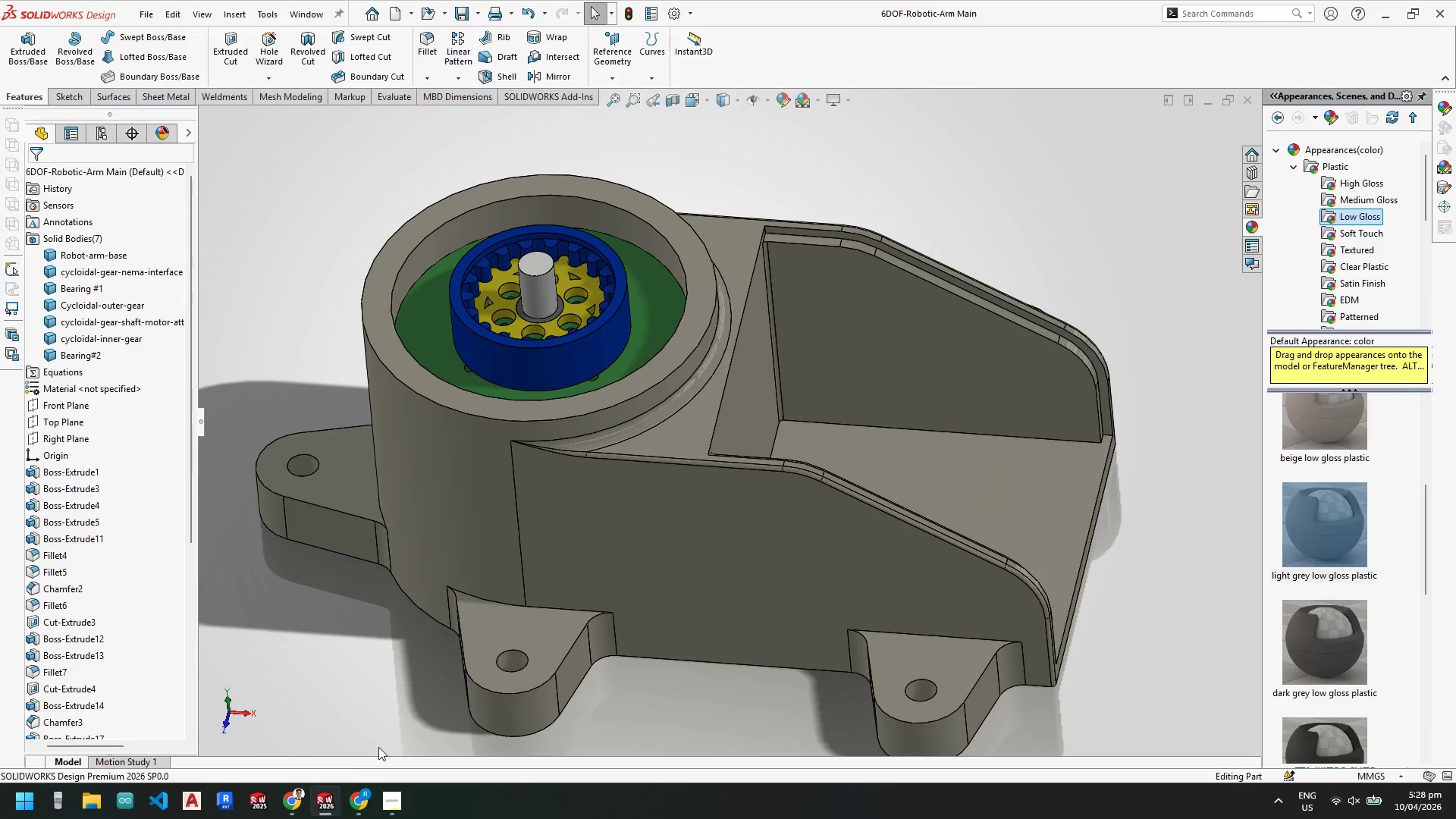 
scroll: coordinate [569, 309], scroll_direction: down, amount: 5.0
 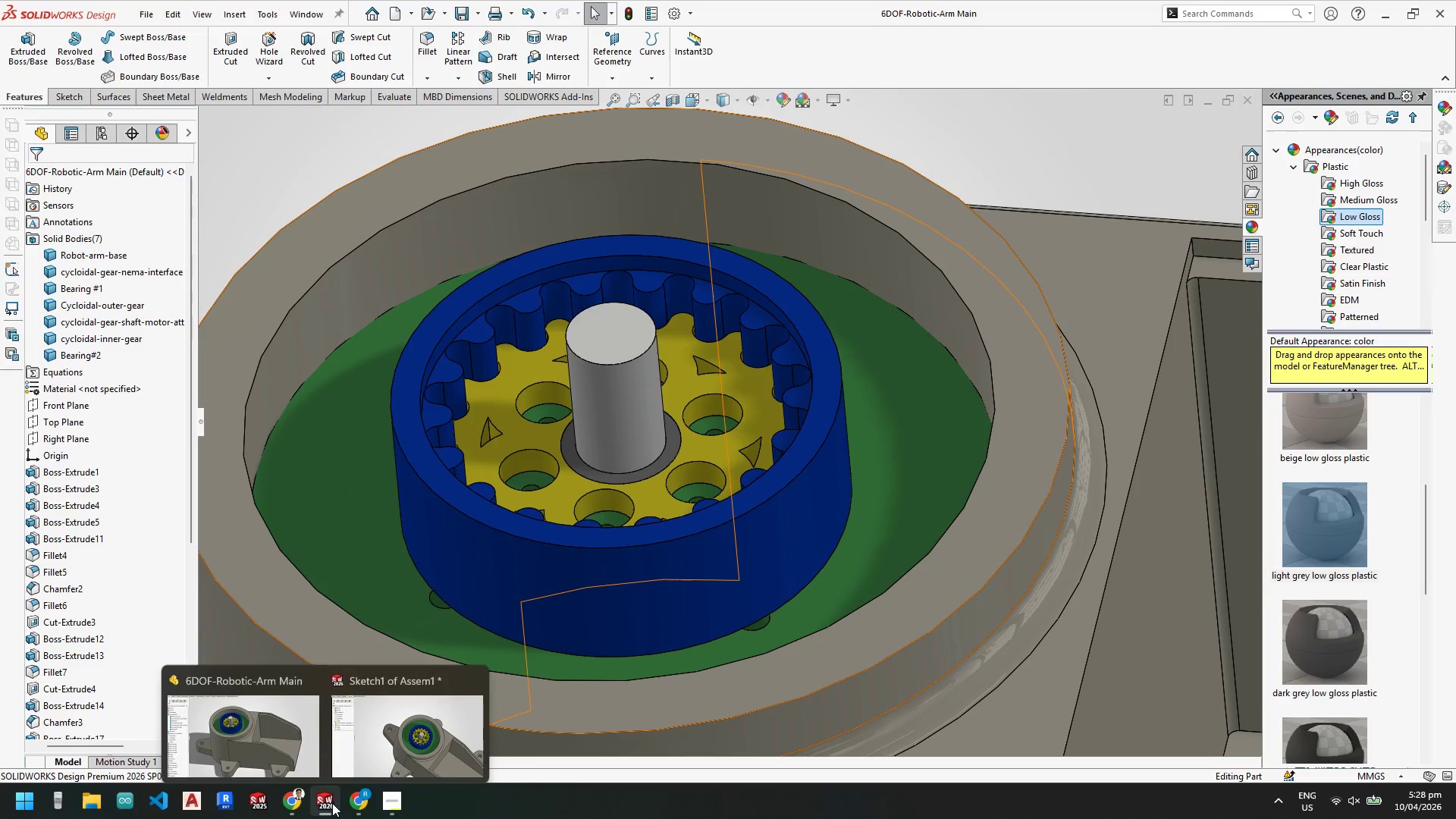 
mouse_move([551, 413])
 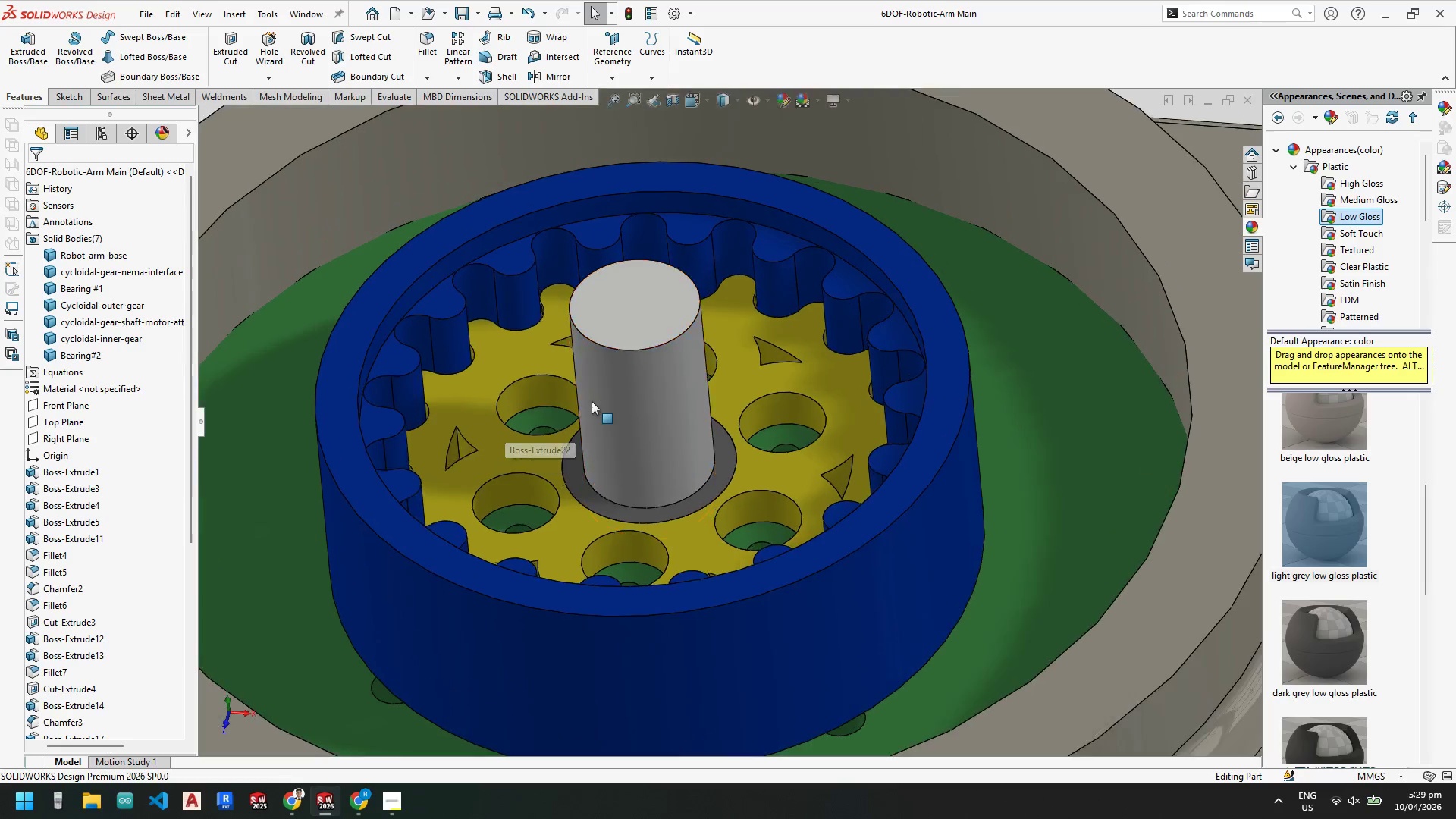 
scroll: coordinate [592, 401], scroll_direction: down, amount: 2.0
 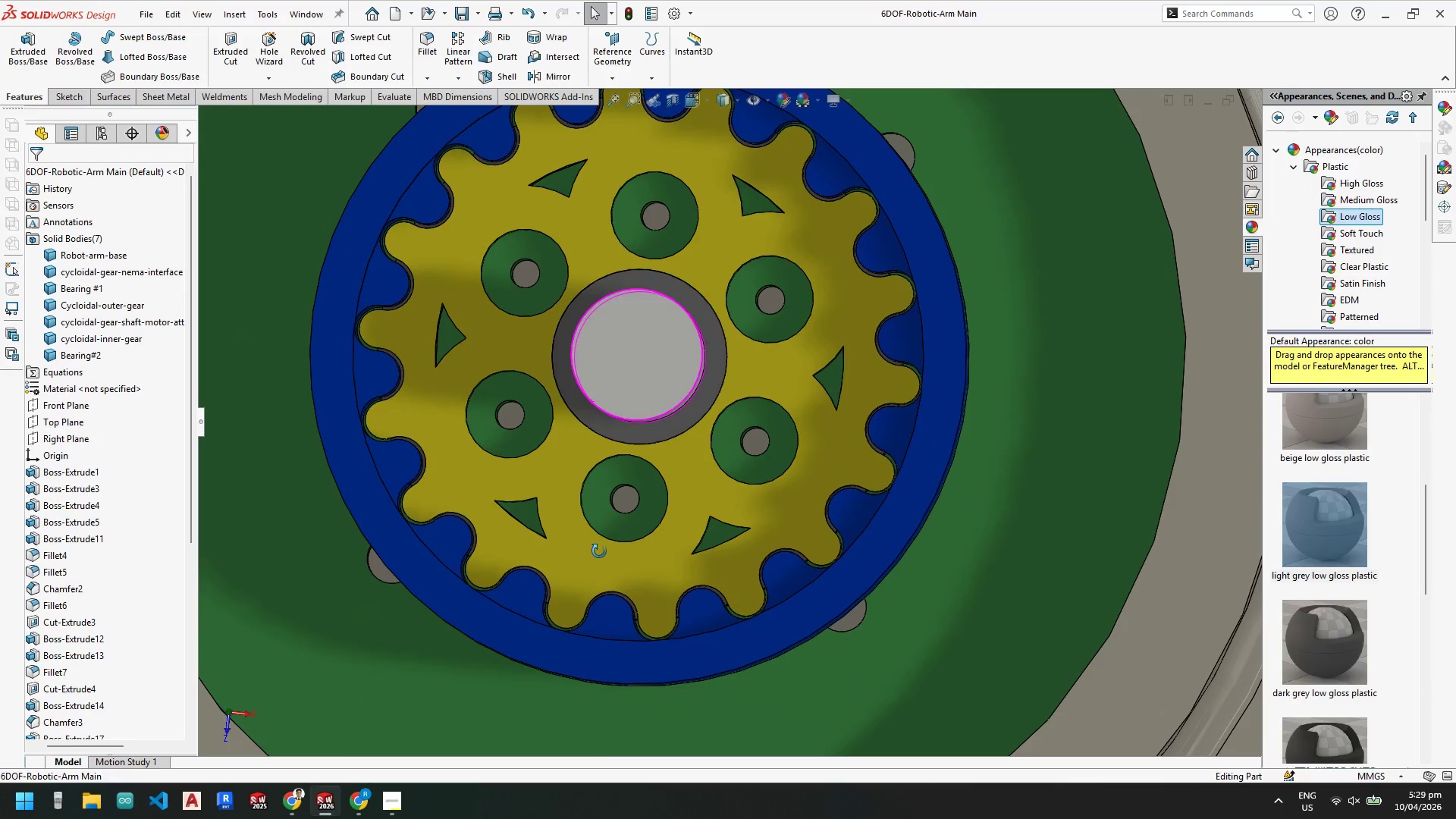 
scroll: coordinate [603, 534], scroll_direction: up, amount: 2.0
 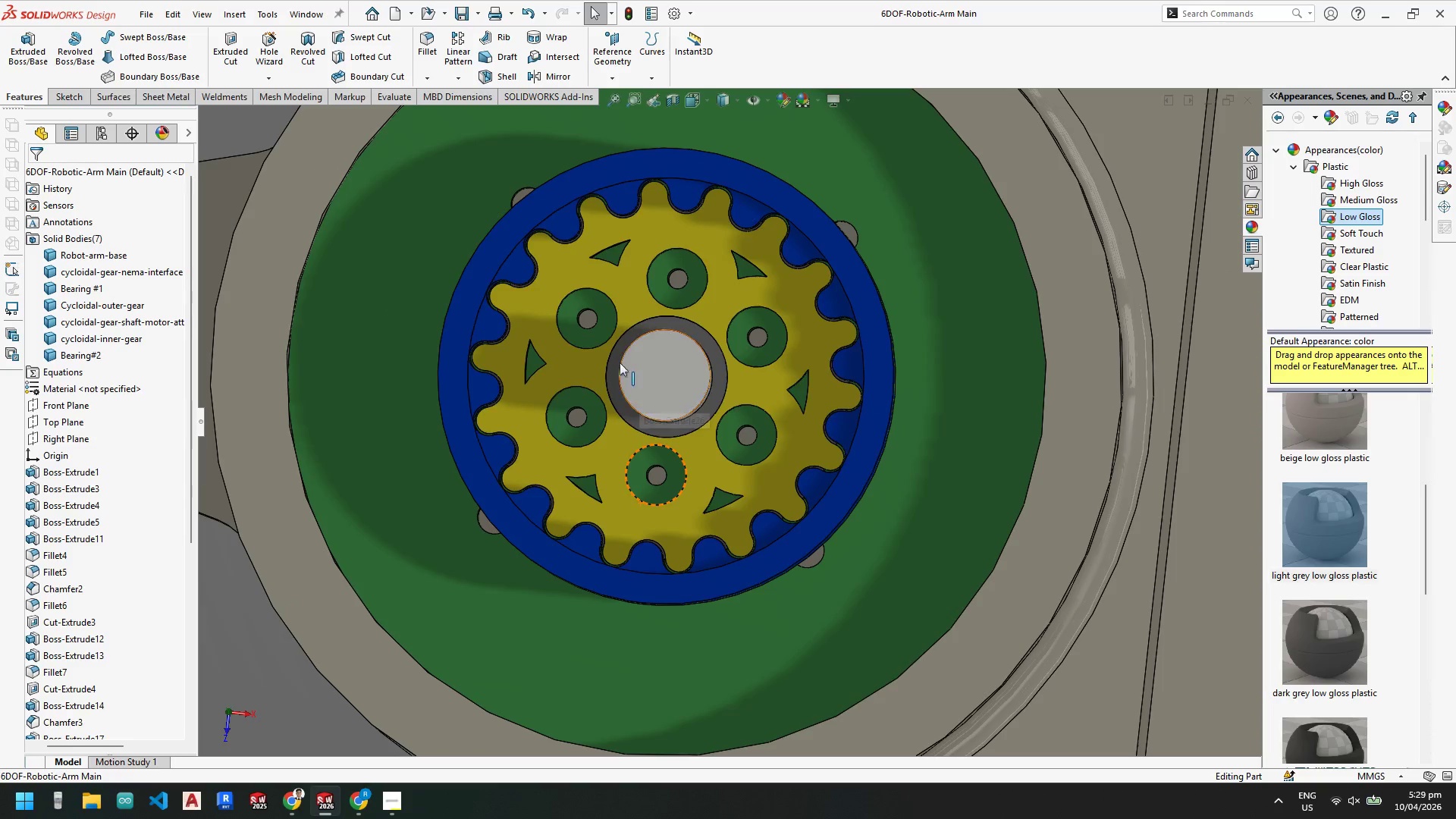 
scroll: coordinate [573, 315], scroll_direction: down, amount: 8.0
 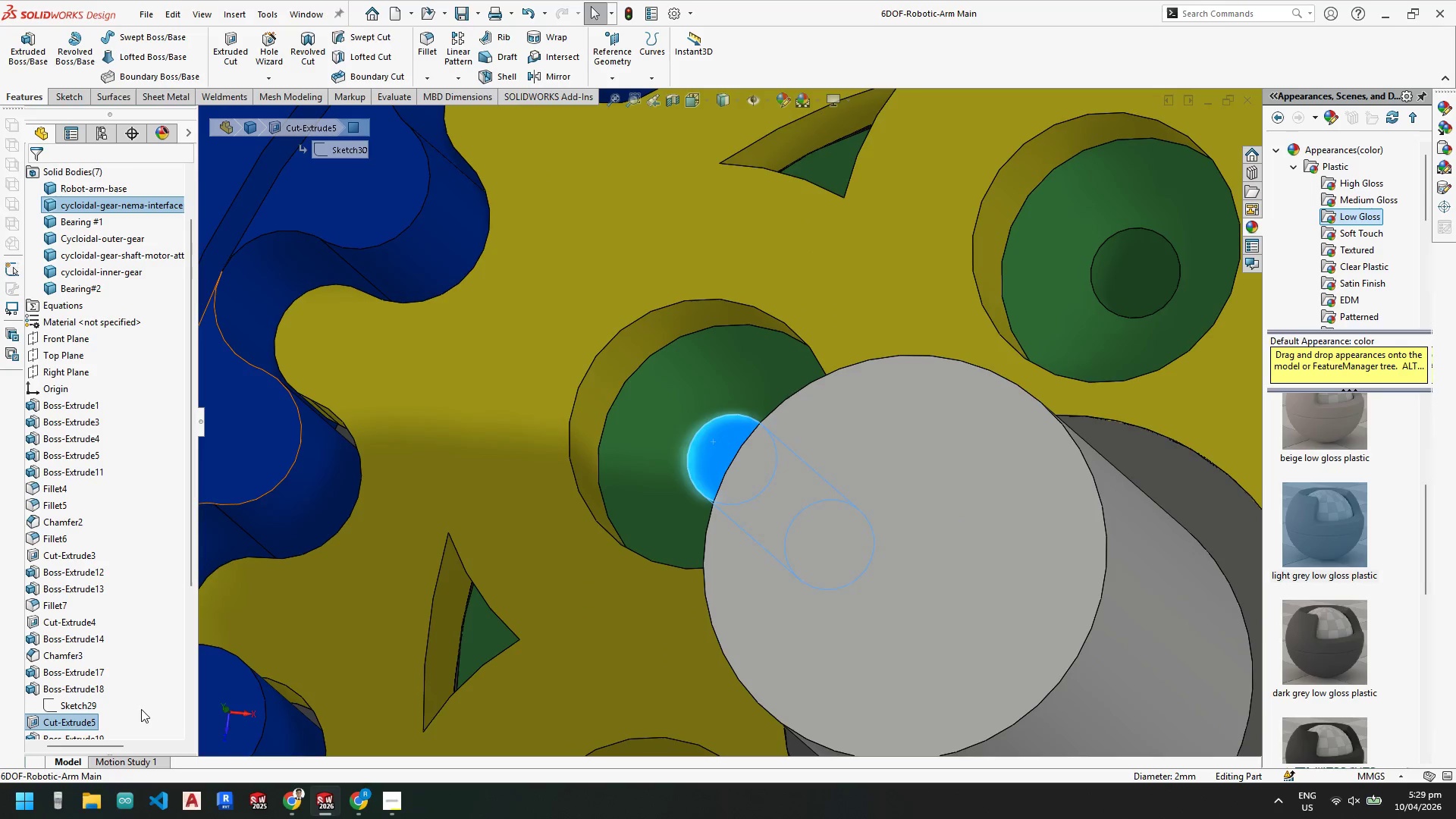 
right_click([79, 719])
 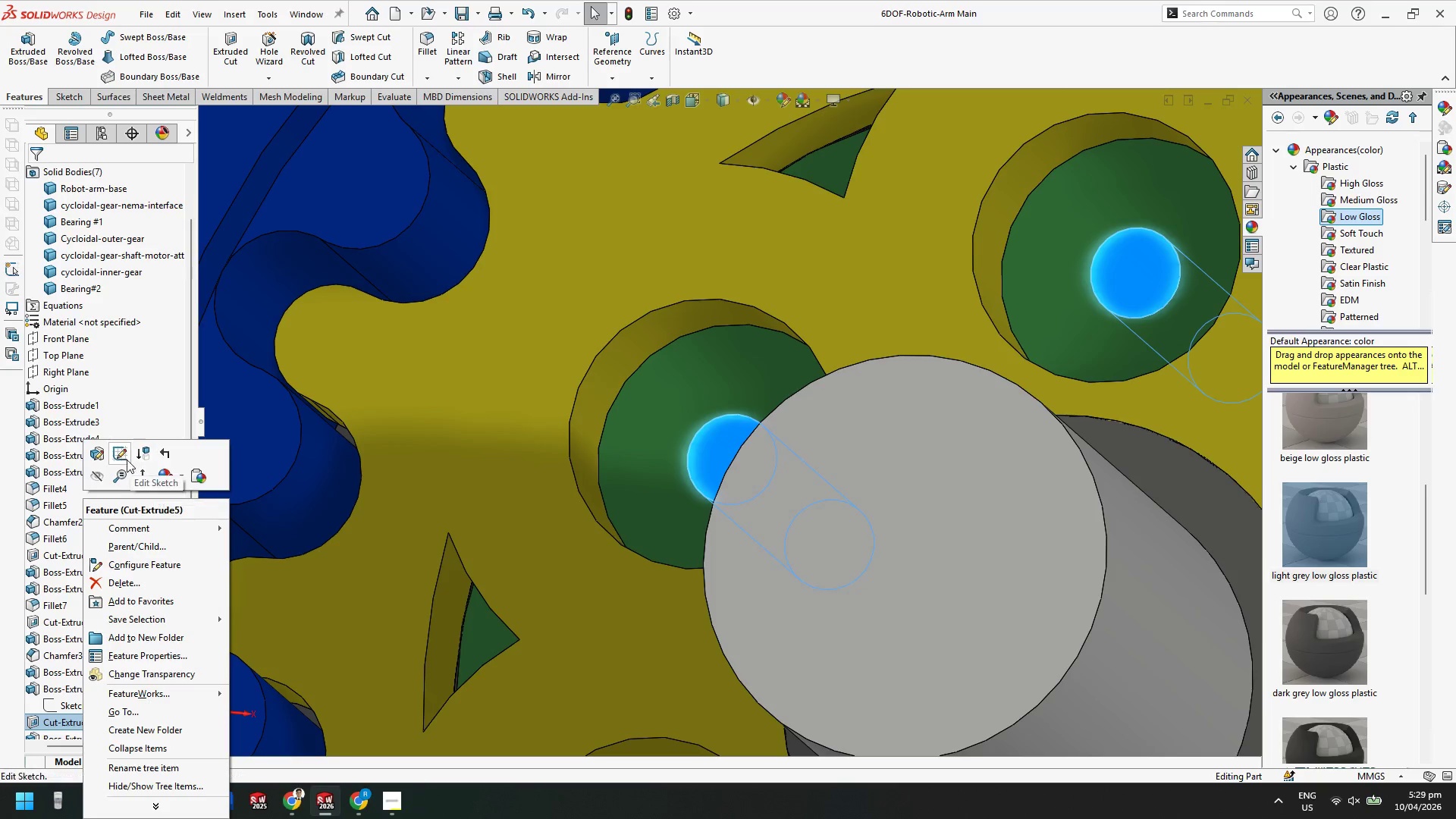 
left_click([119, 453])
 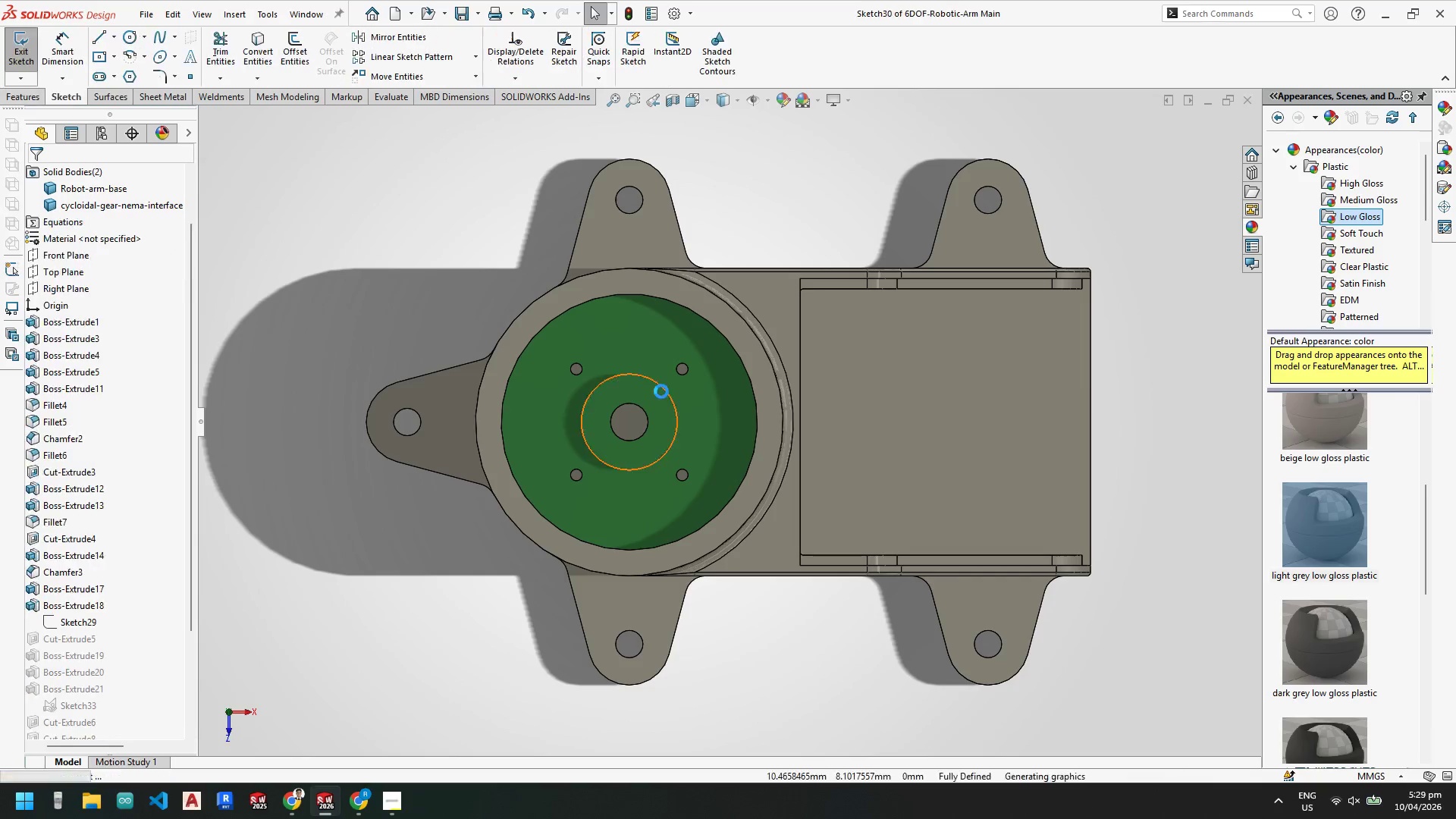 
scroll: coordinate [629, 410], scroll_direction: down, amount: 8.0
 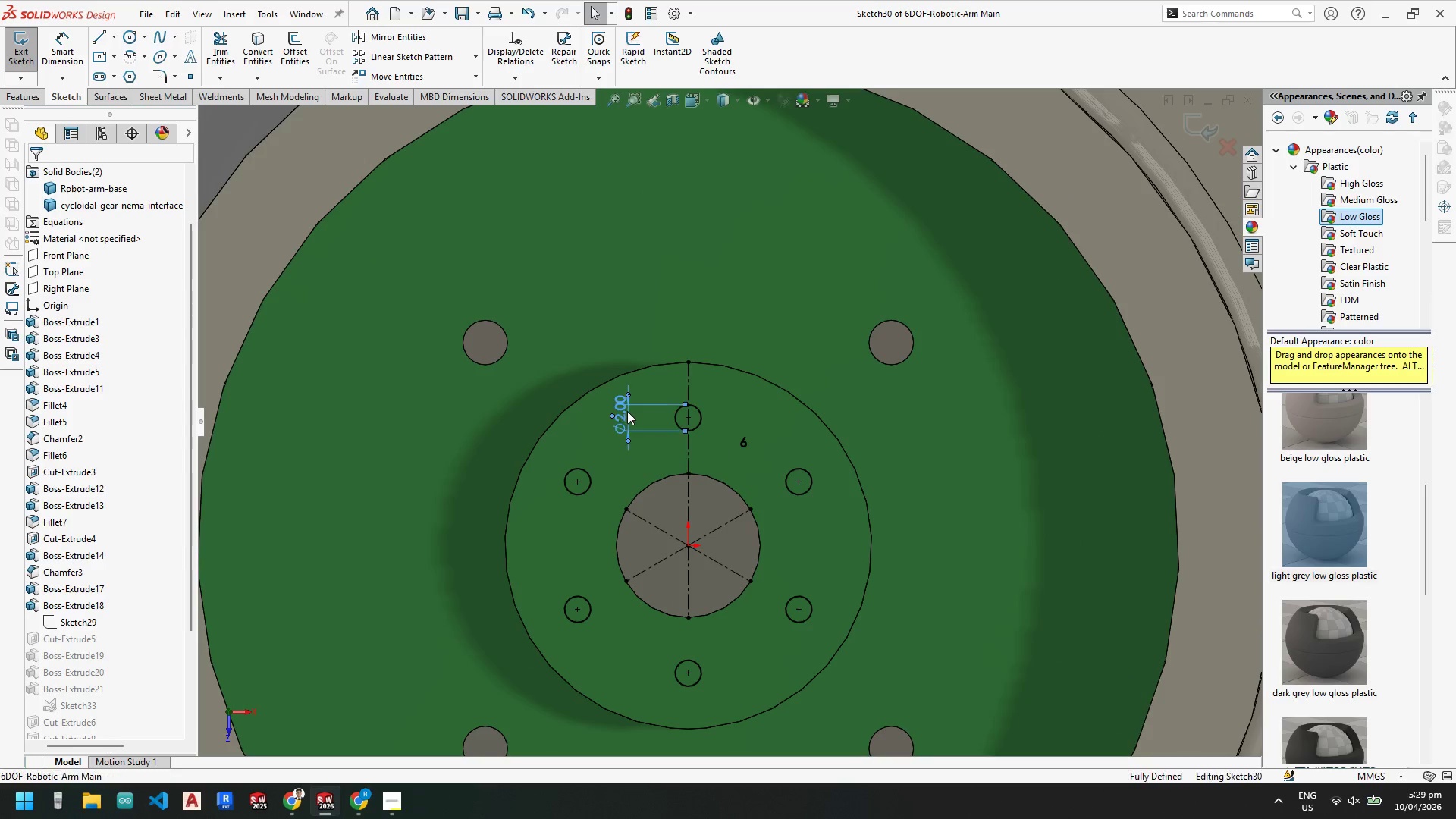 
double_click([627, 411])
 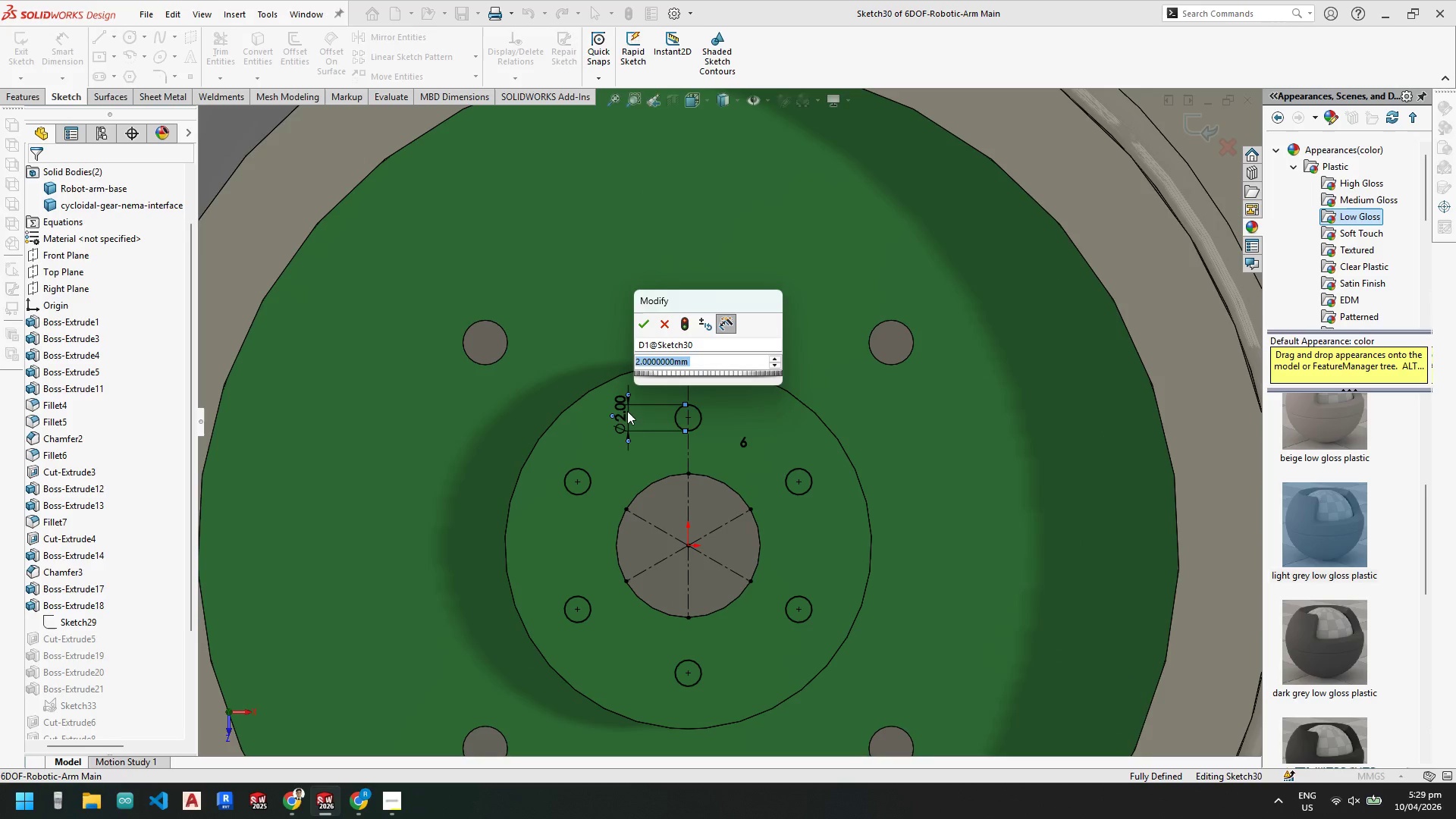 
key(Numpad3)
 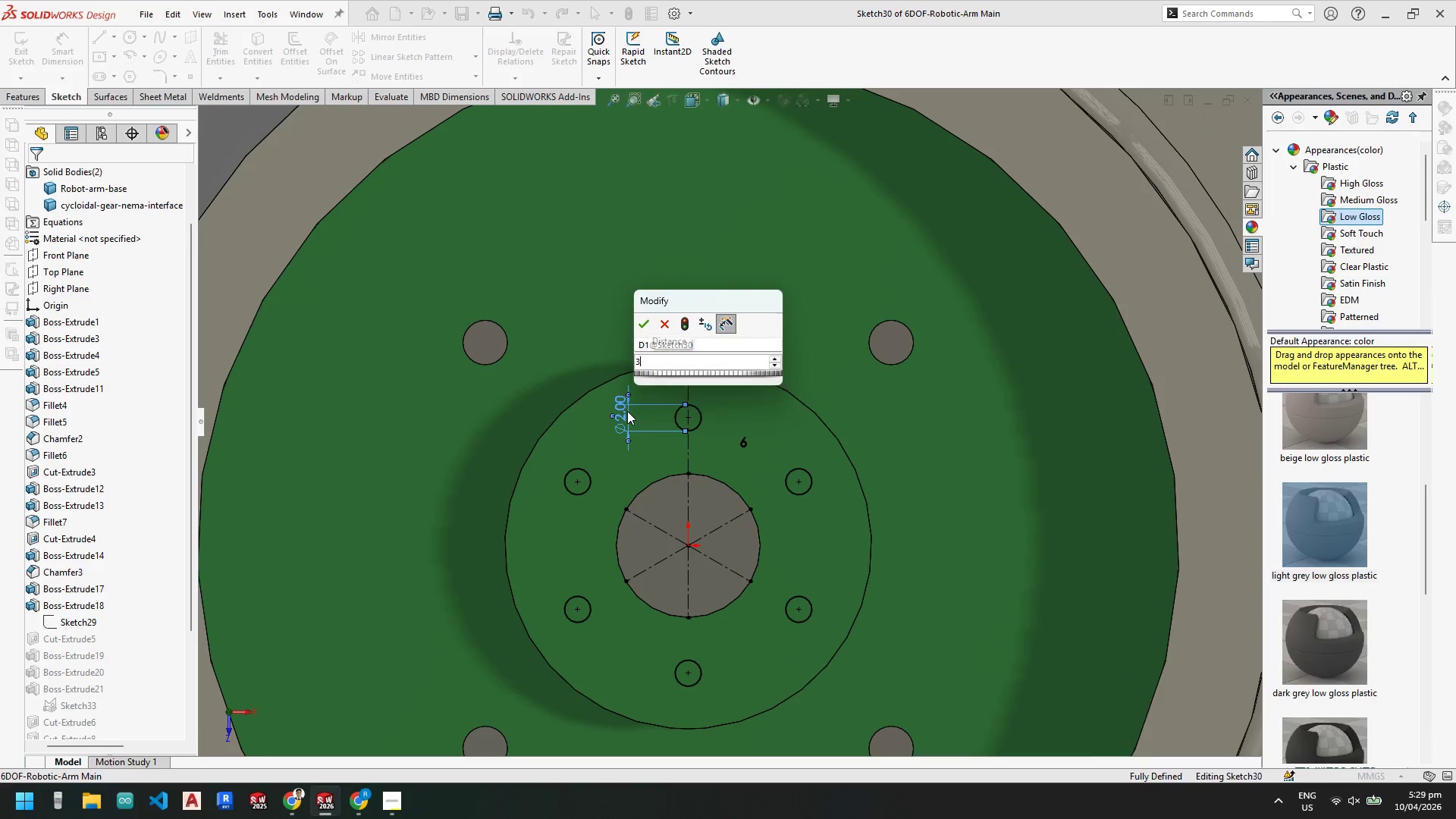 
key(NumpadEnter)
 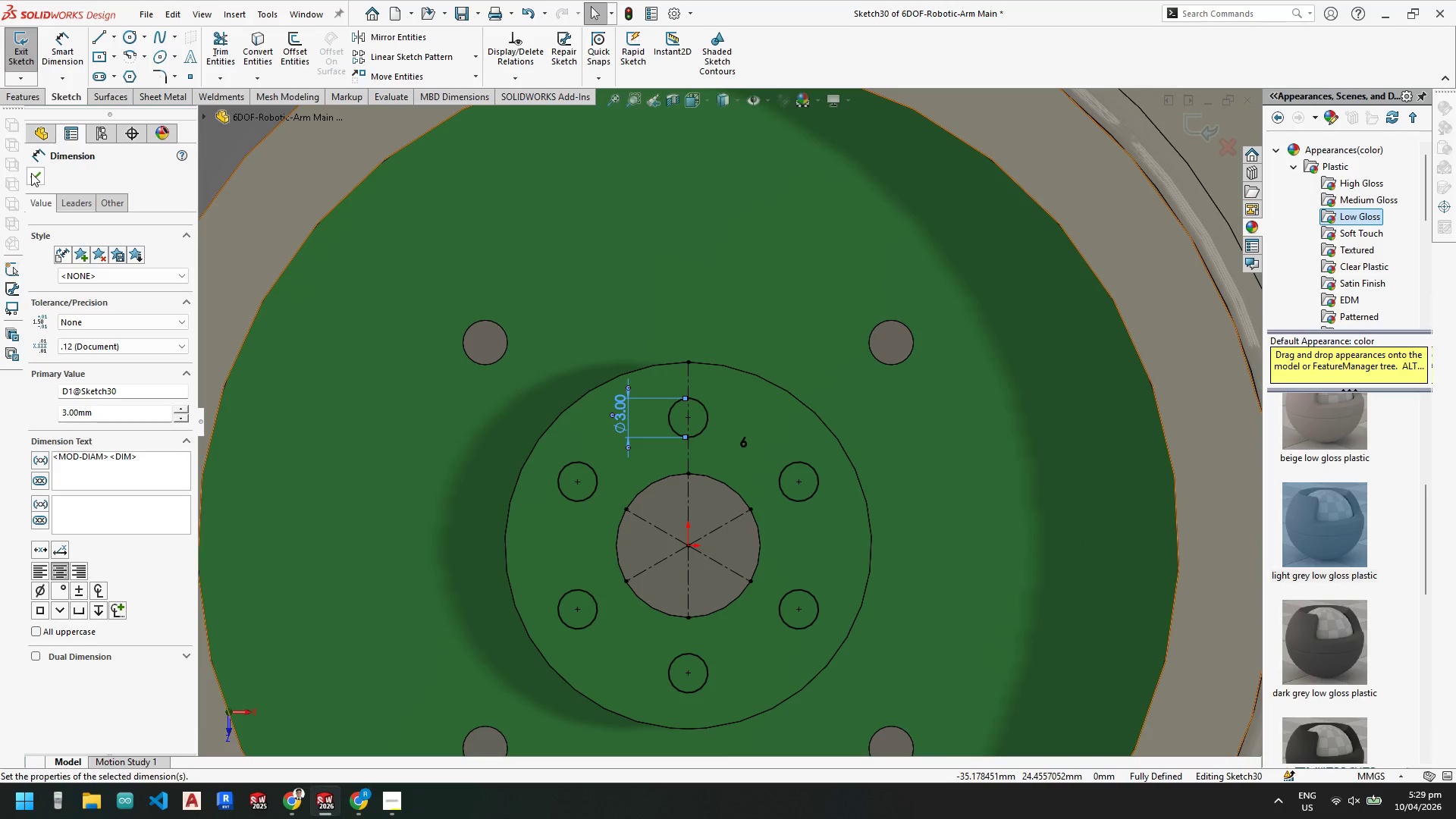 
double_click([21, 57])
 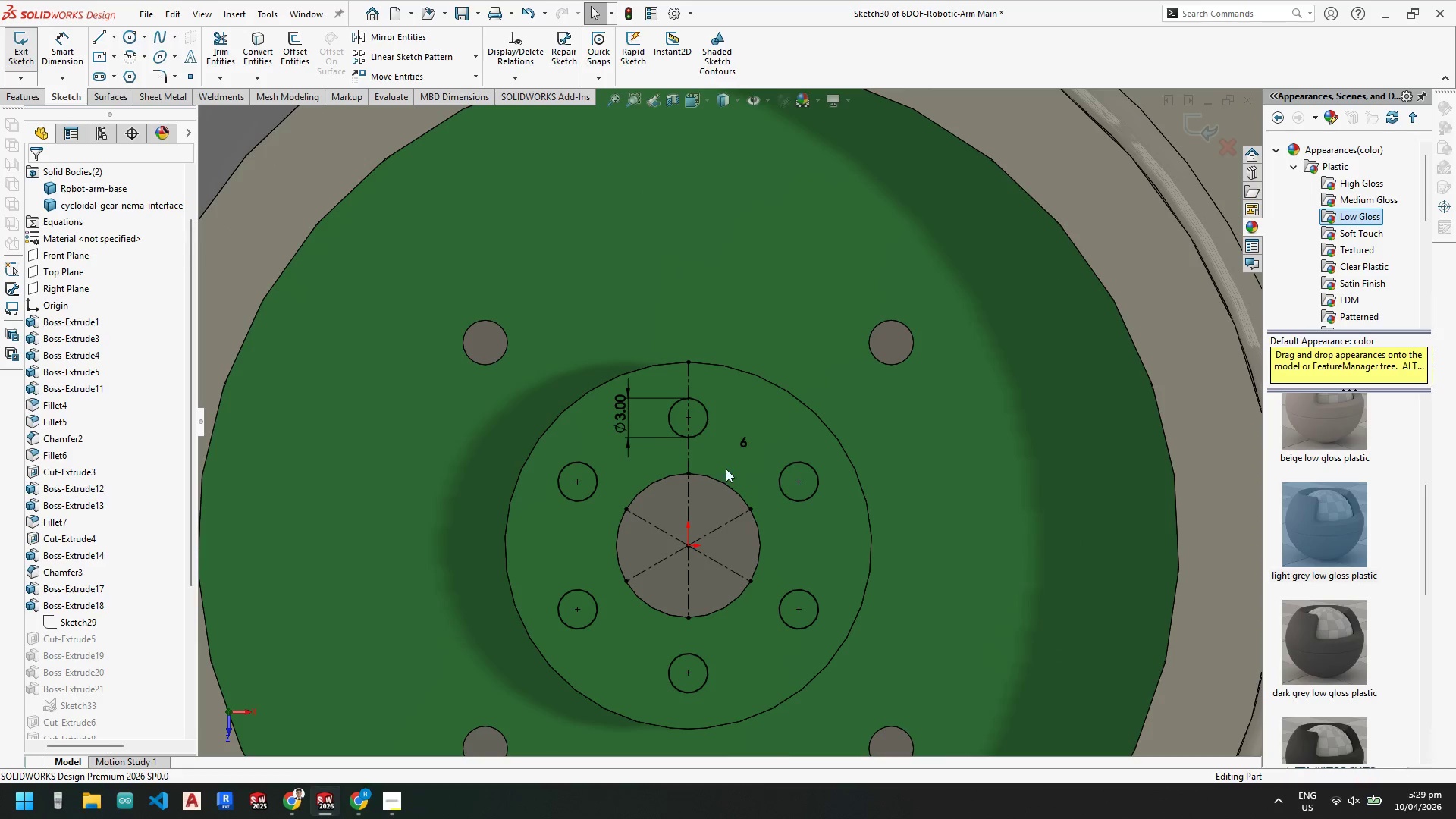 
scroll: coordinate [712, 452], scroll_direction: down, amount: 3.0
 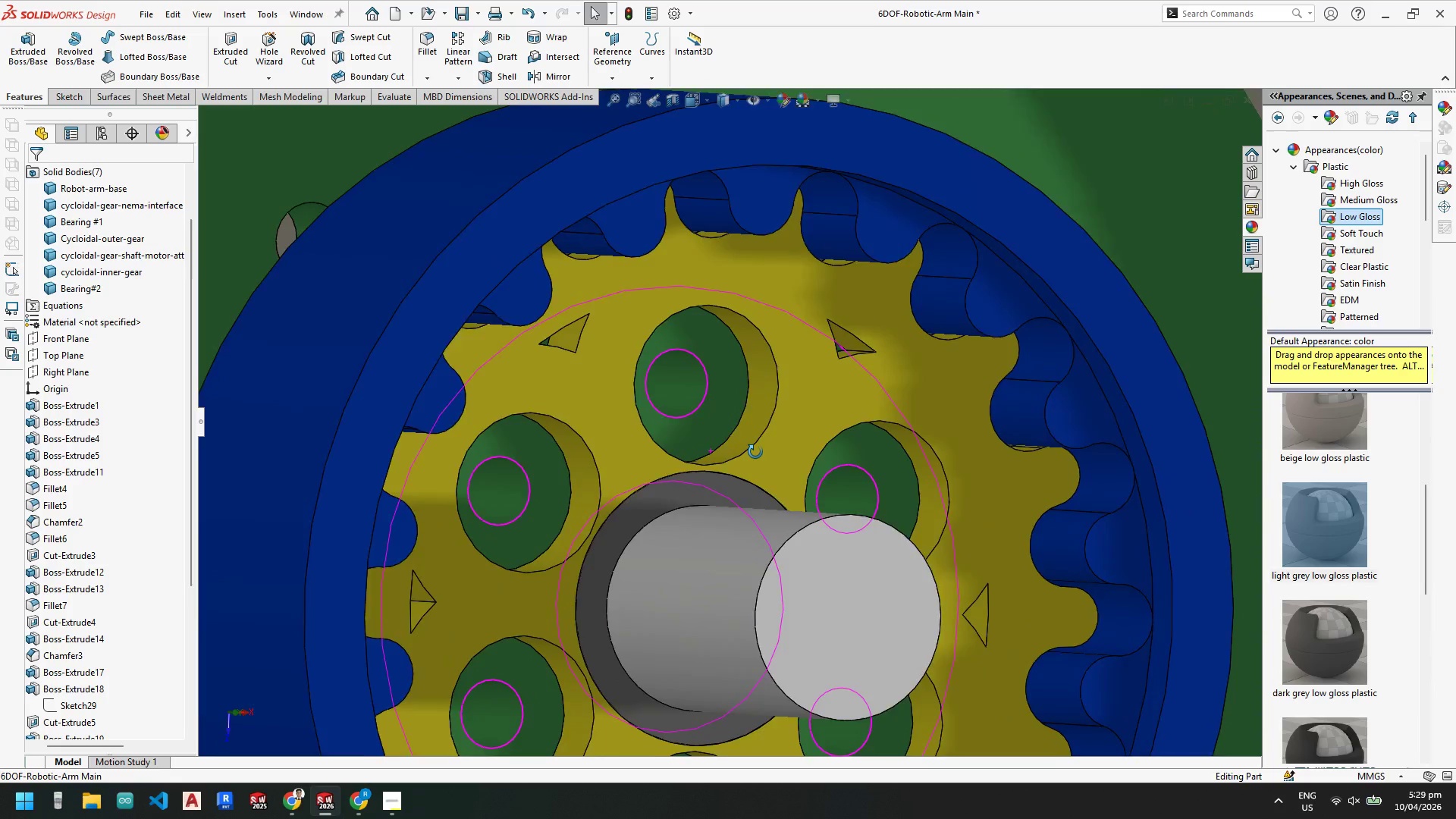 
wait(6.45)
 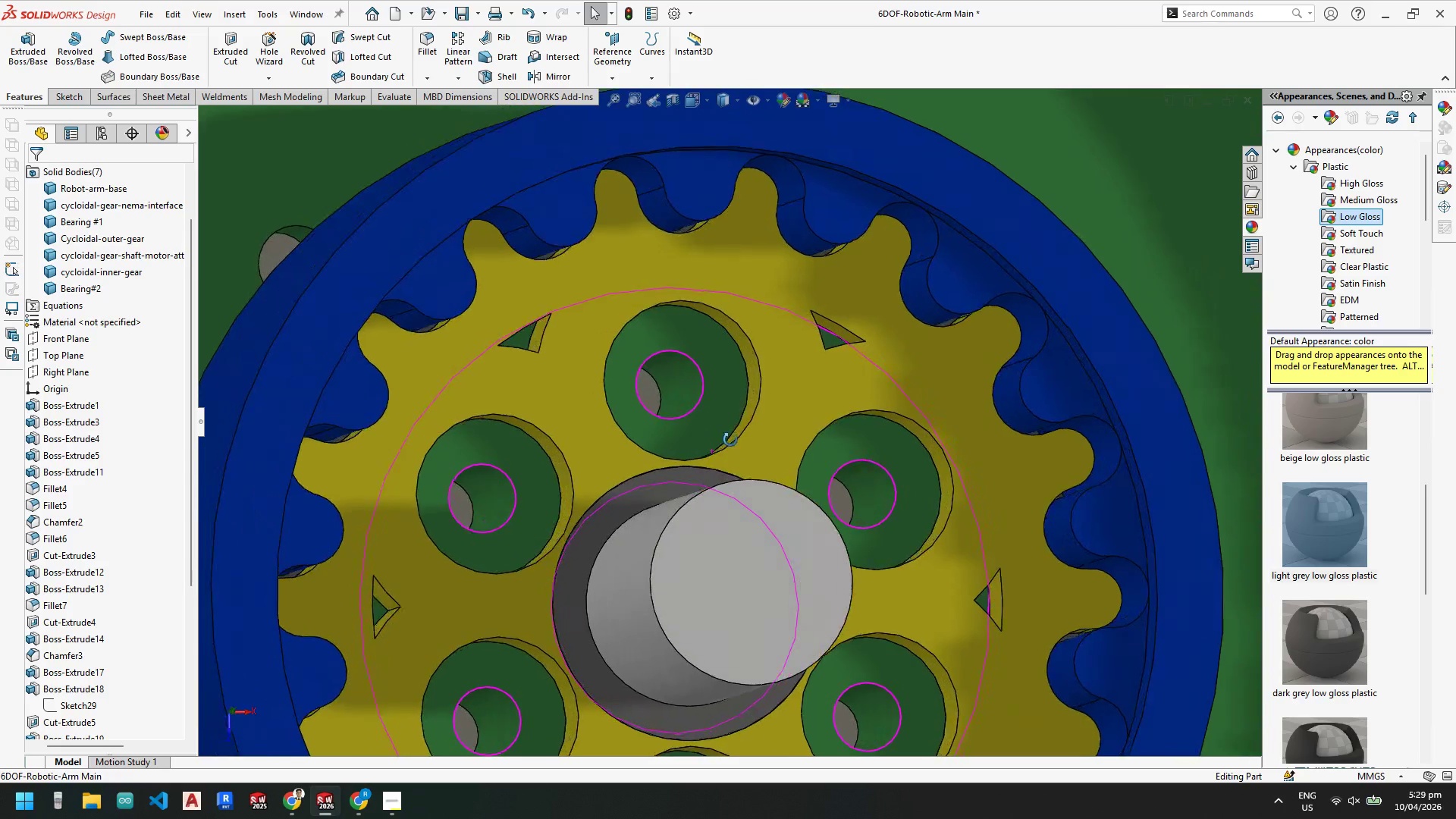 
scroll: coordinate [701, 505], scroll_direction: up, amount: 3.0
 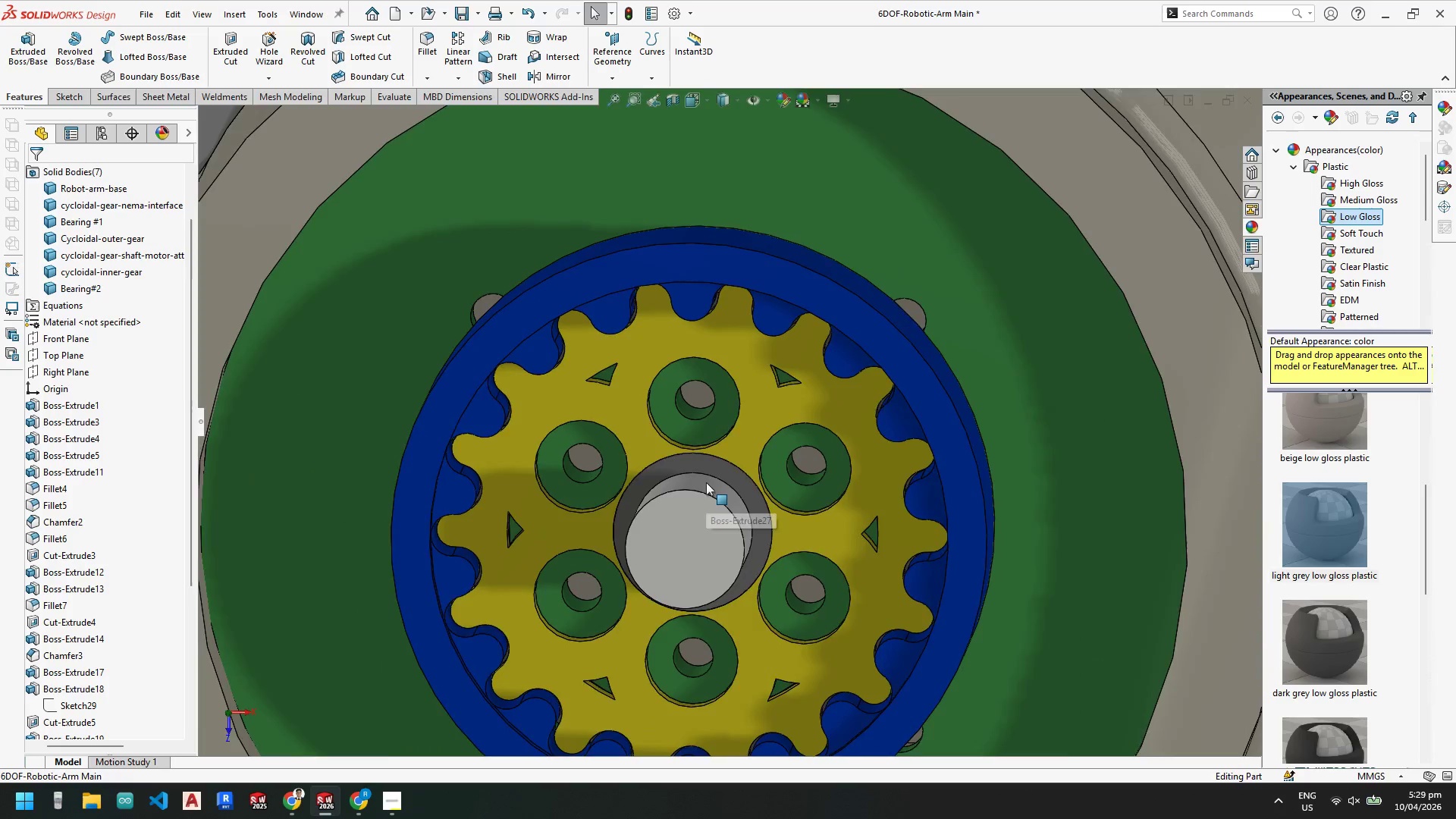 
scroll: coordinate [664, 494], scroll_direction: down, amount: 6.0
 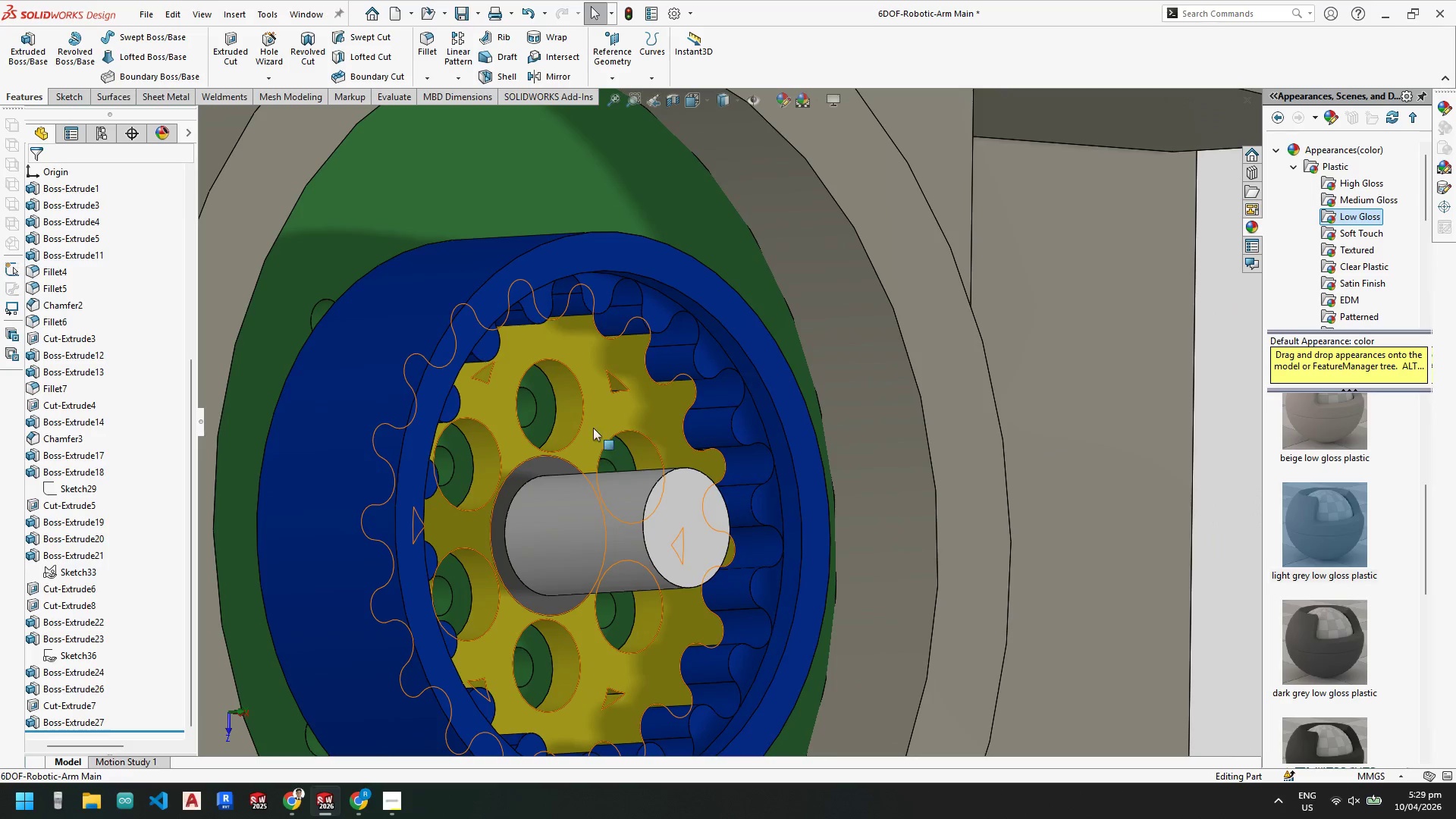 
left_click([571, 415])
 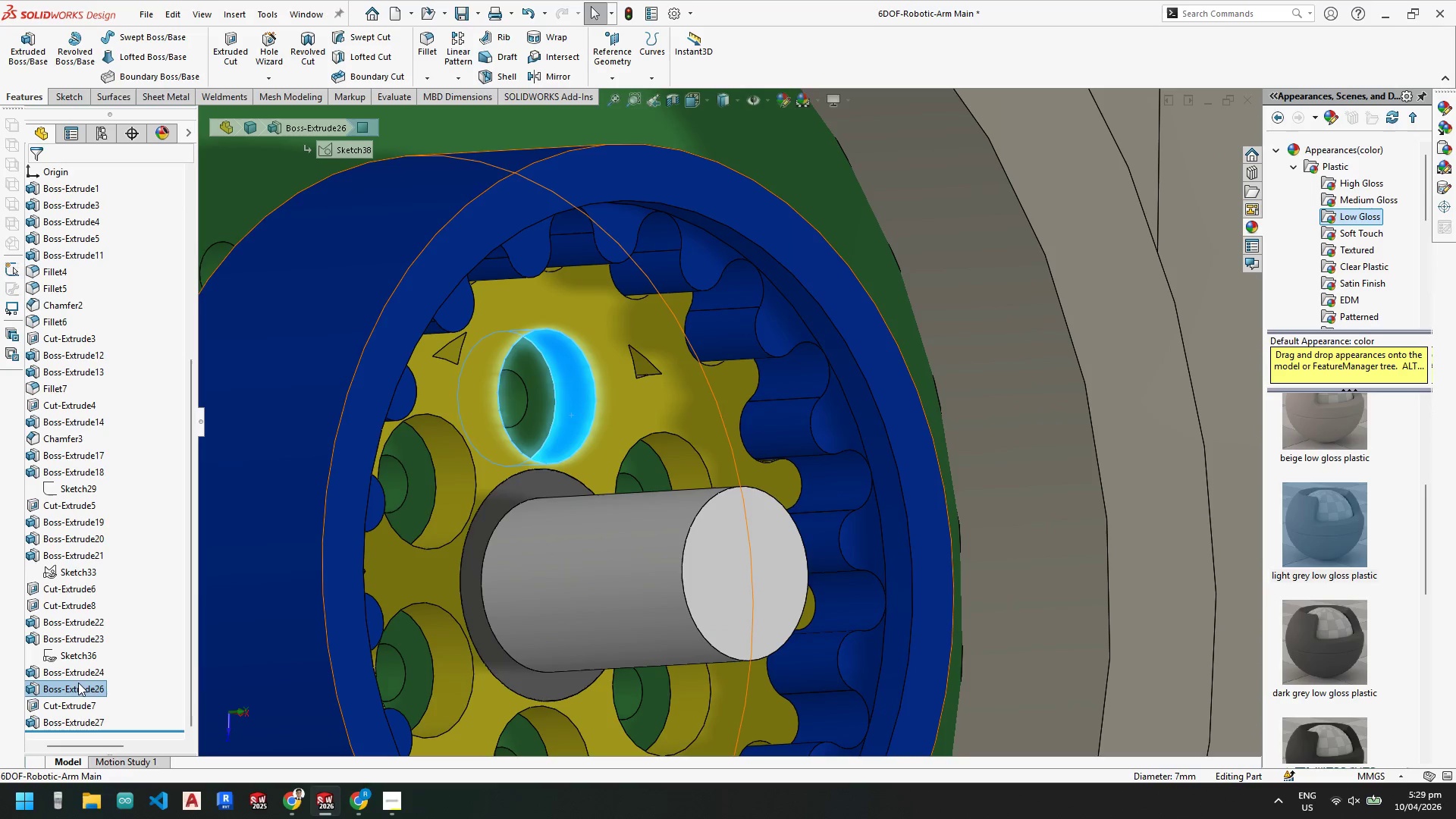 
scroll: coordinate [591, 425], scroll_direction: down, amount: 2.0
 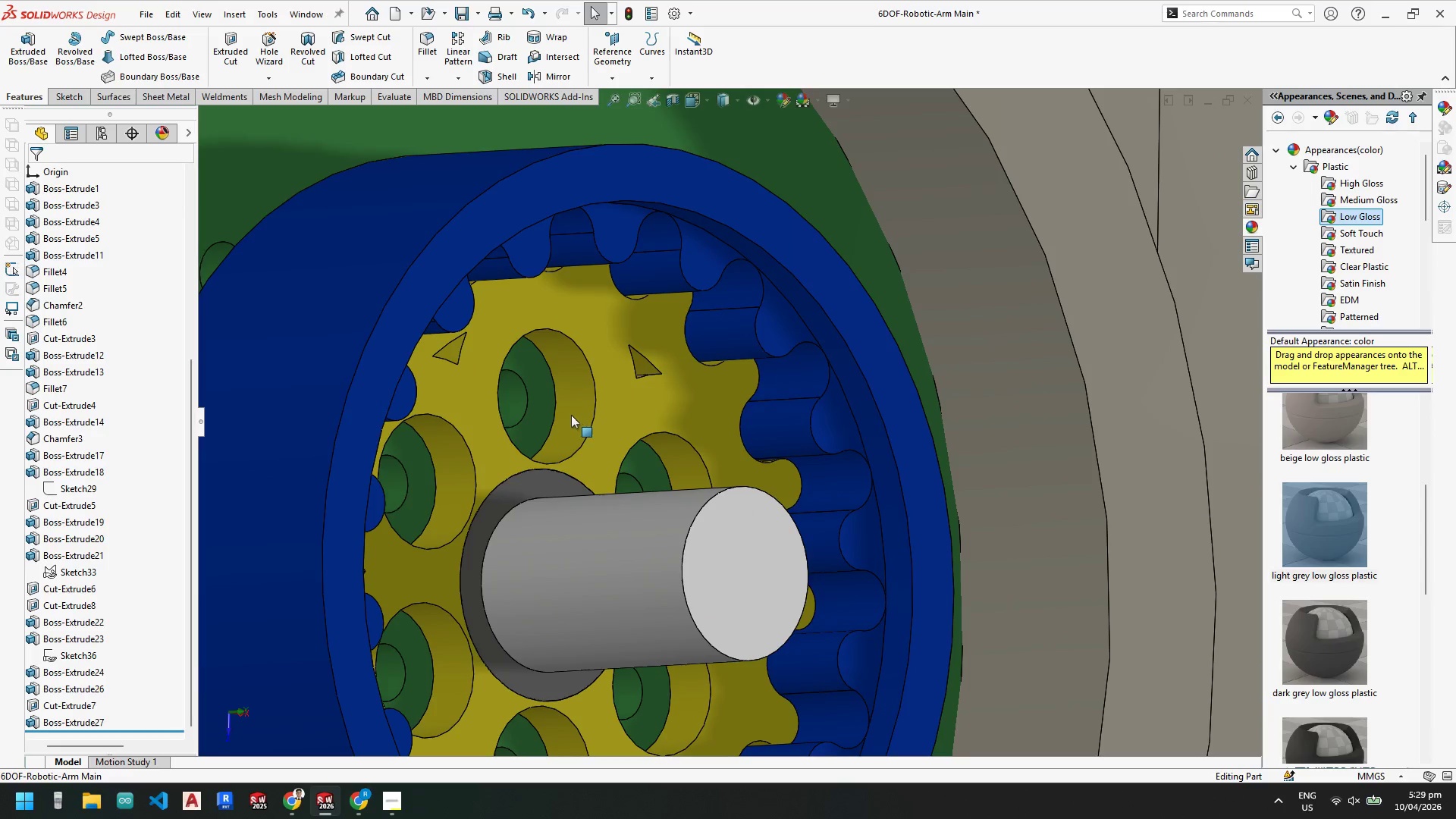 
right_click([79, 687])
 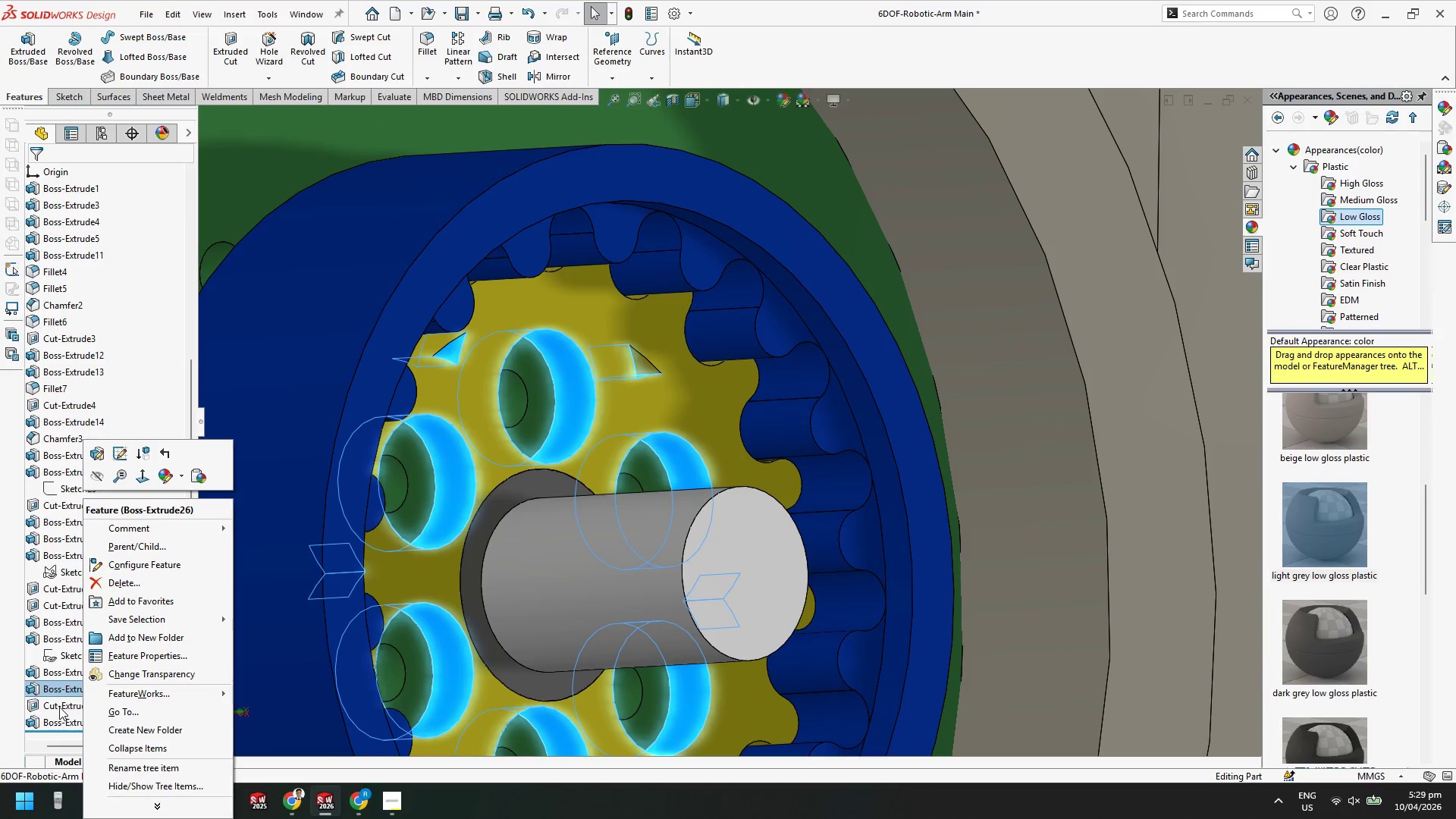 
left_click([60, 701])
 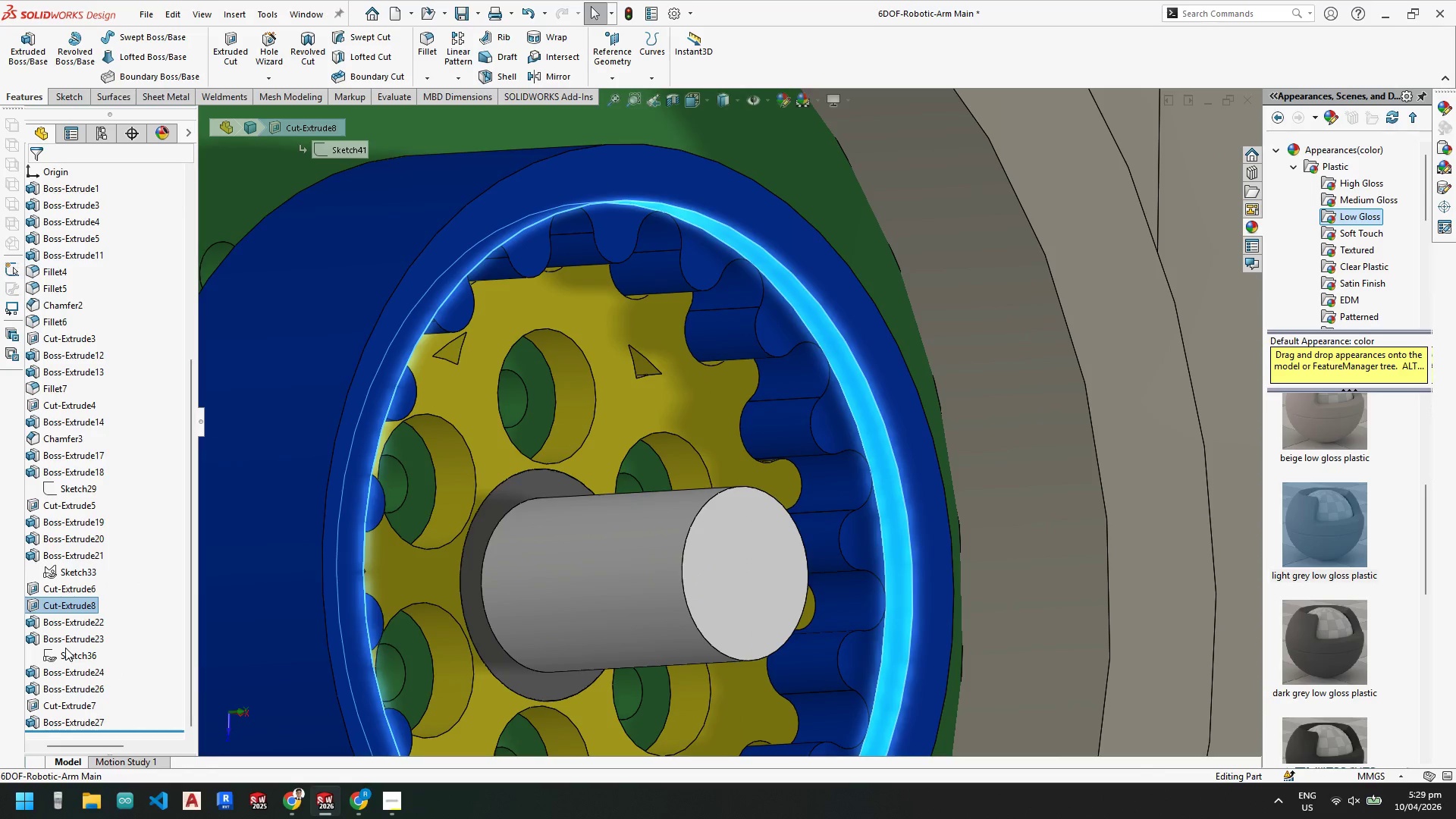 
left_click([70, 588])
 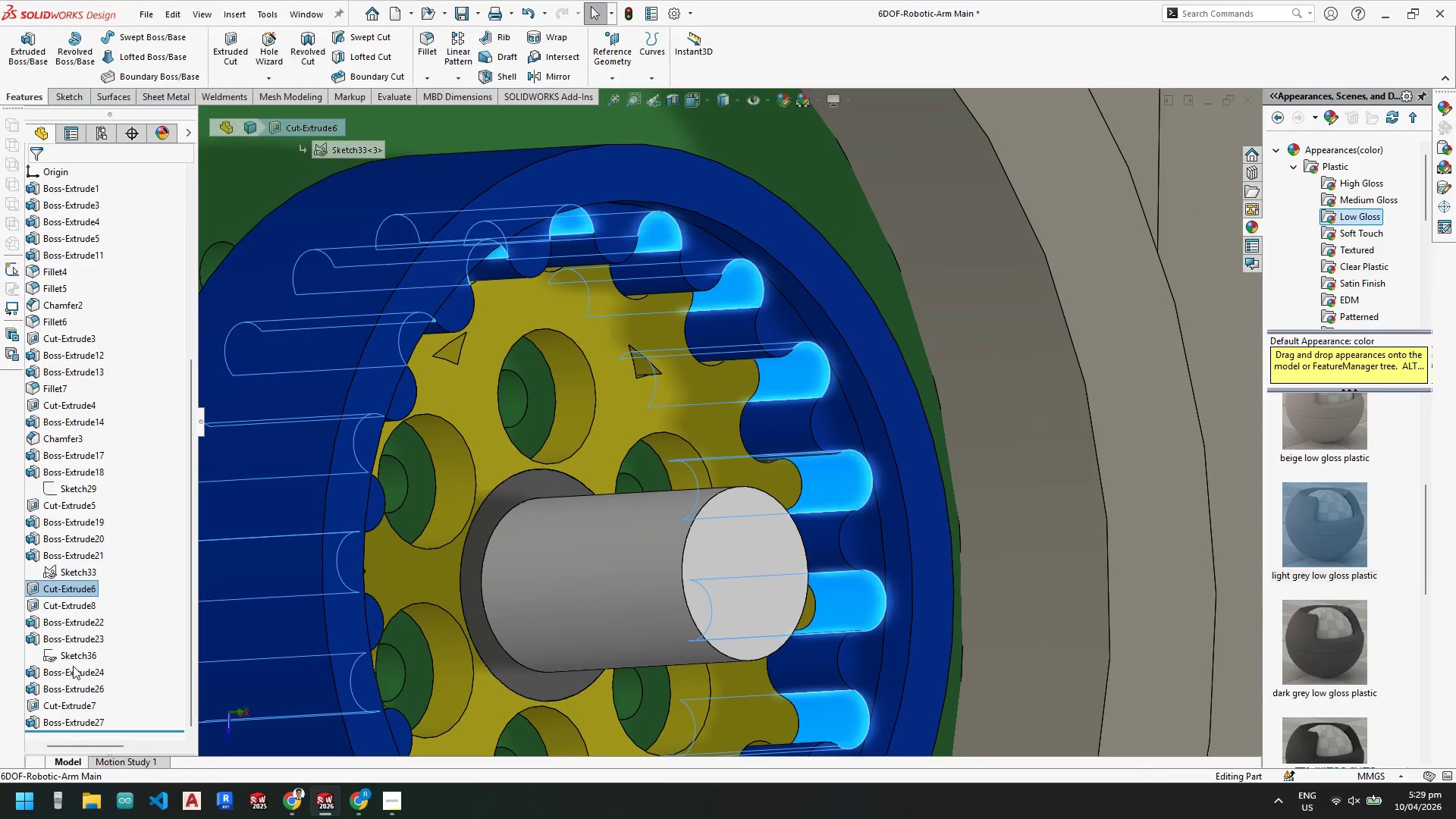 
left_click([71, 702])
 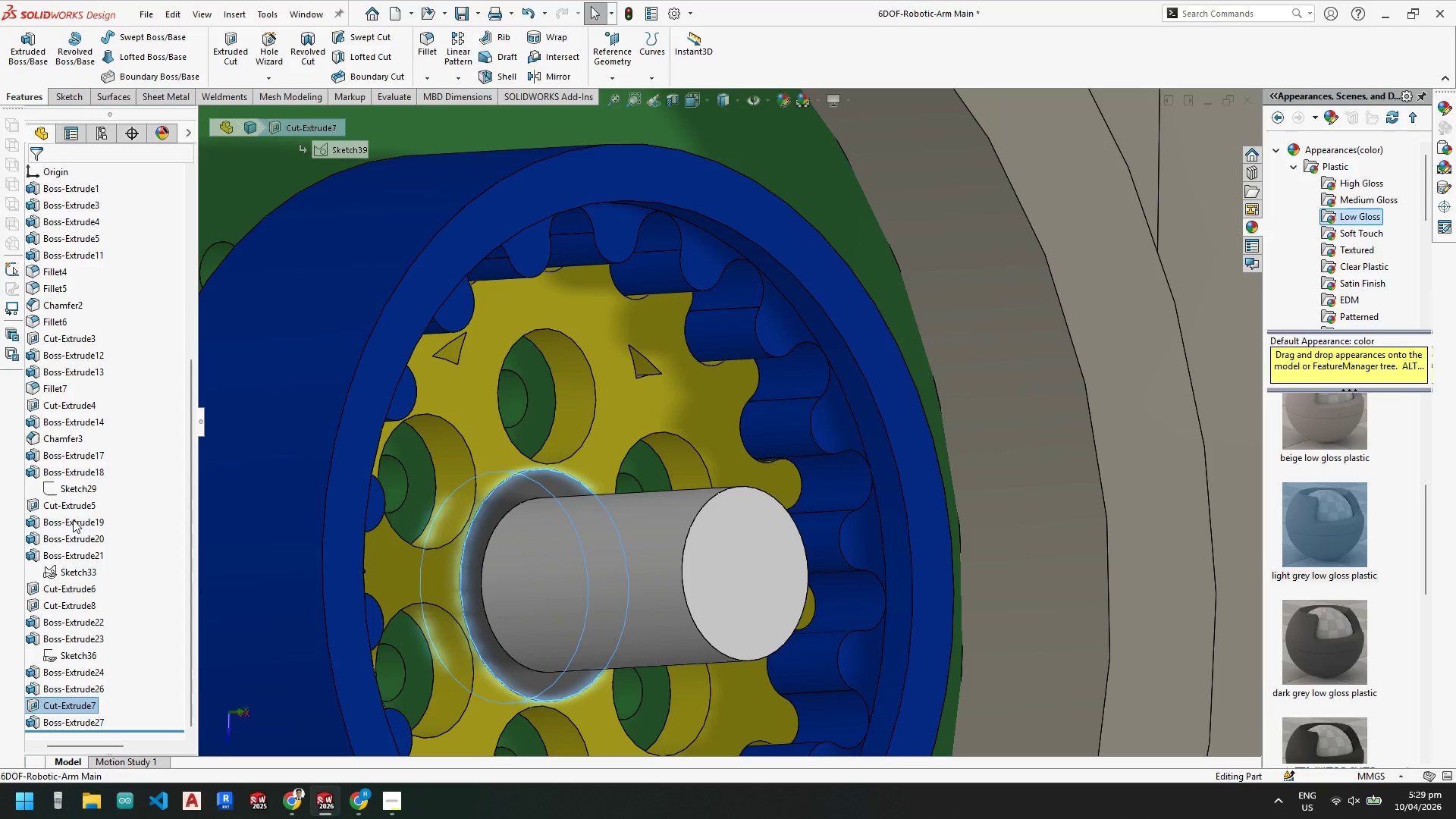 
left_click([73, 500])
 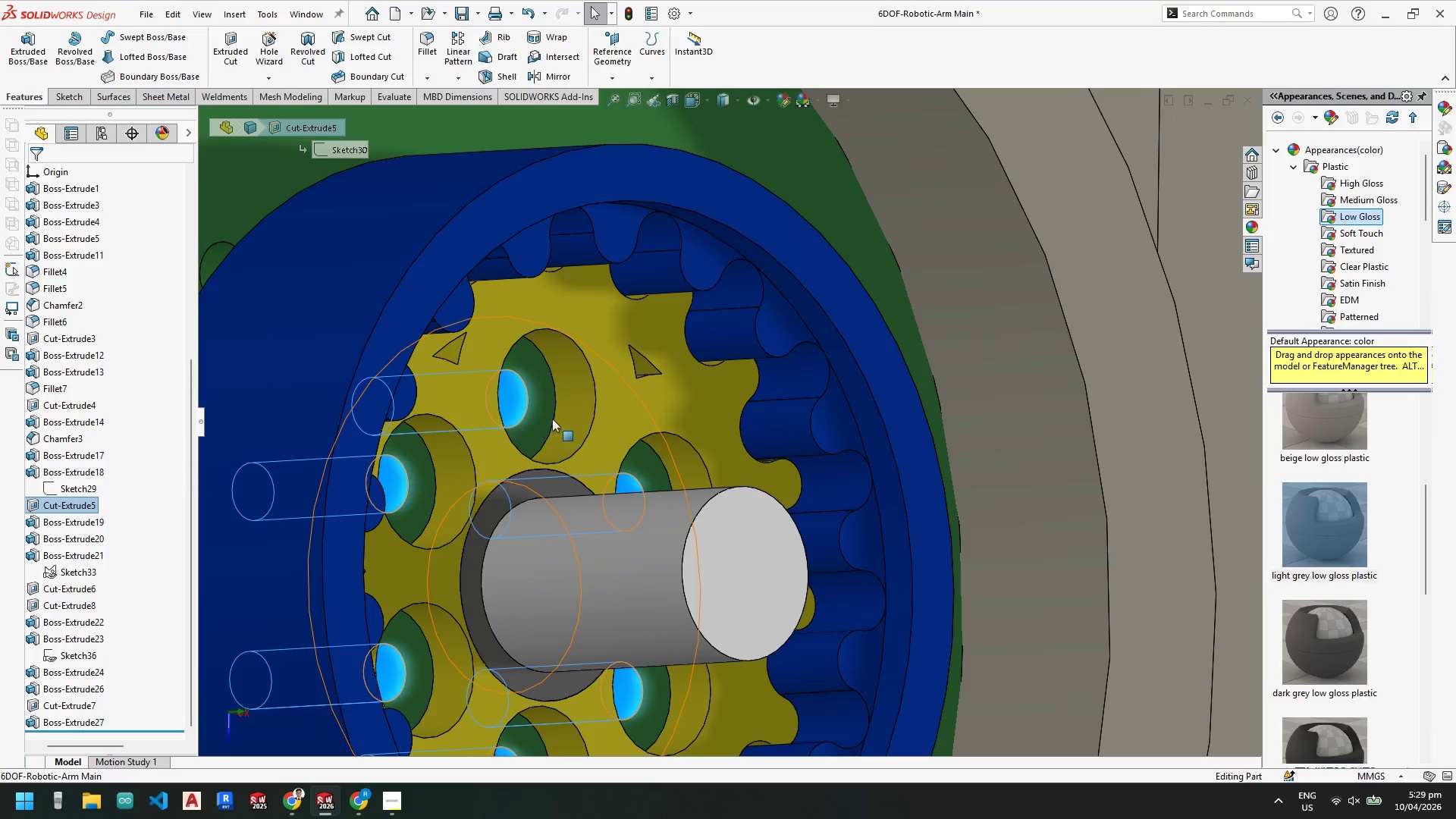 
left_click([573, 412])
 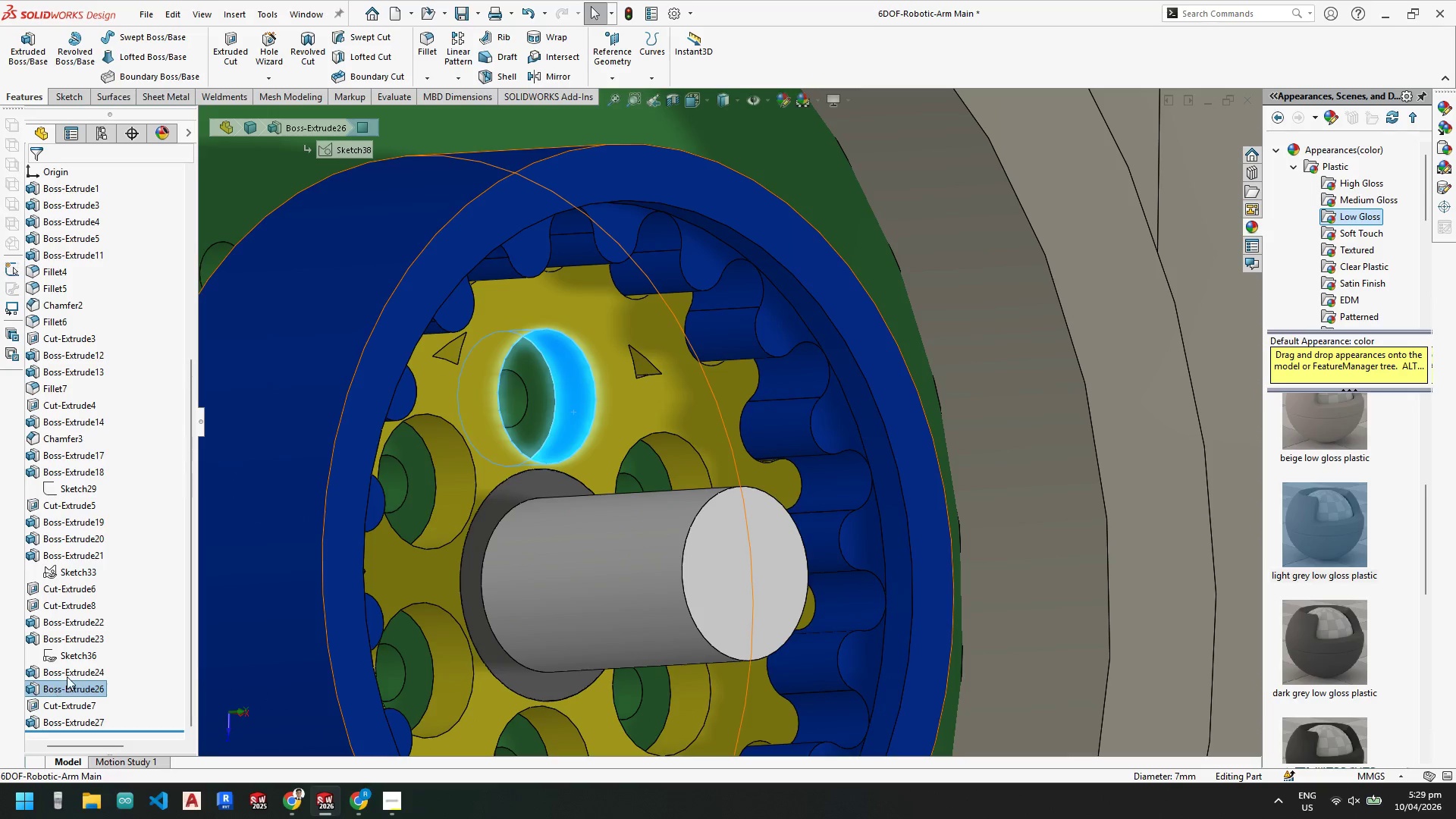 
left_click([75, 671])
 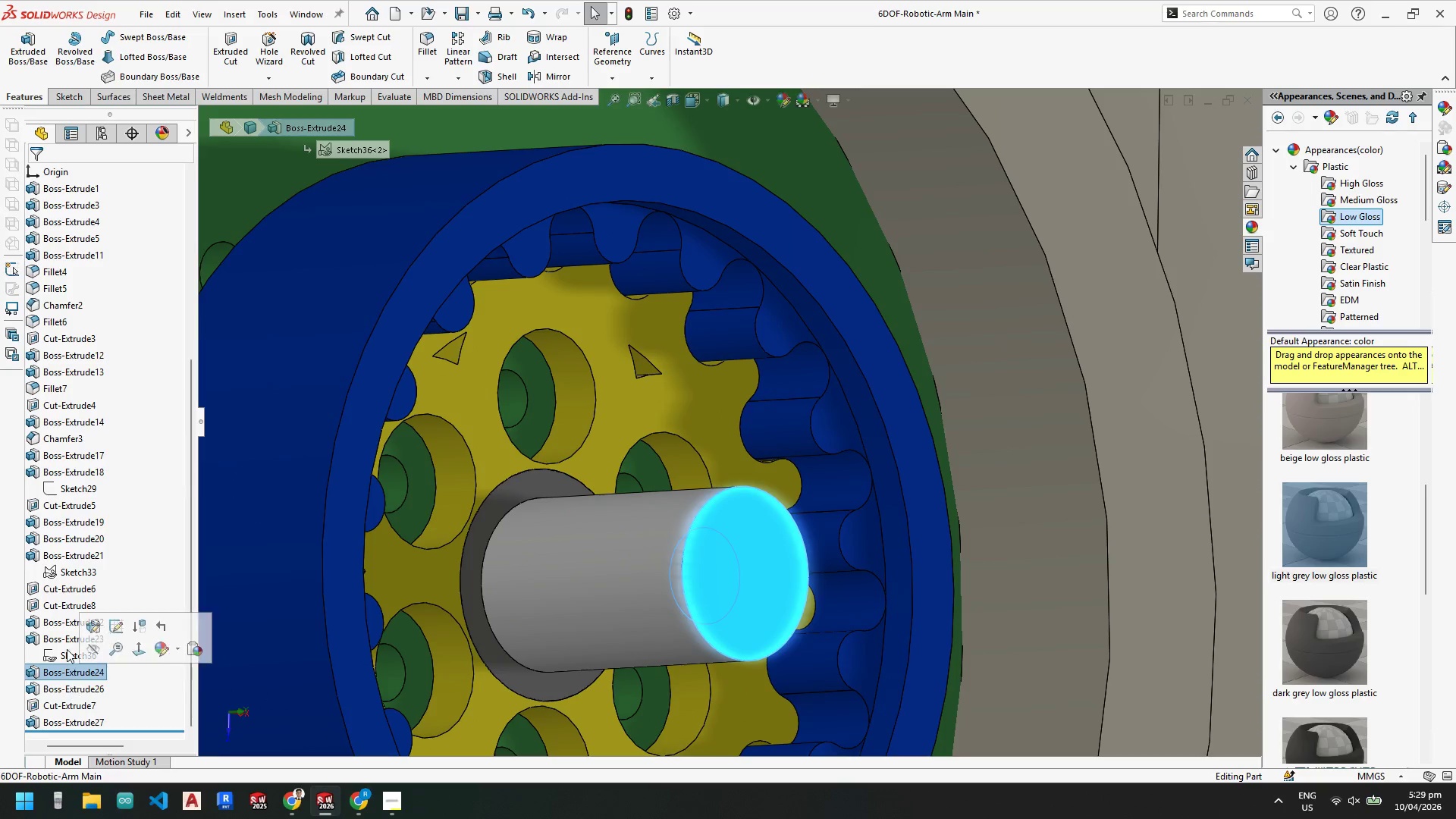 
left_click([64, 644])
 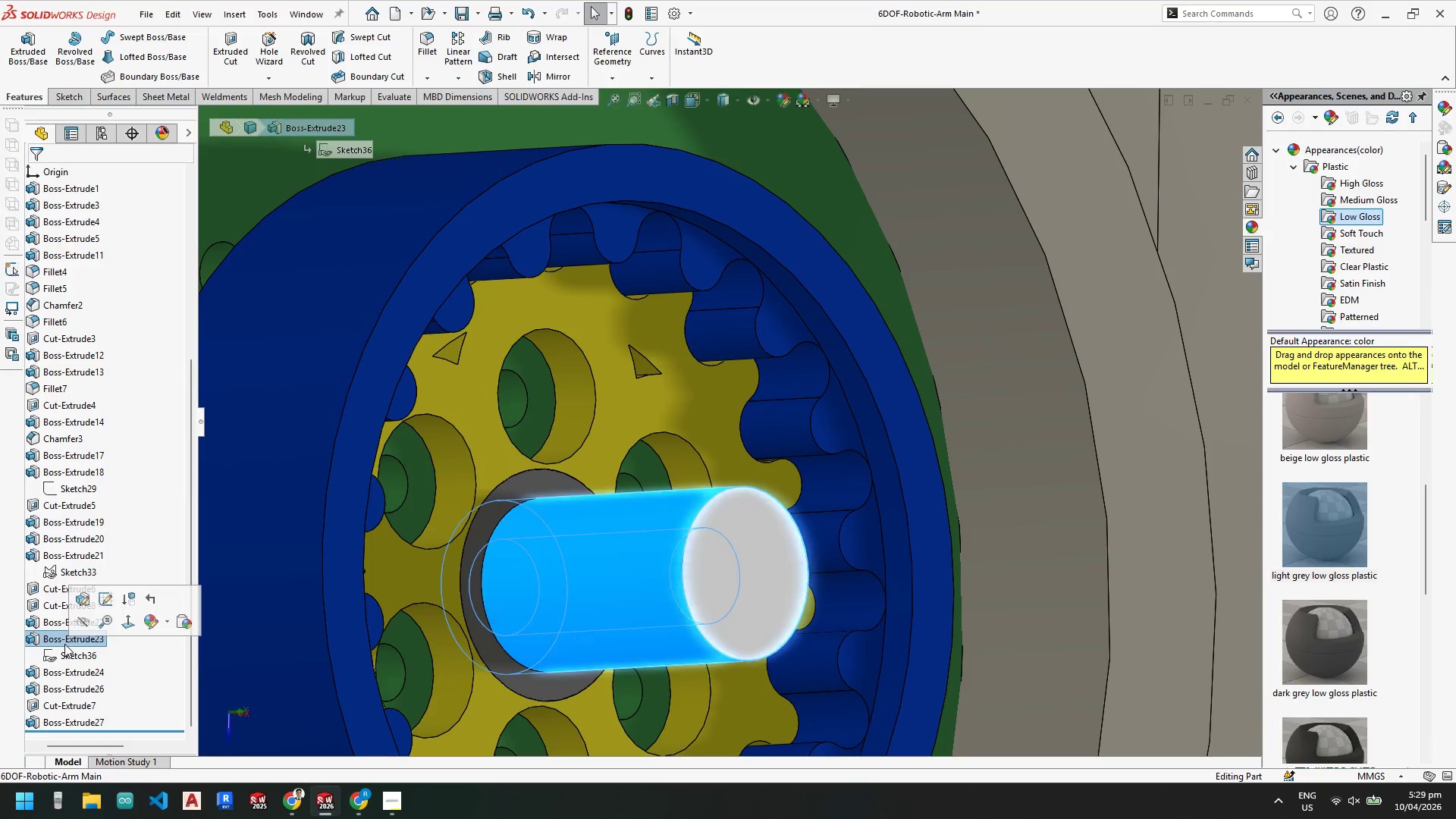 
right_click([64, 644])
 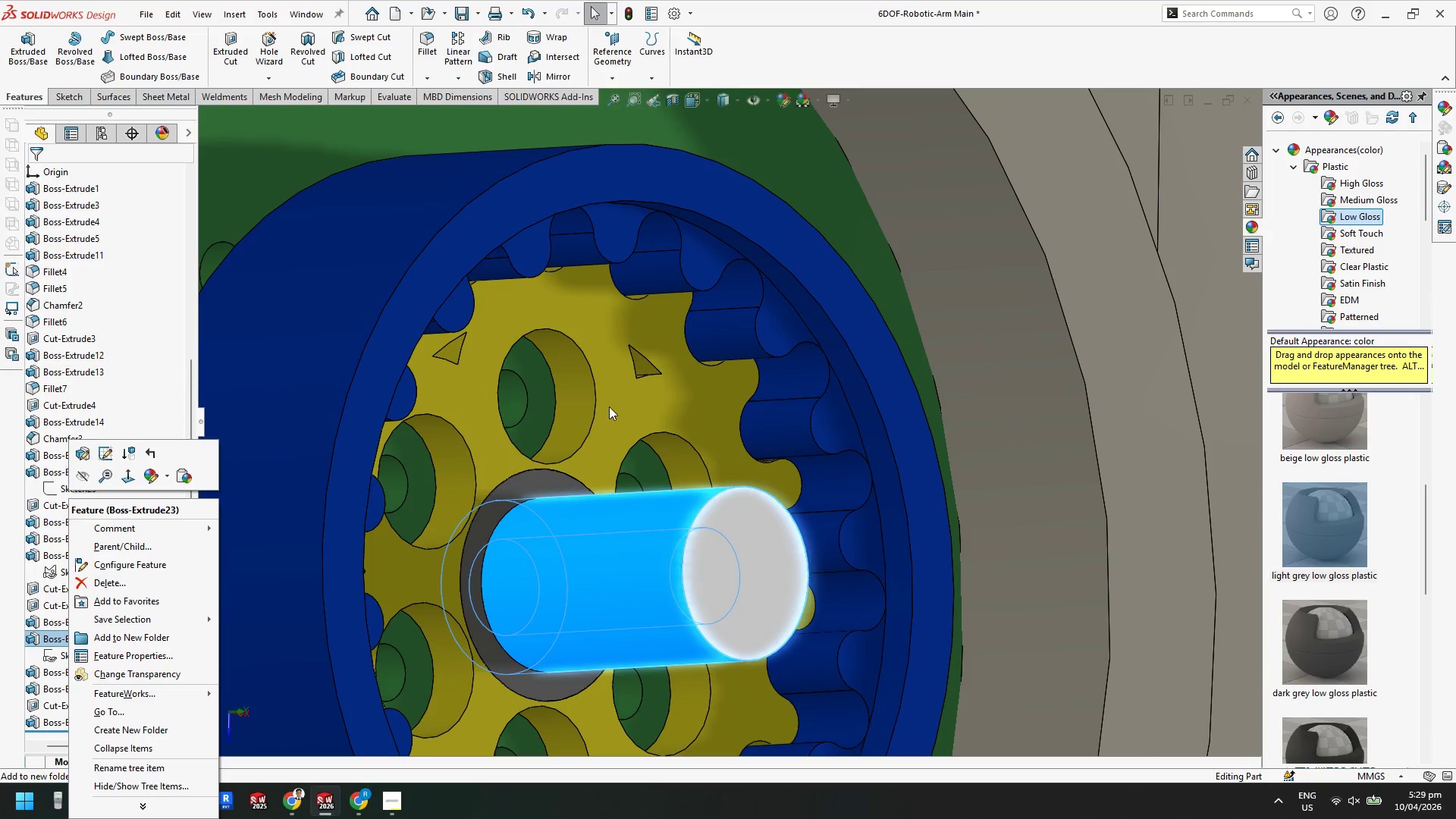 
left_click([579, 407])
 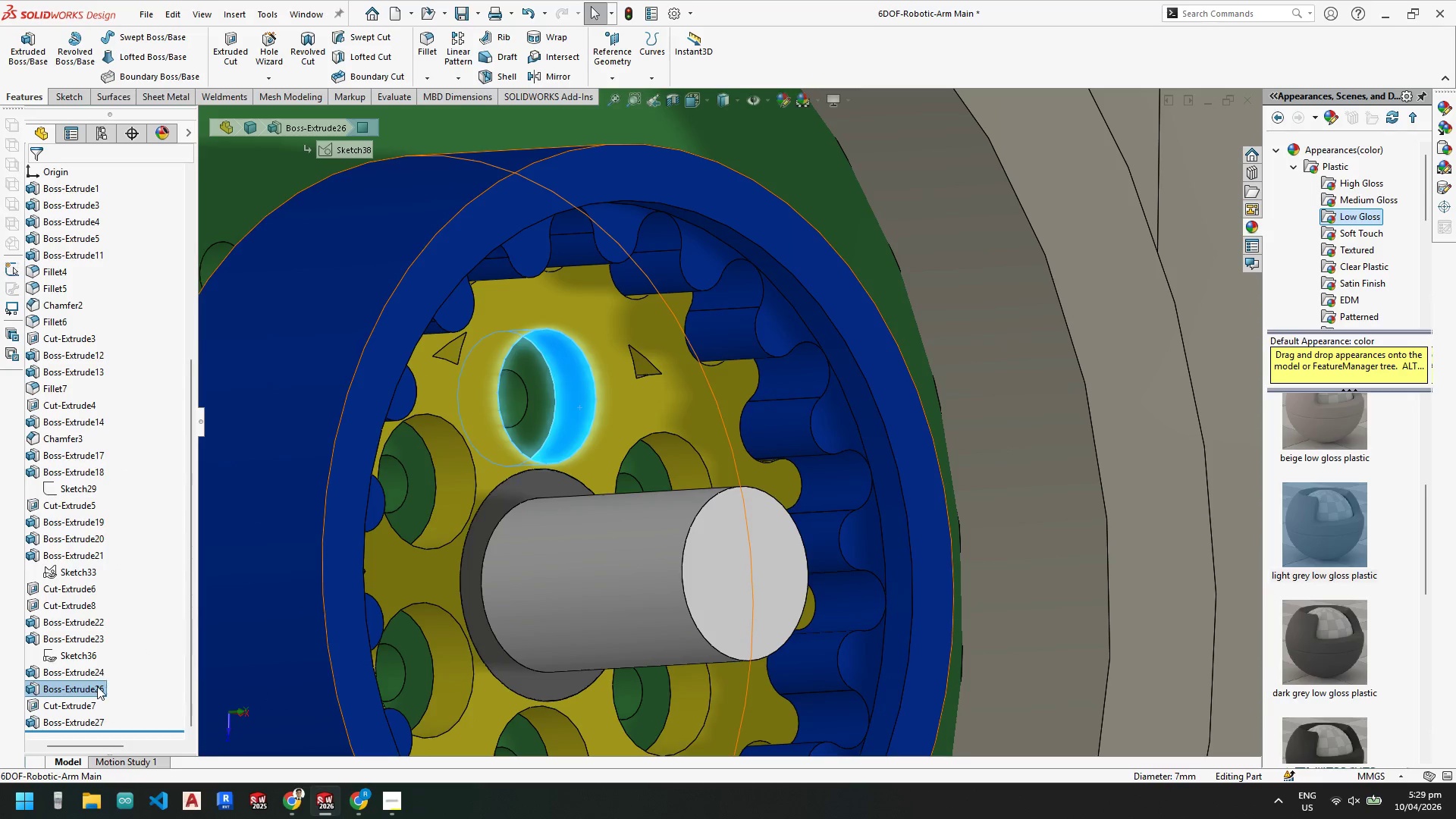 
right_click([97, 689])
 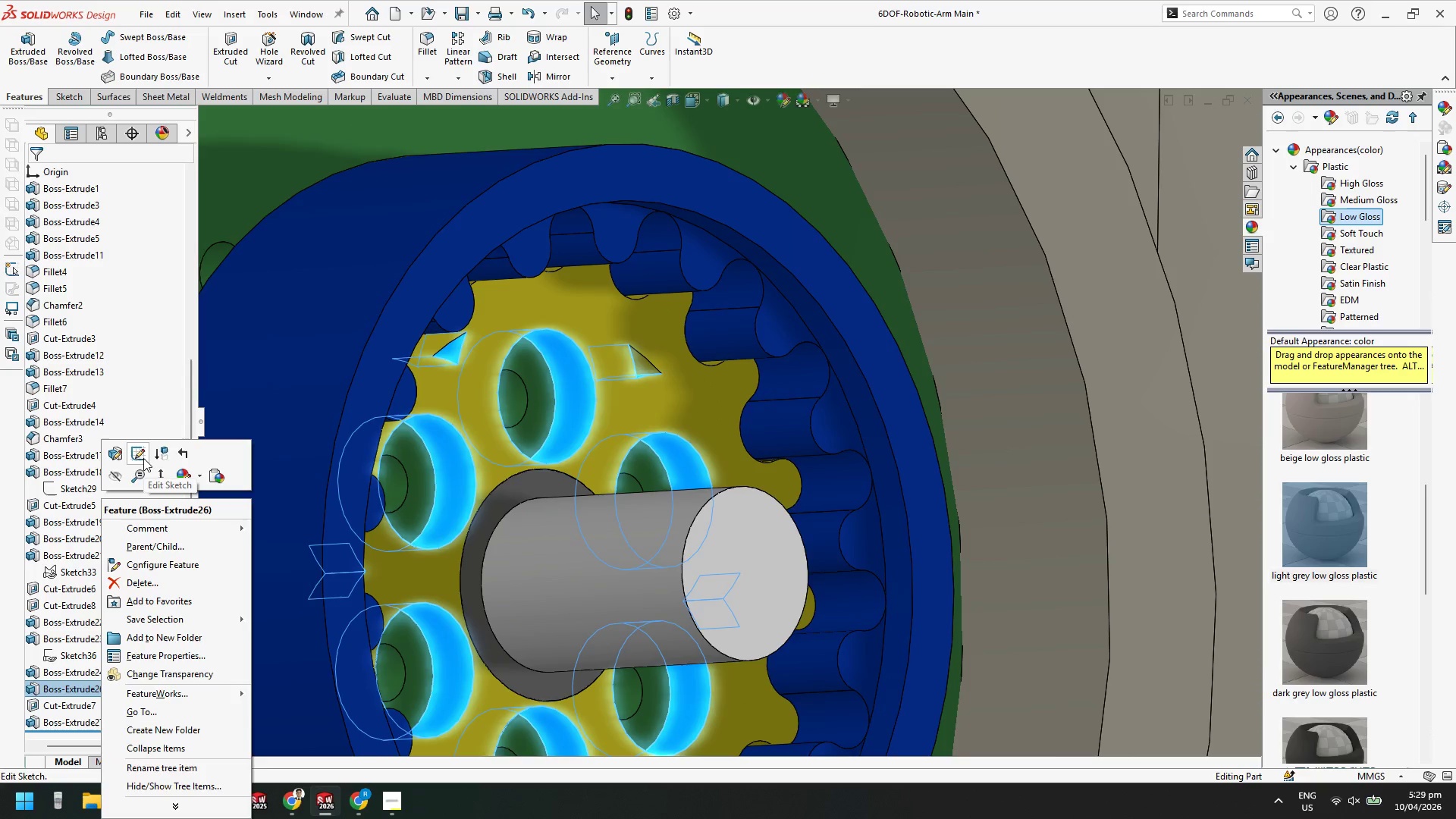 
left_click([143, 457])
 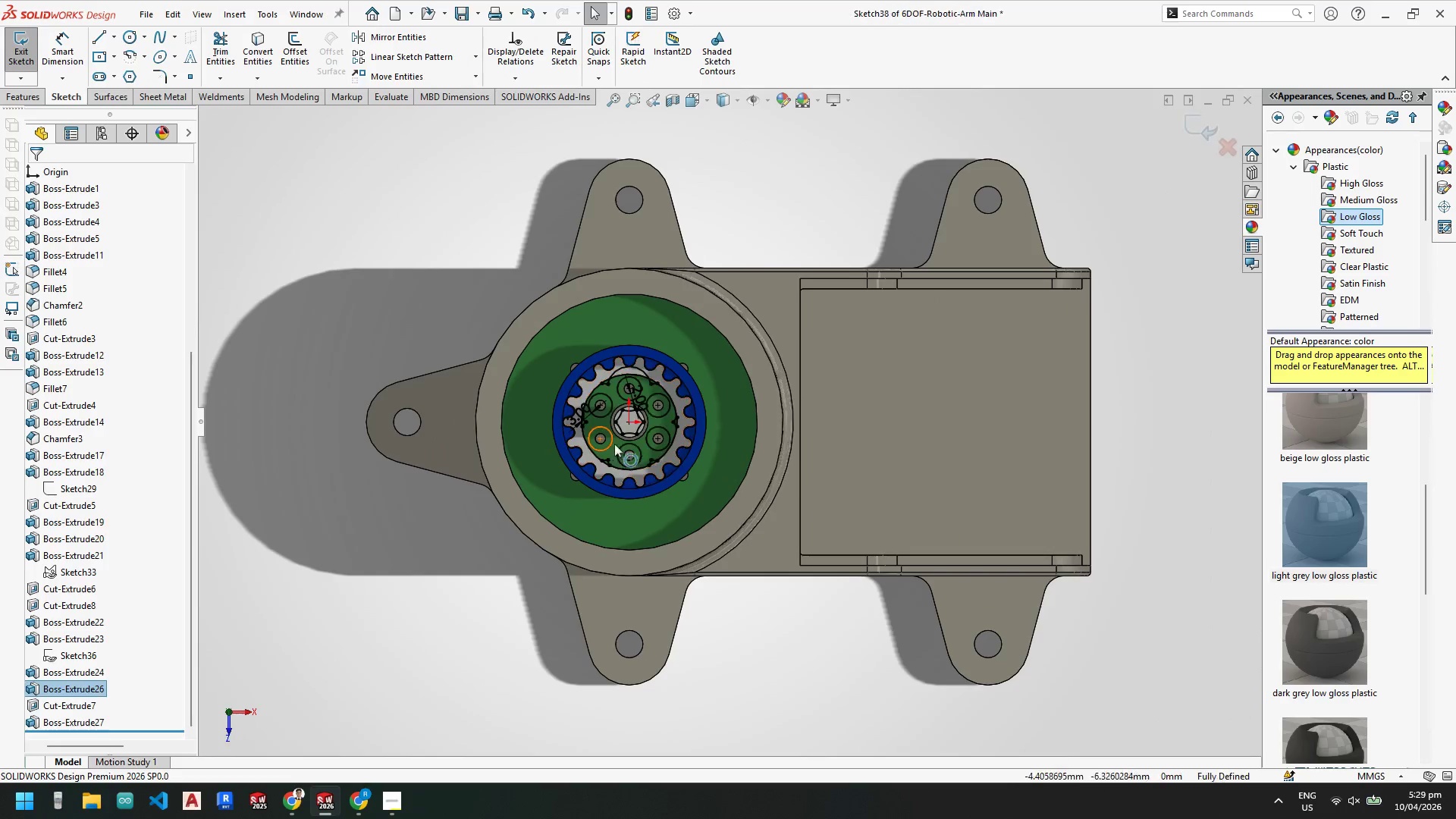 
scroll: coordinate [617, 364], scroll_direction: down, amount: 7.0
 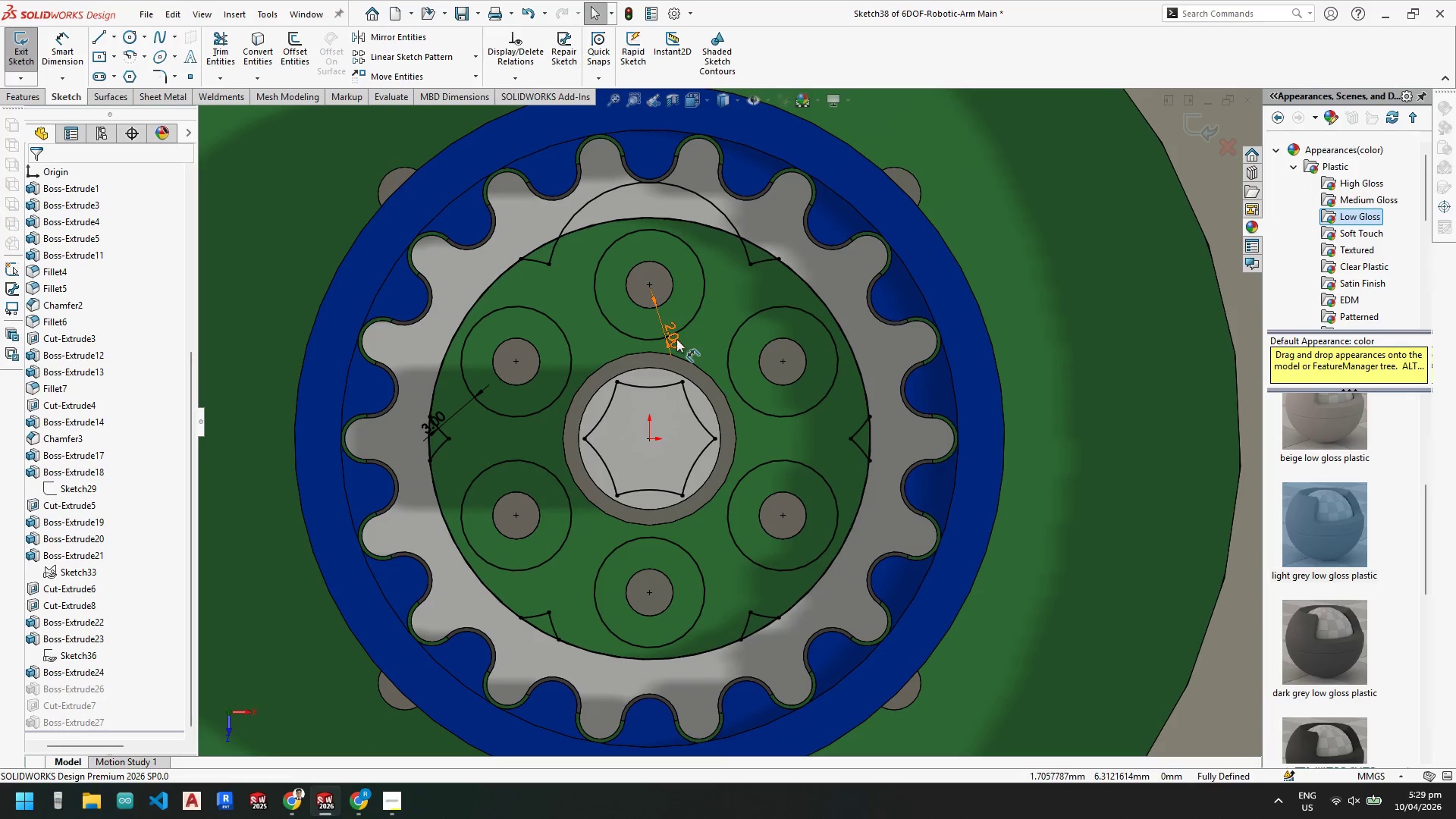 
double_click([676, 339])
 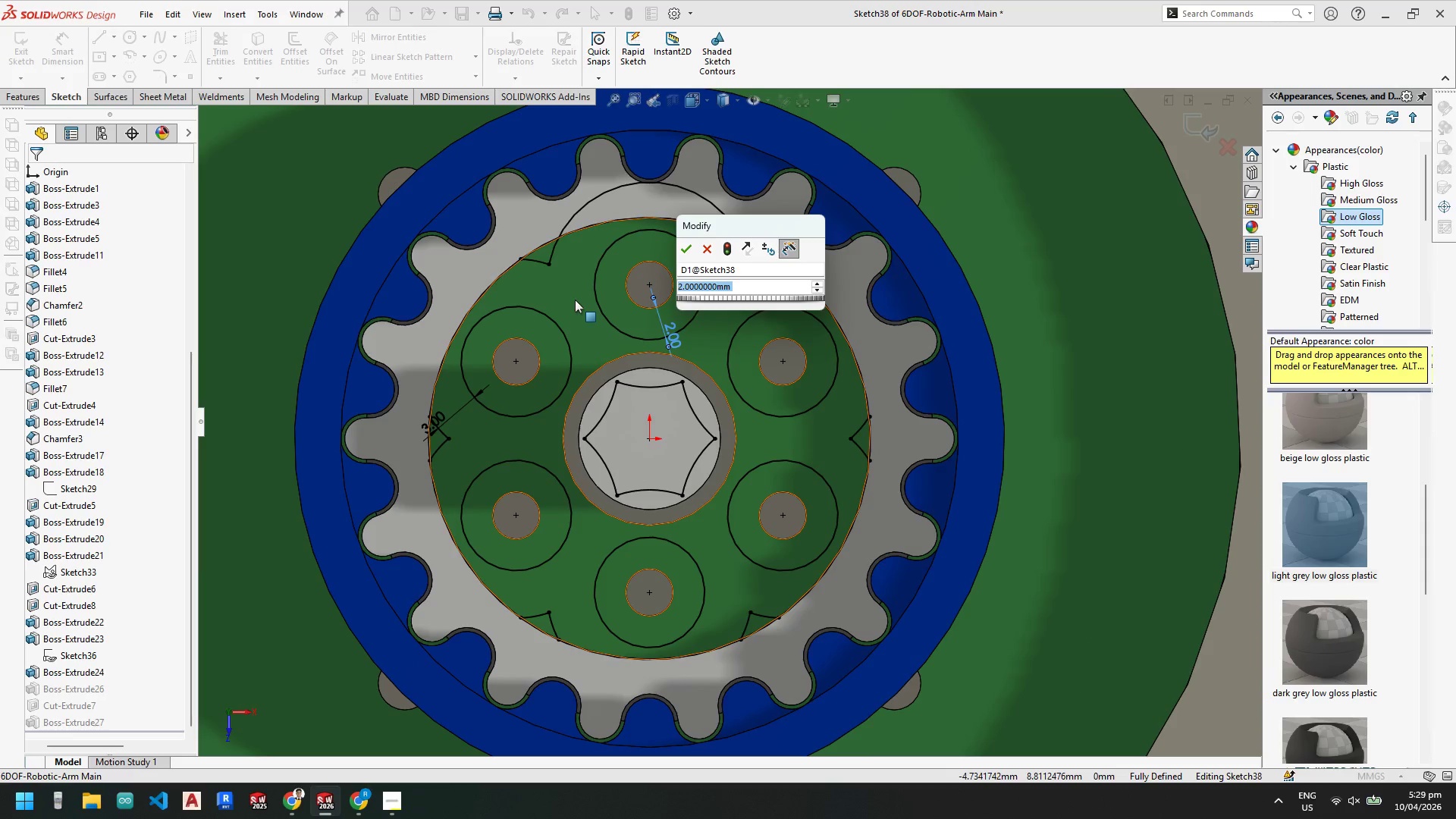 
key(Numpad1)
 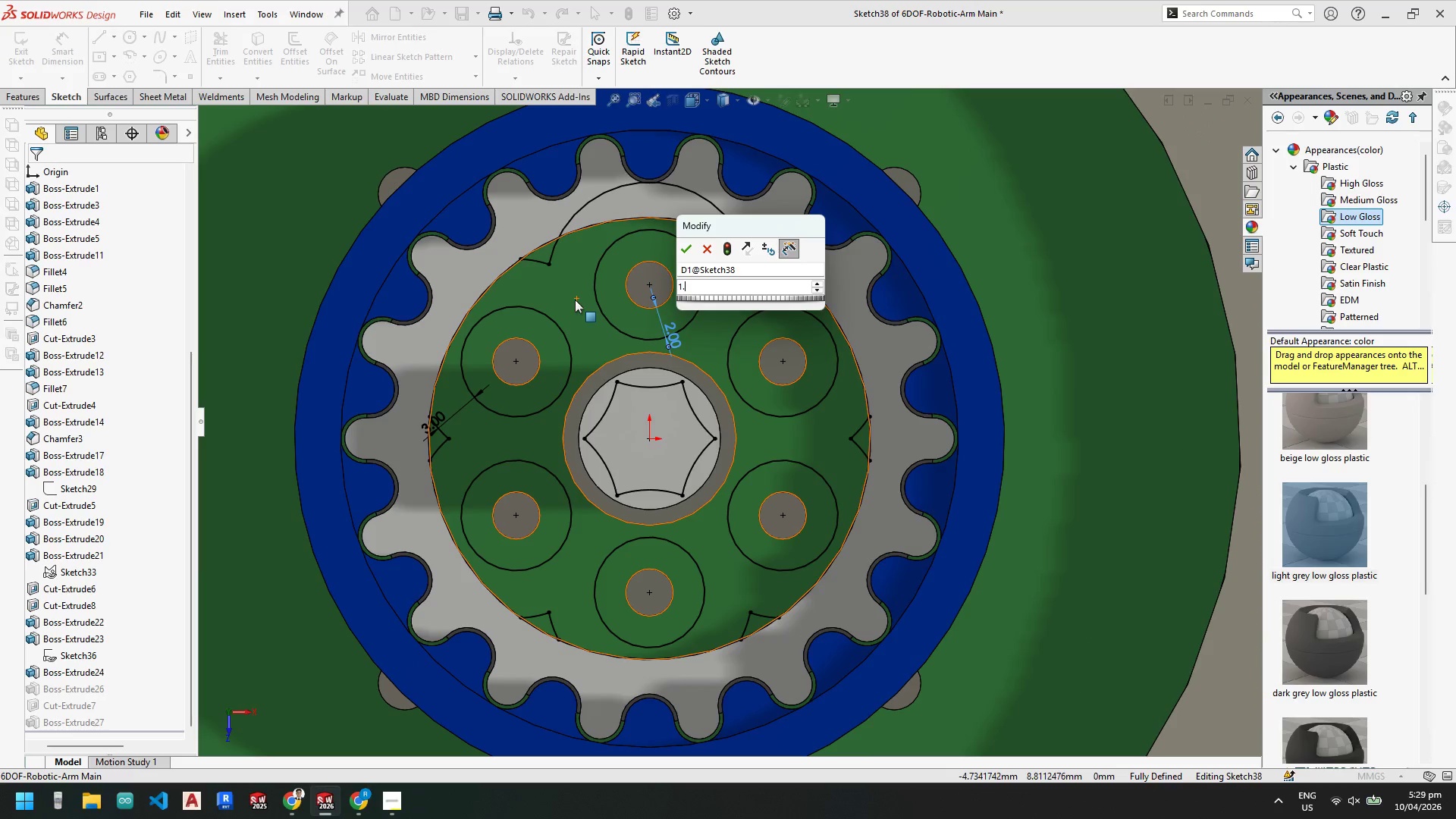 
key(NumpadDecimal)
 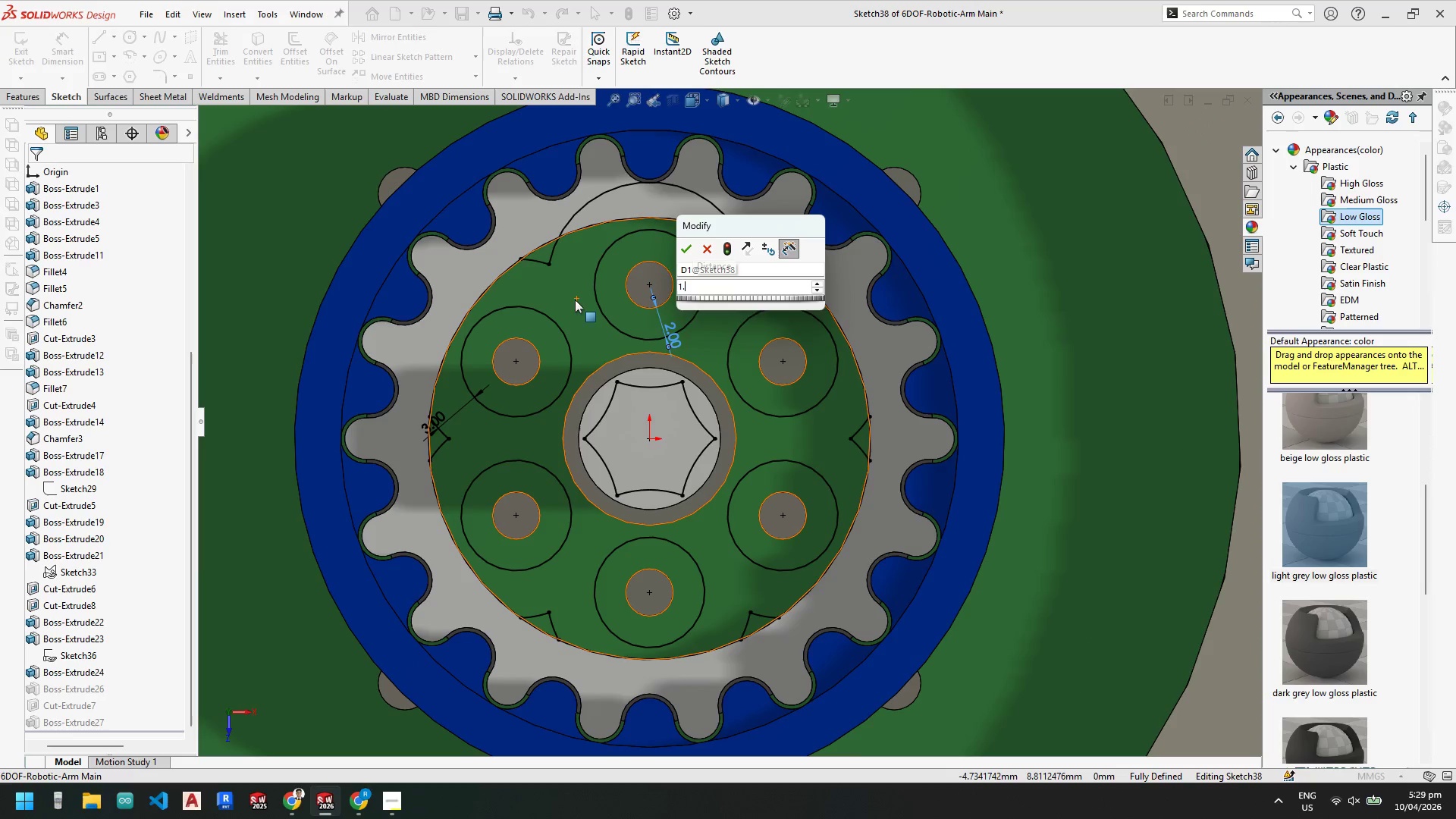 
key(Numpad5)
 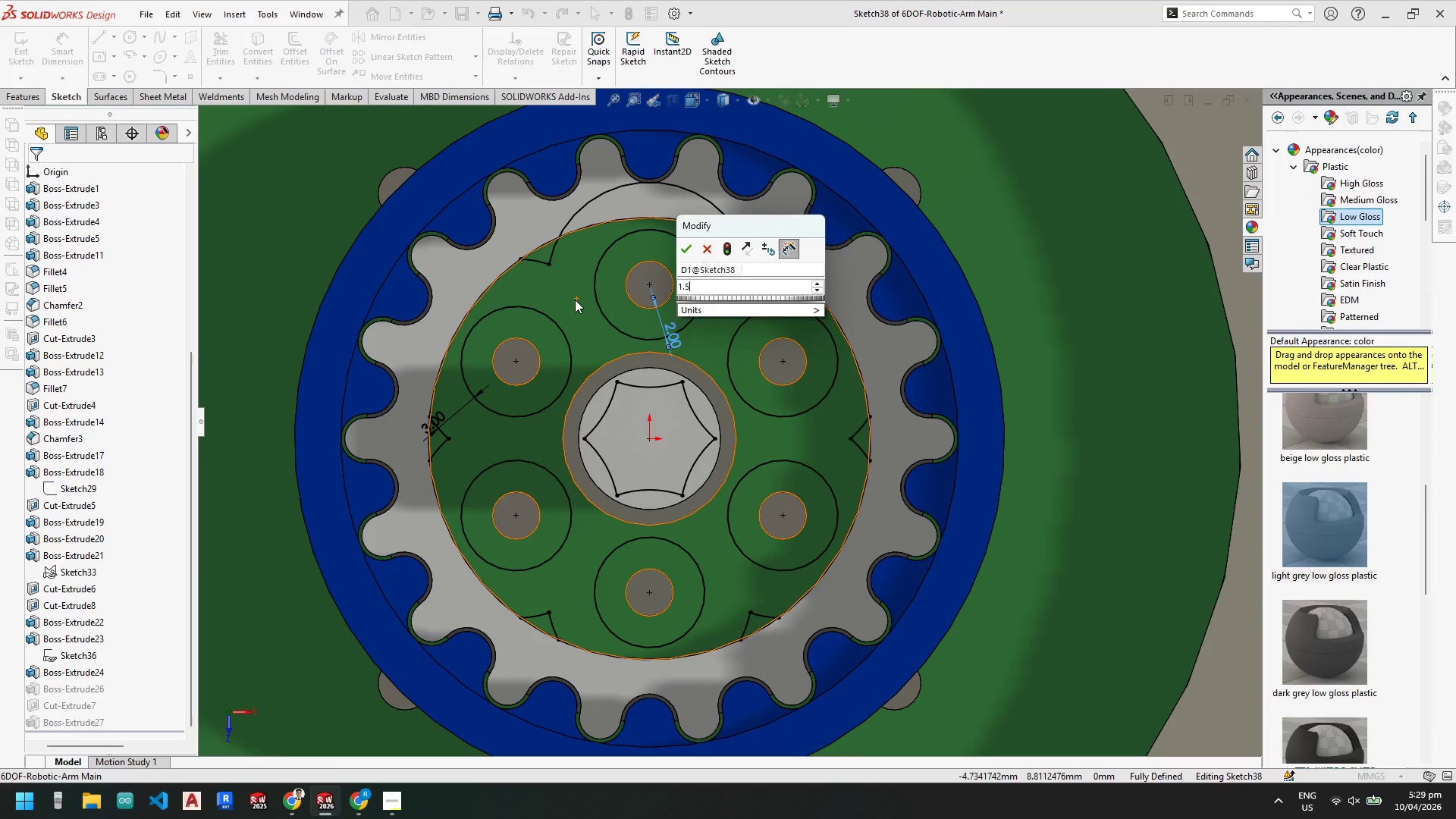 
key(NumpadEnter)
 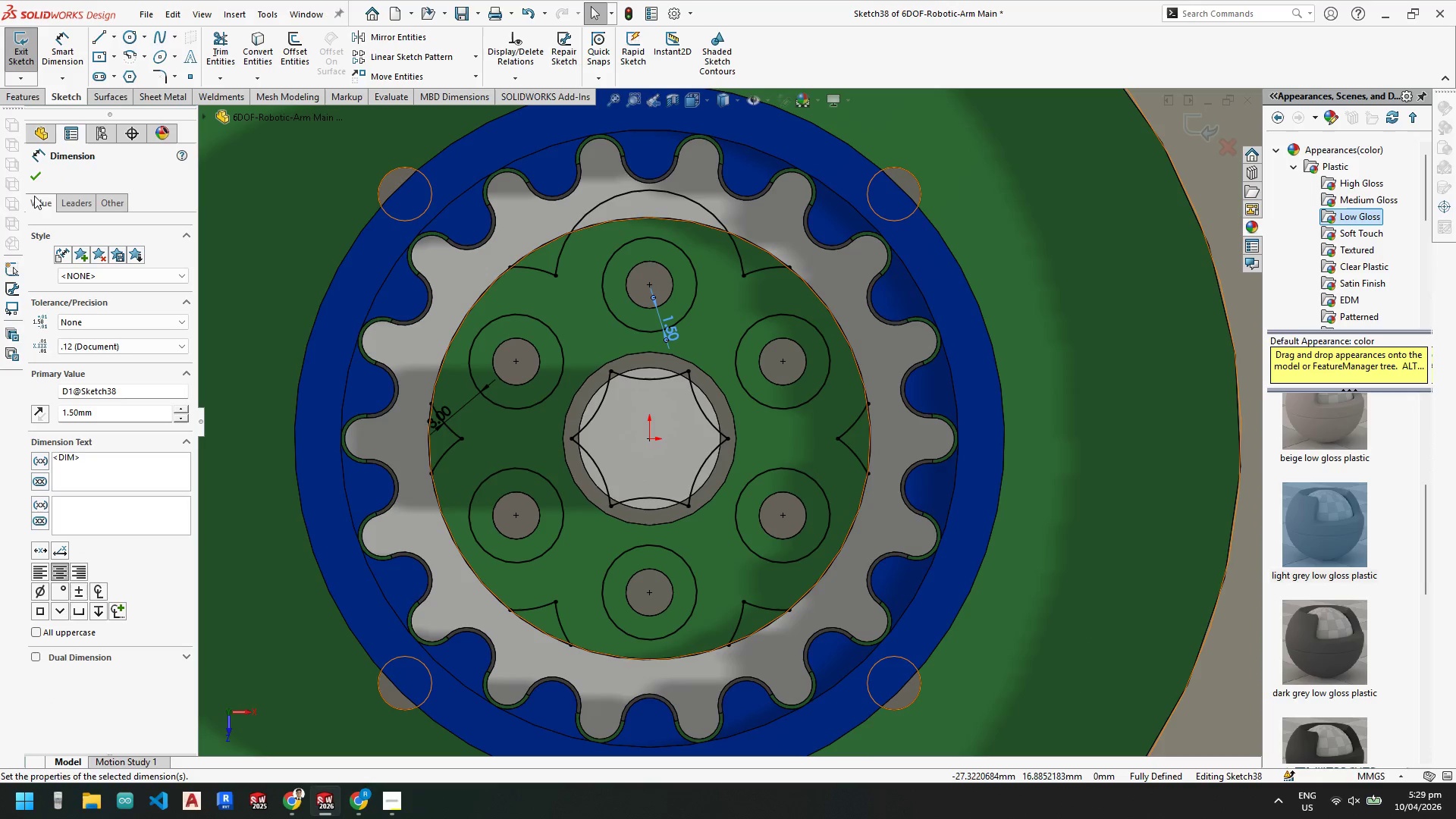 
left_click_drag(start_coordinate=[37, 180], to_coordinate=[36, 172])
 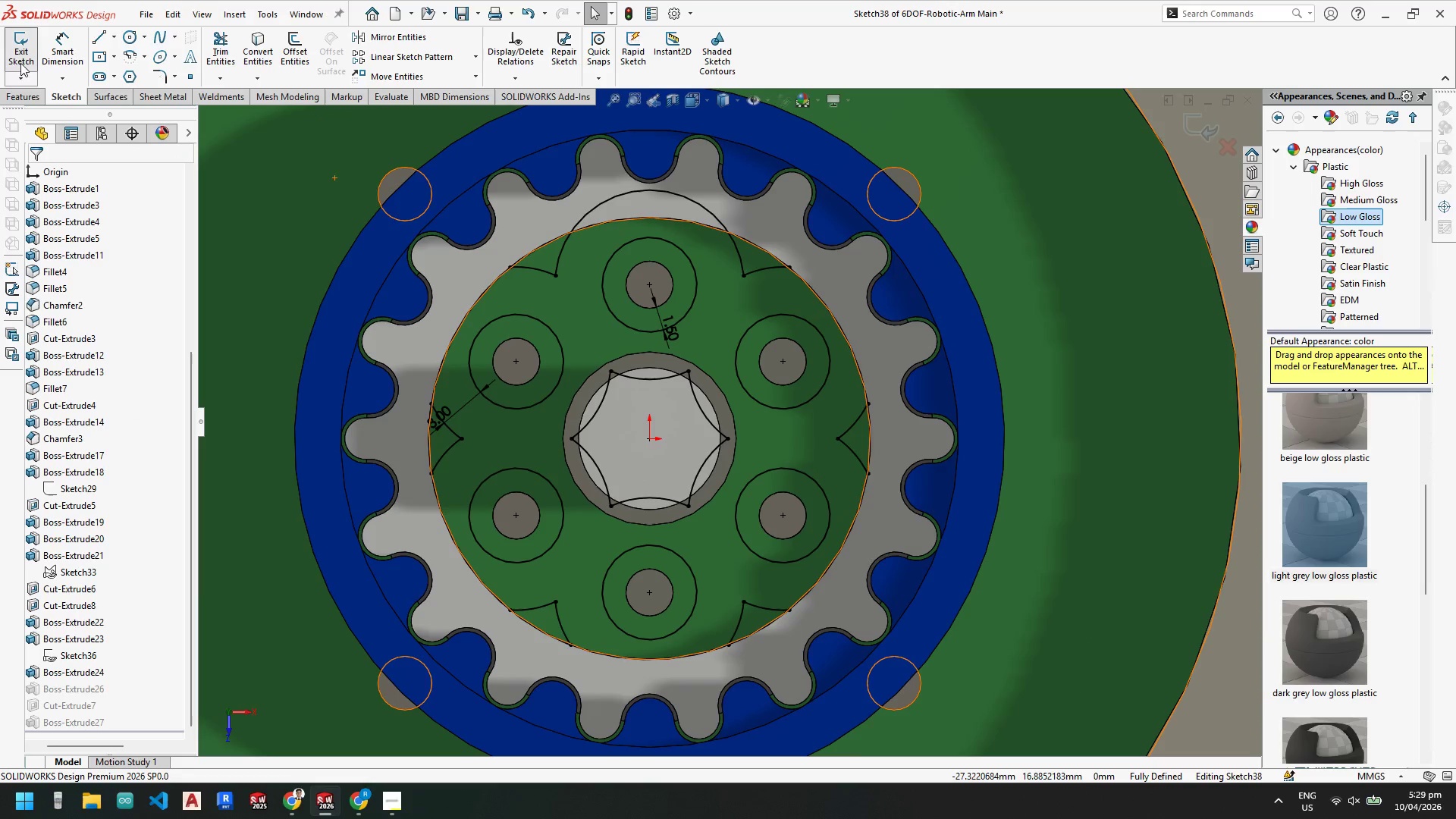 
double_click([20, 63])
 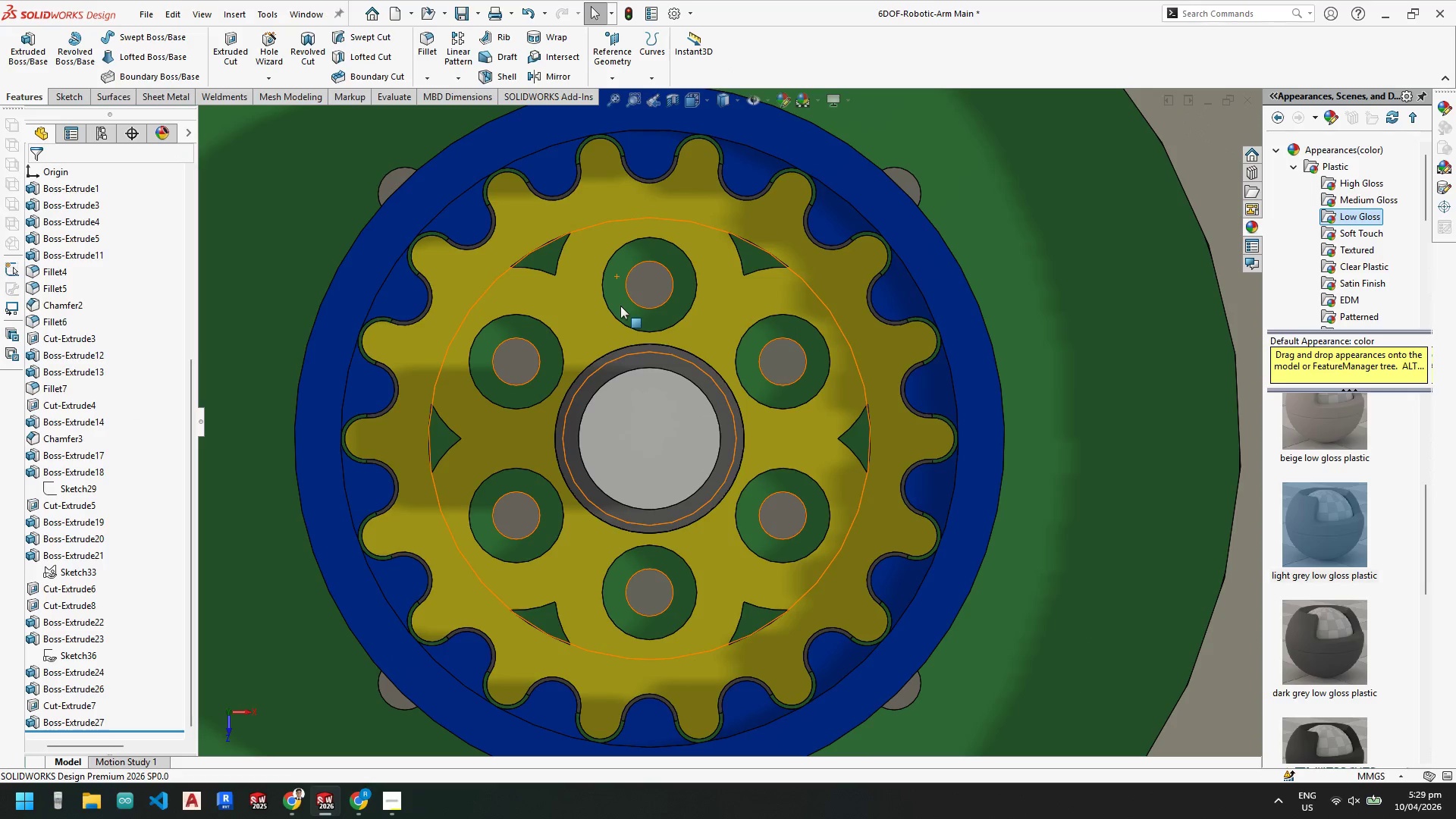 
scroll: coordinate [745, 482], scroll_direction: up, amount: 7.0
 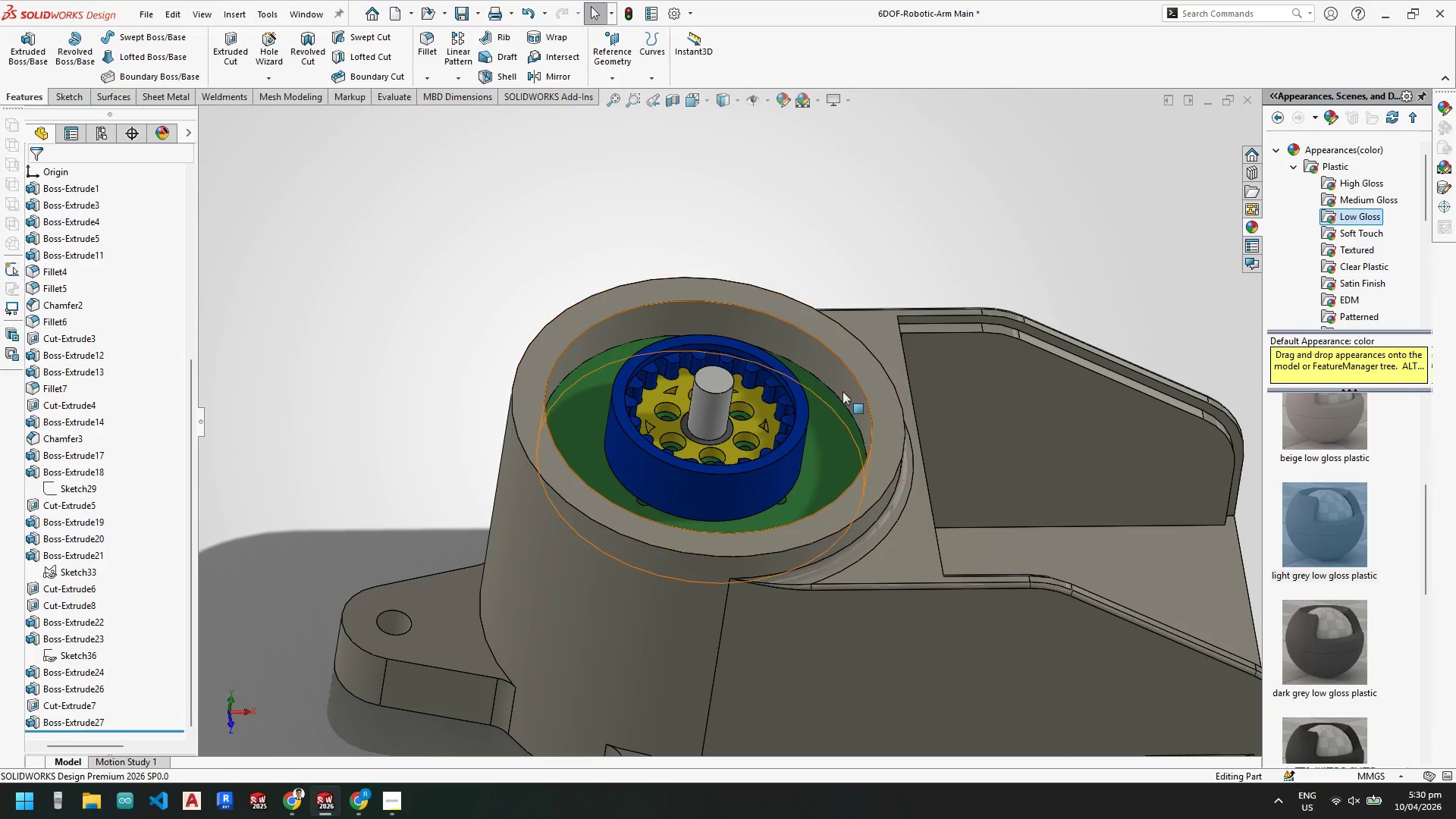 
scroll: coordinate [630, 257], scroll_direction: down, amount: 8.0
 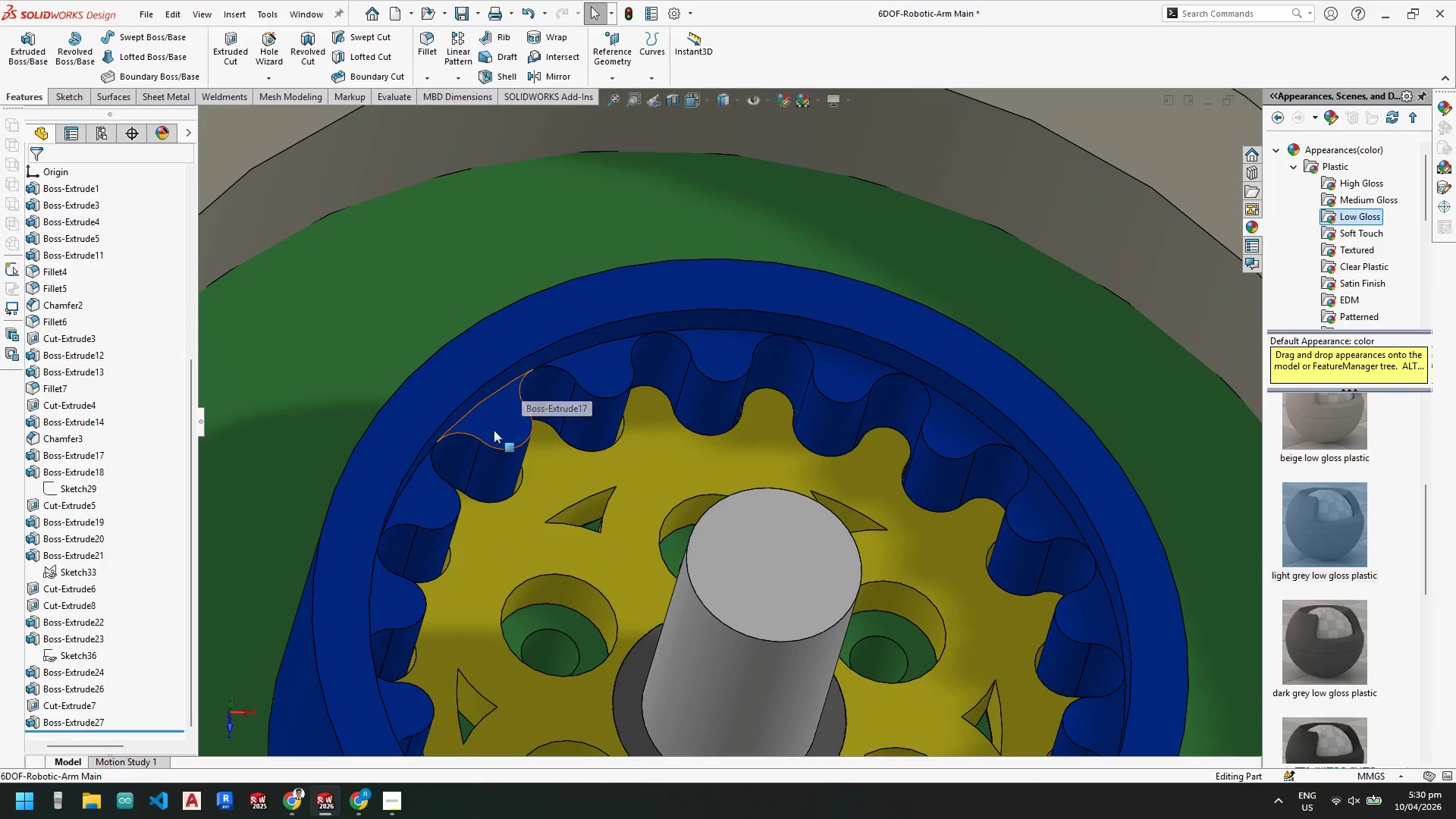 
right_click([501, 425])
 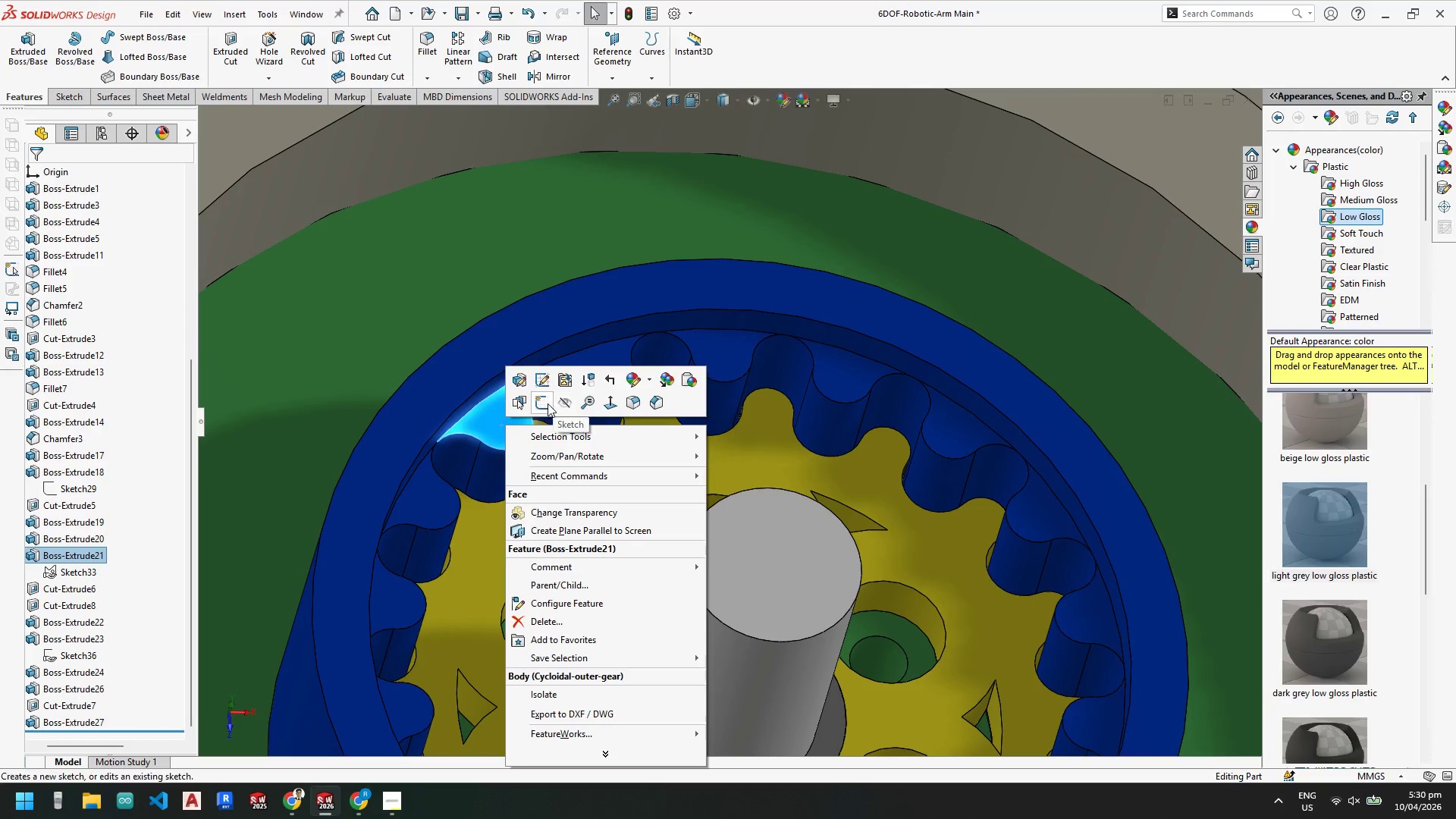 
left_click([544, 403])
 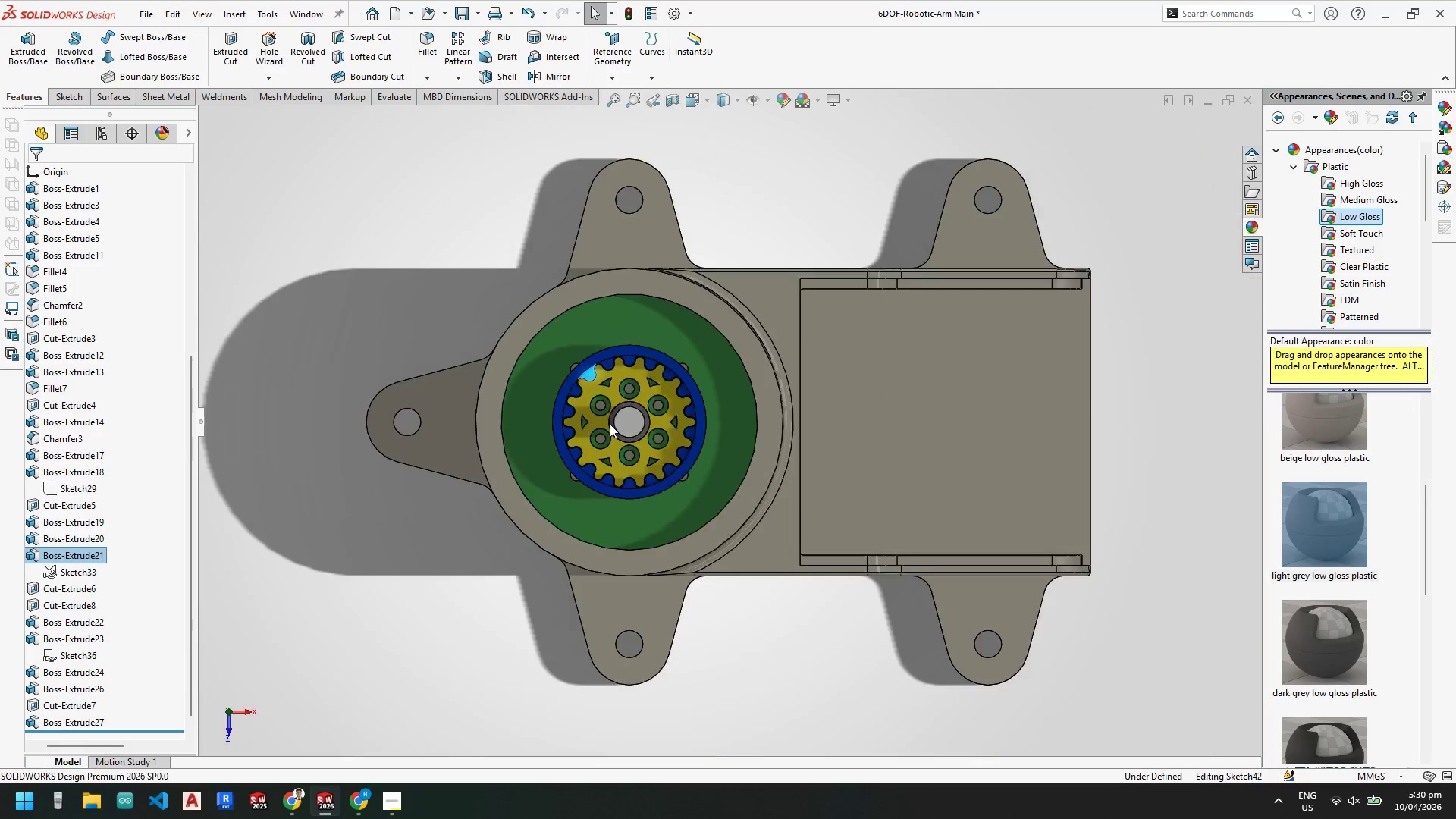 
scroll: coordinate [657, 391], scroll_direction: down, amount: 8.0
 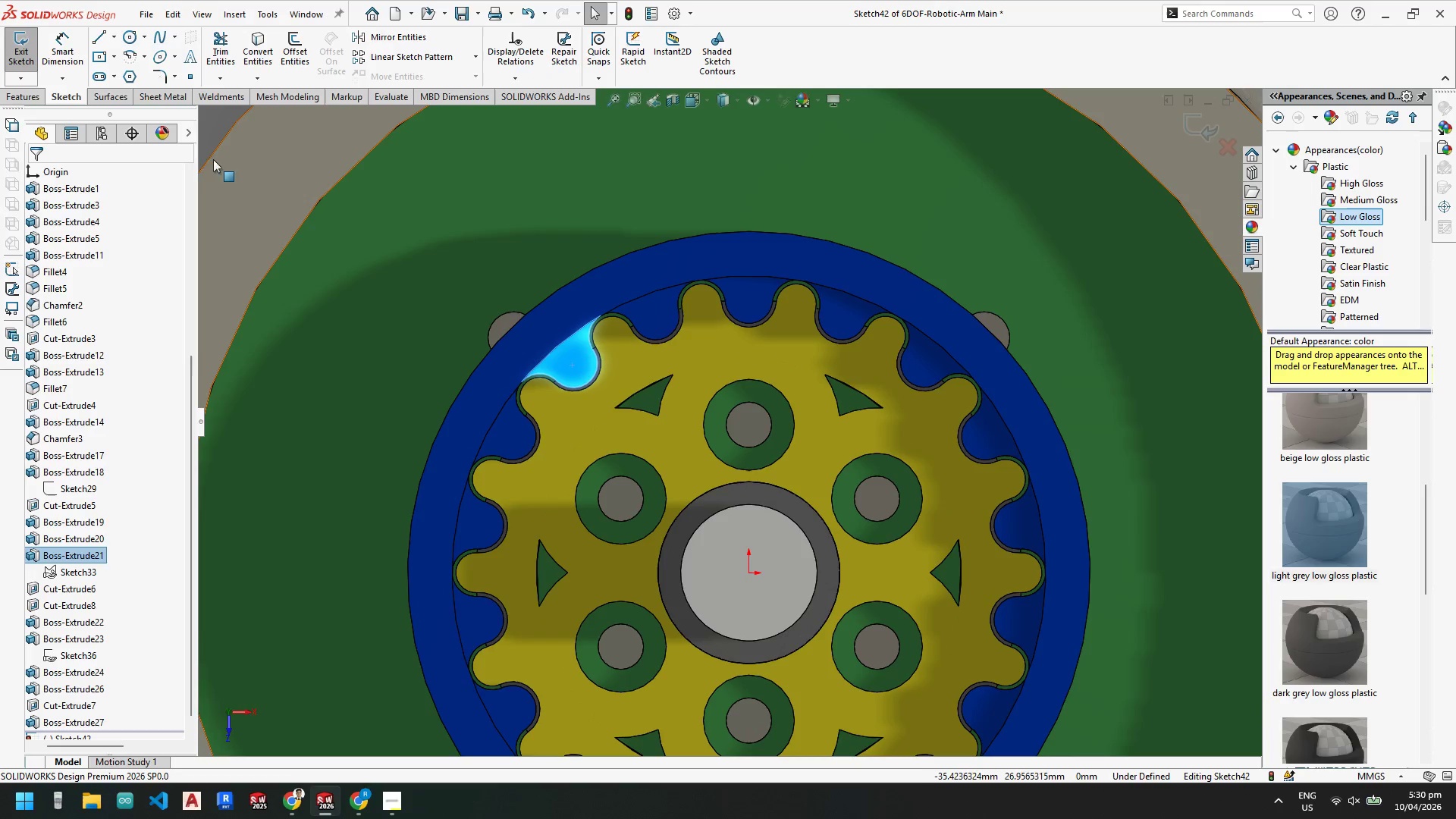 
key(Escape)
 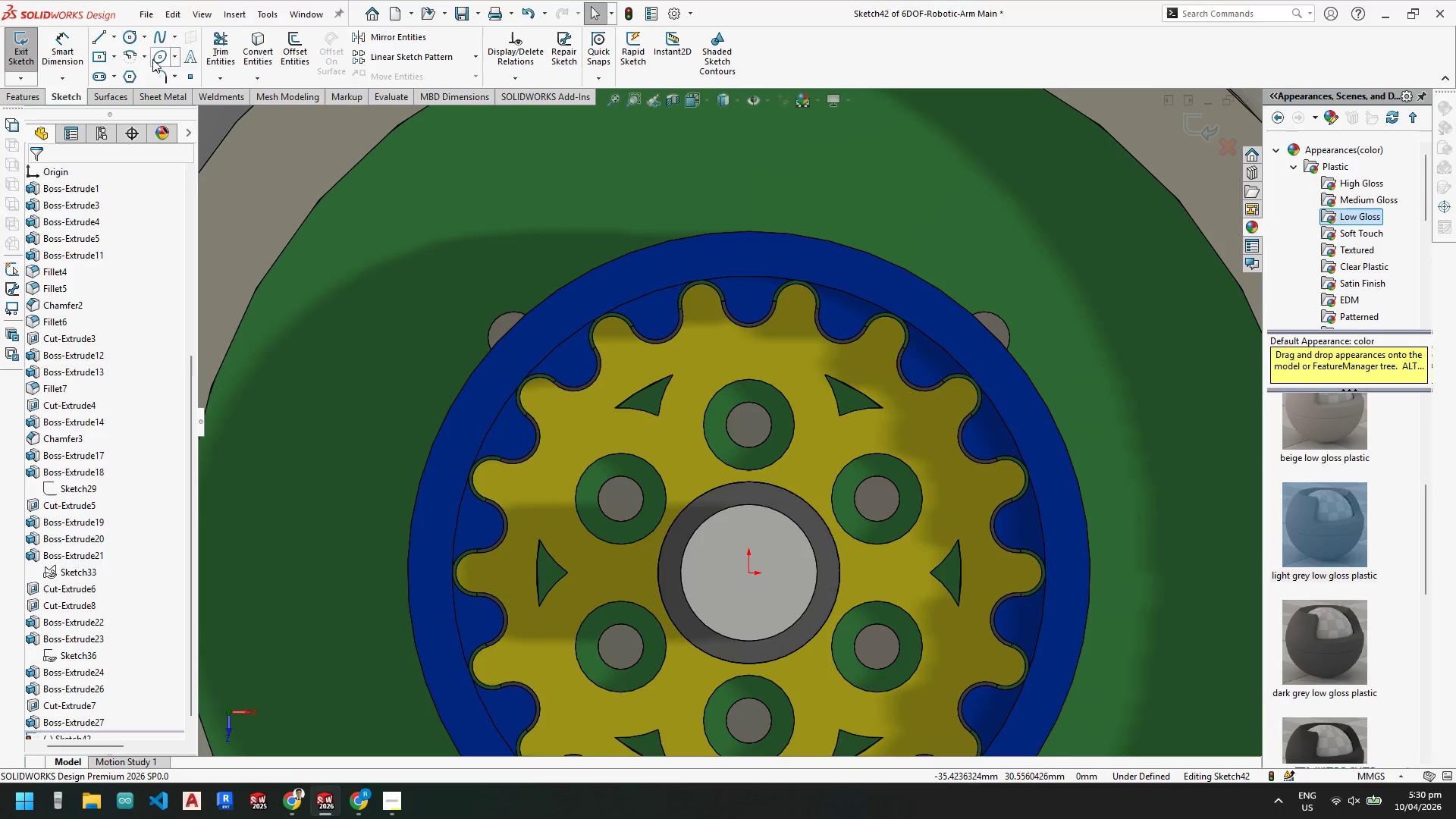 
key(Escape)
 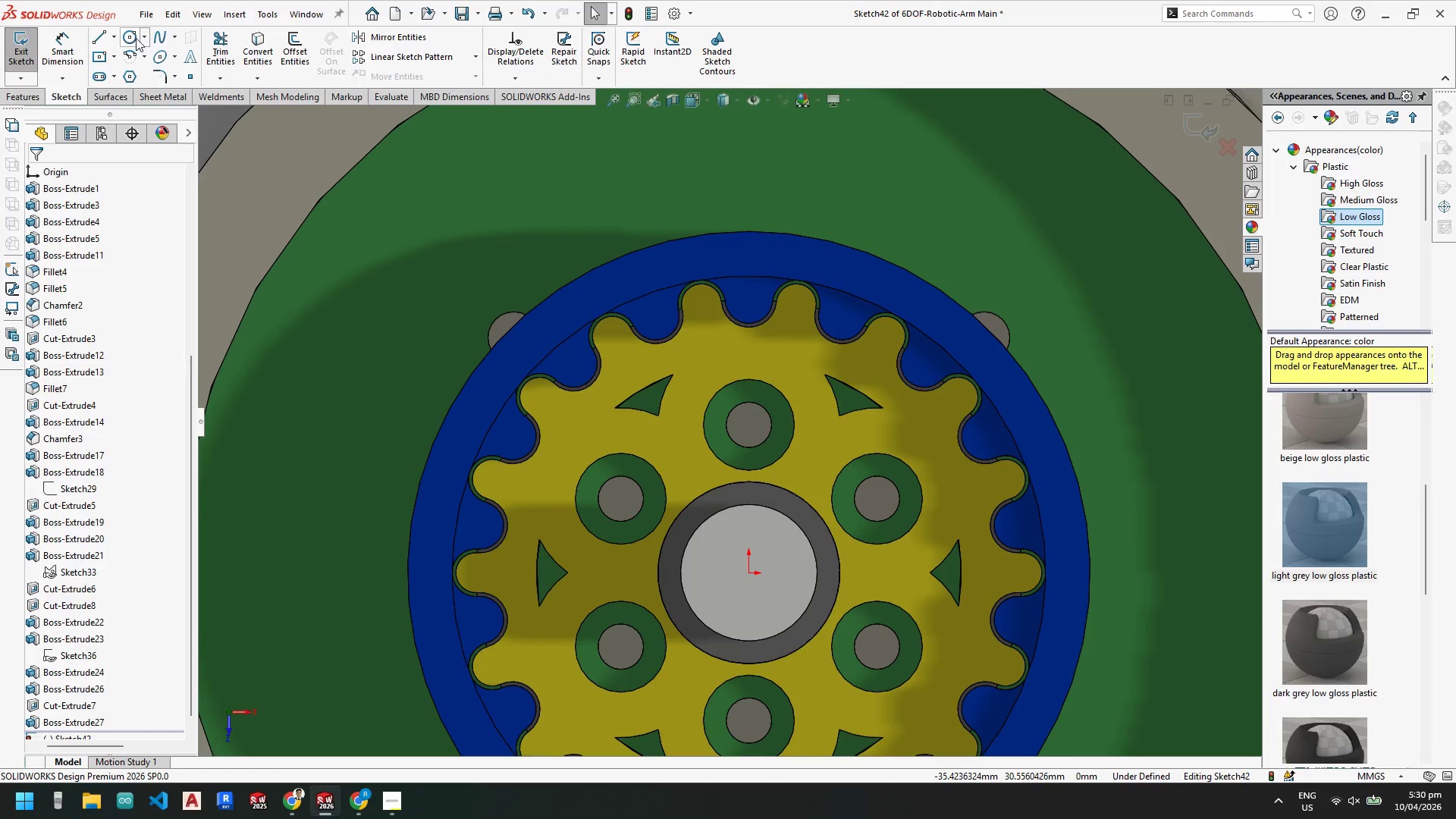 
left_click([136, 36])
 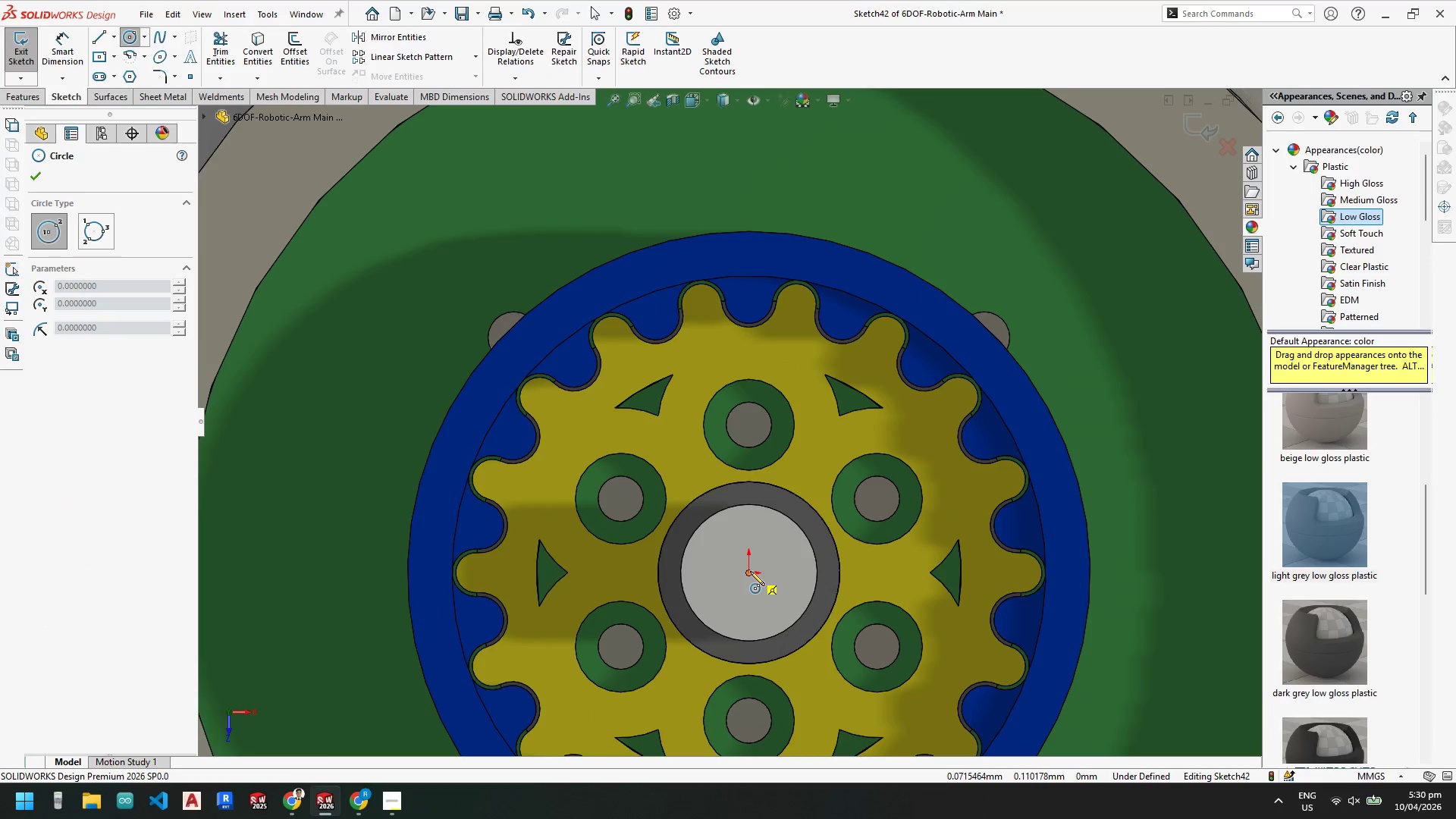 
left_click([750, 571])
 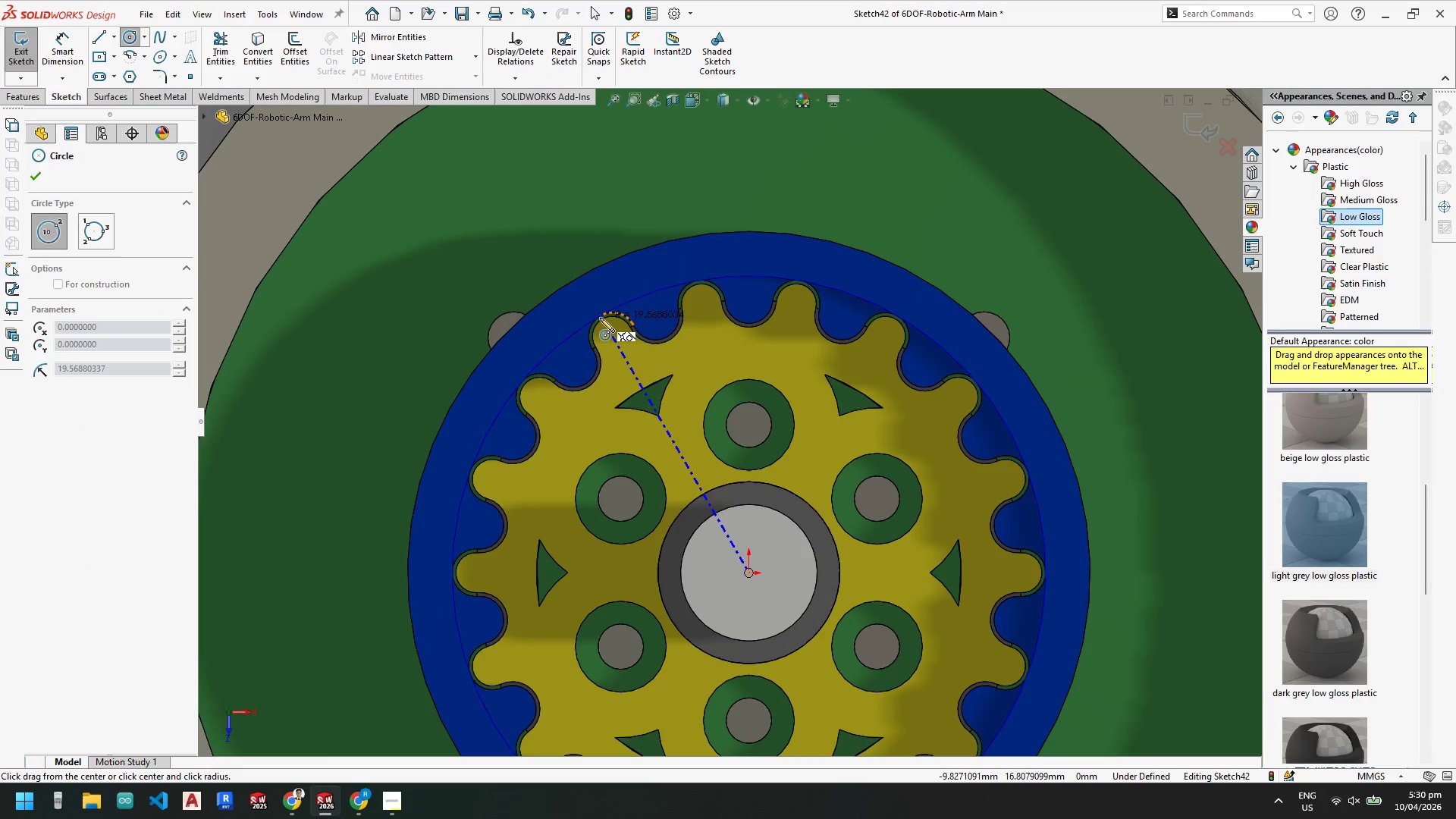 
left_click([655, 290])
 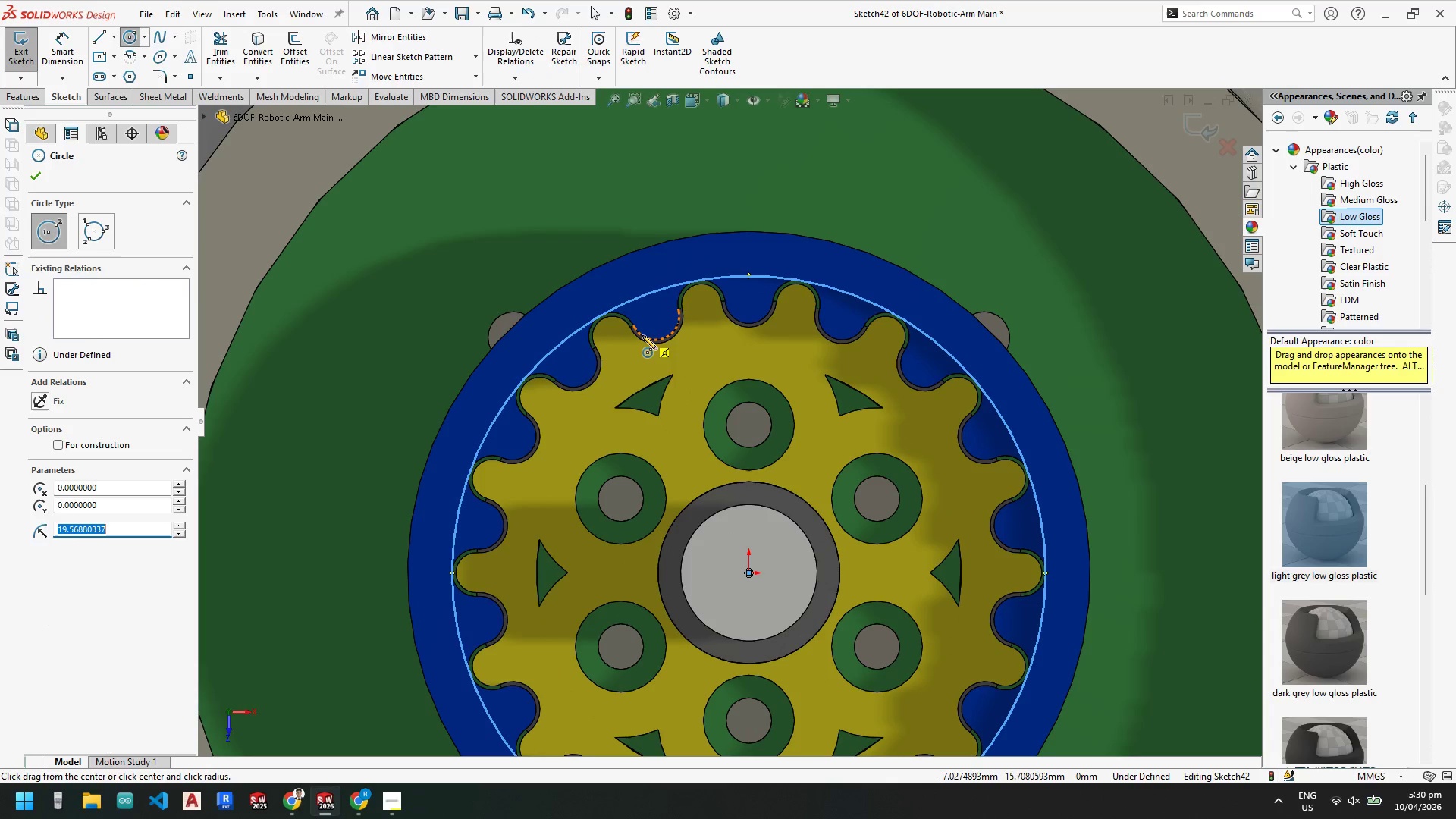 
key(Escape)
 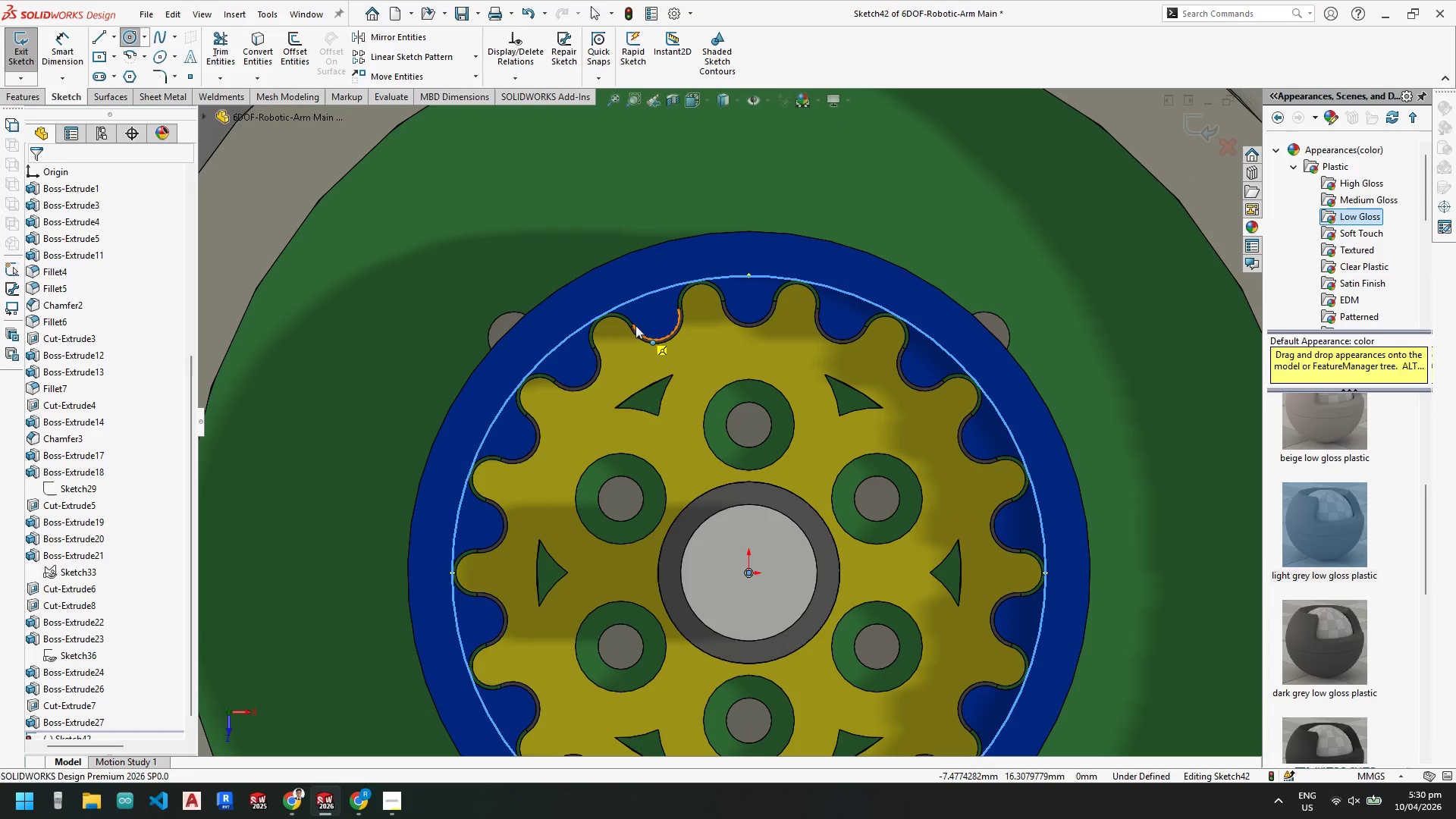 
key(Backquote)
 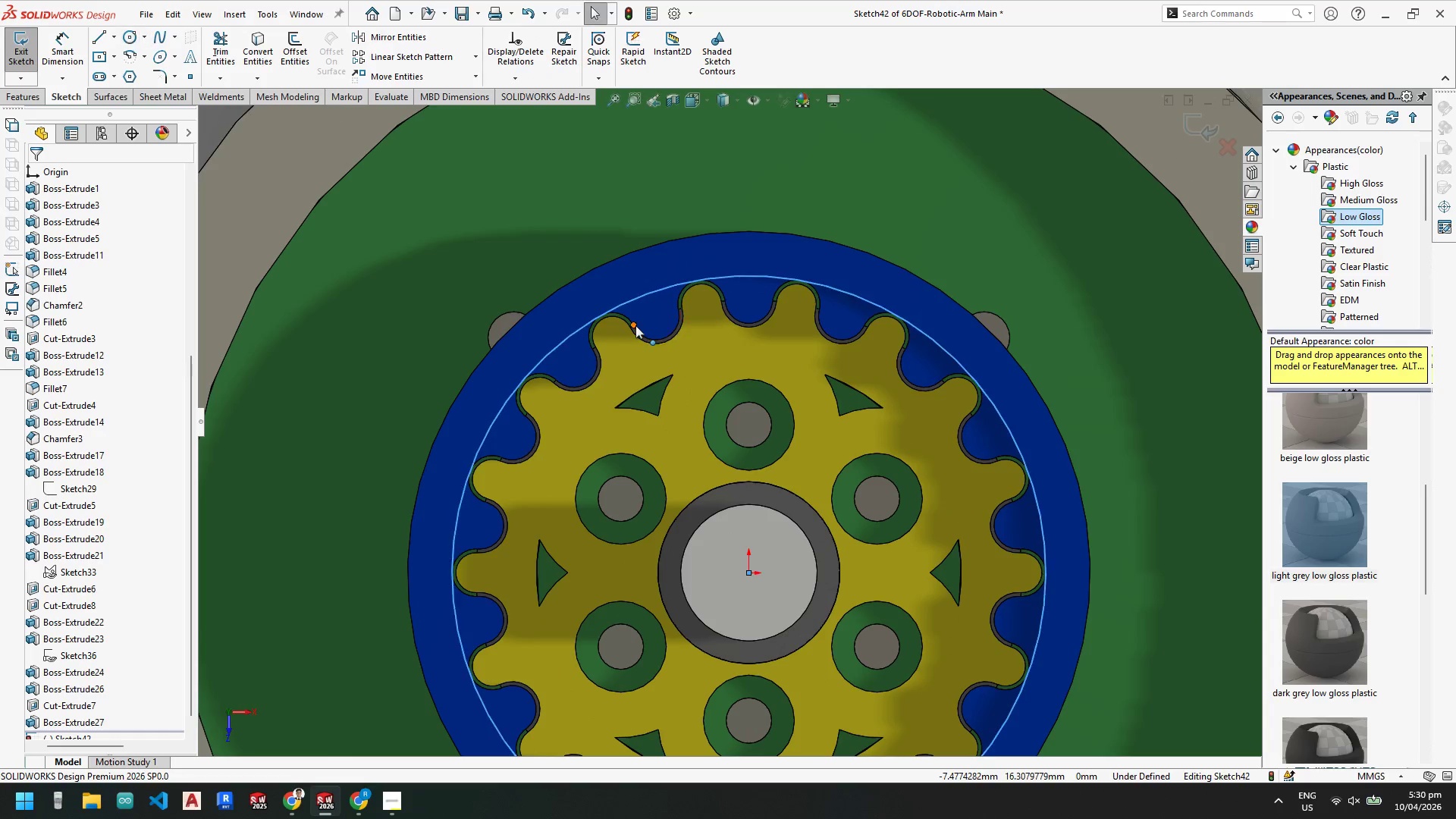 
key(Escape)
 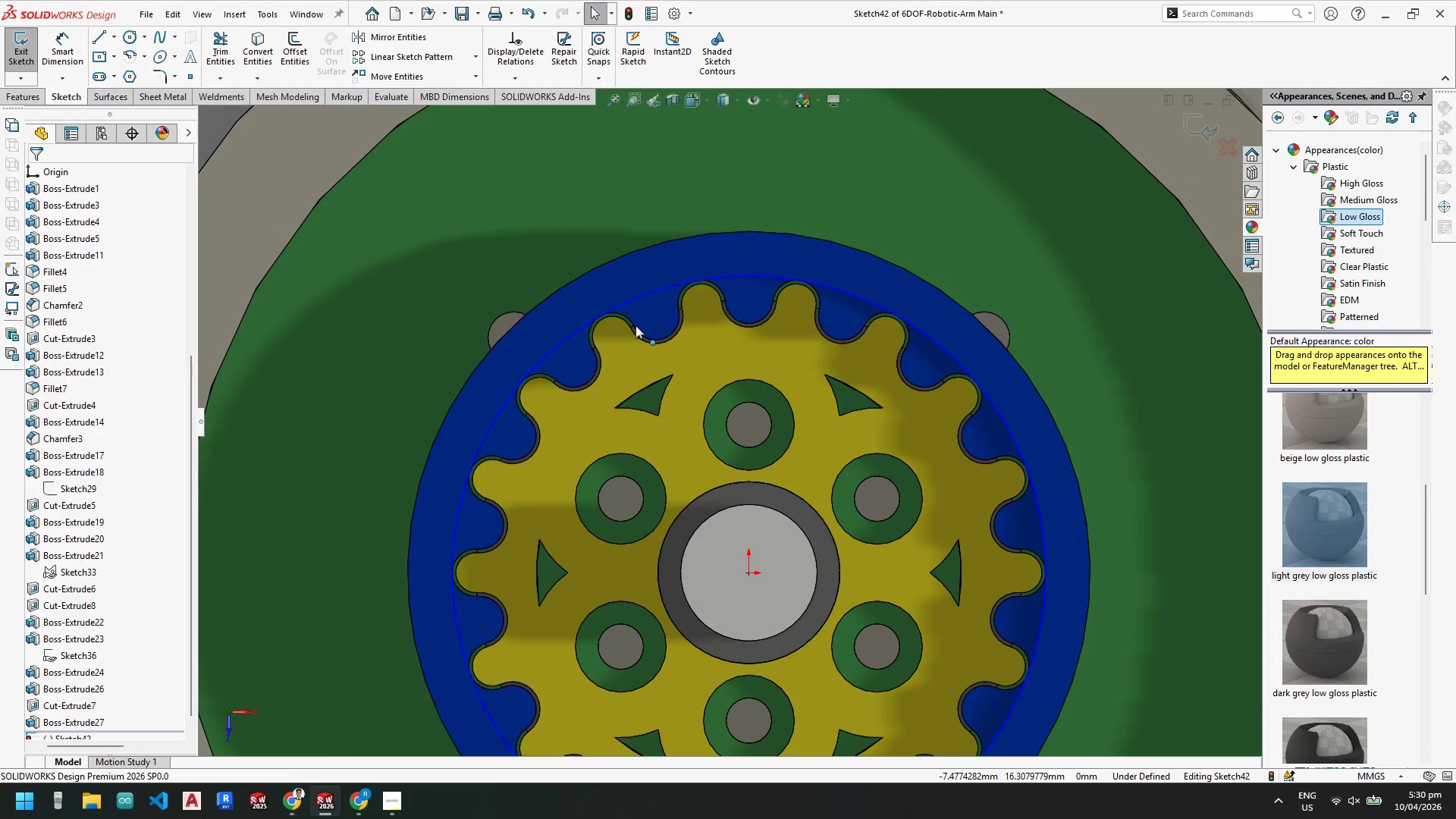 
key(Escape)
 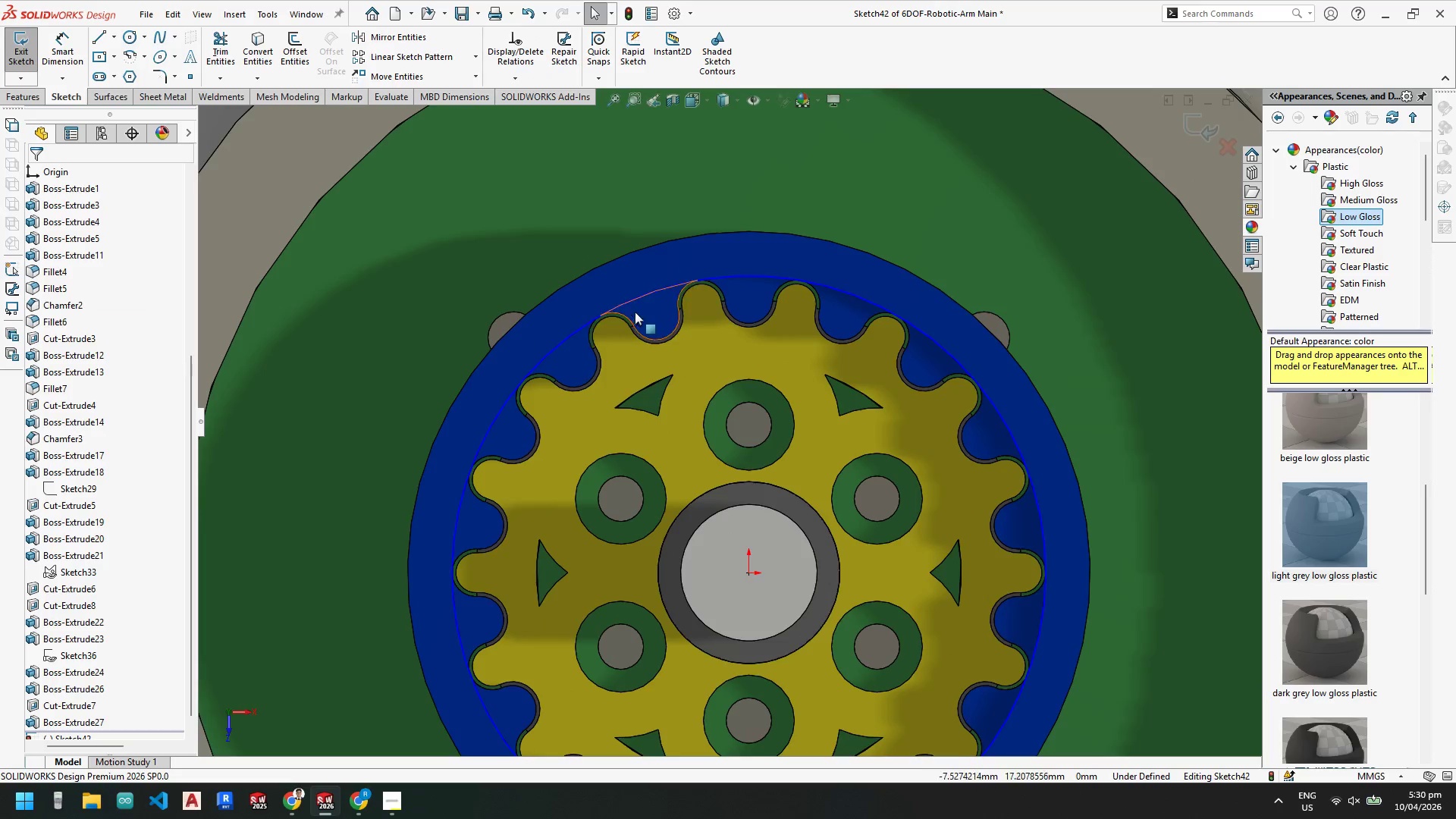 
scroll: coordinate [642, 334], scroll_direction: down, amount: 5.0
 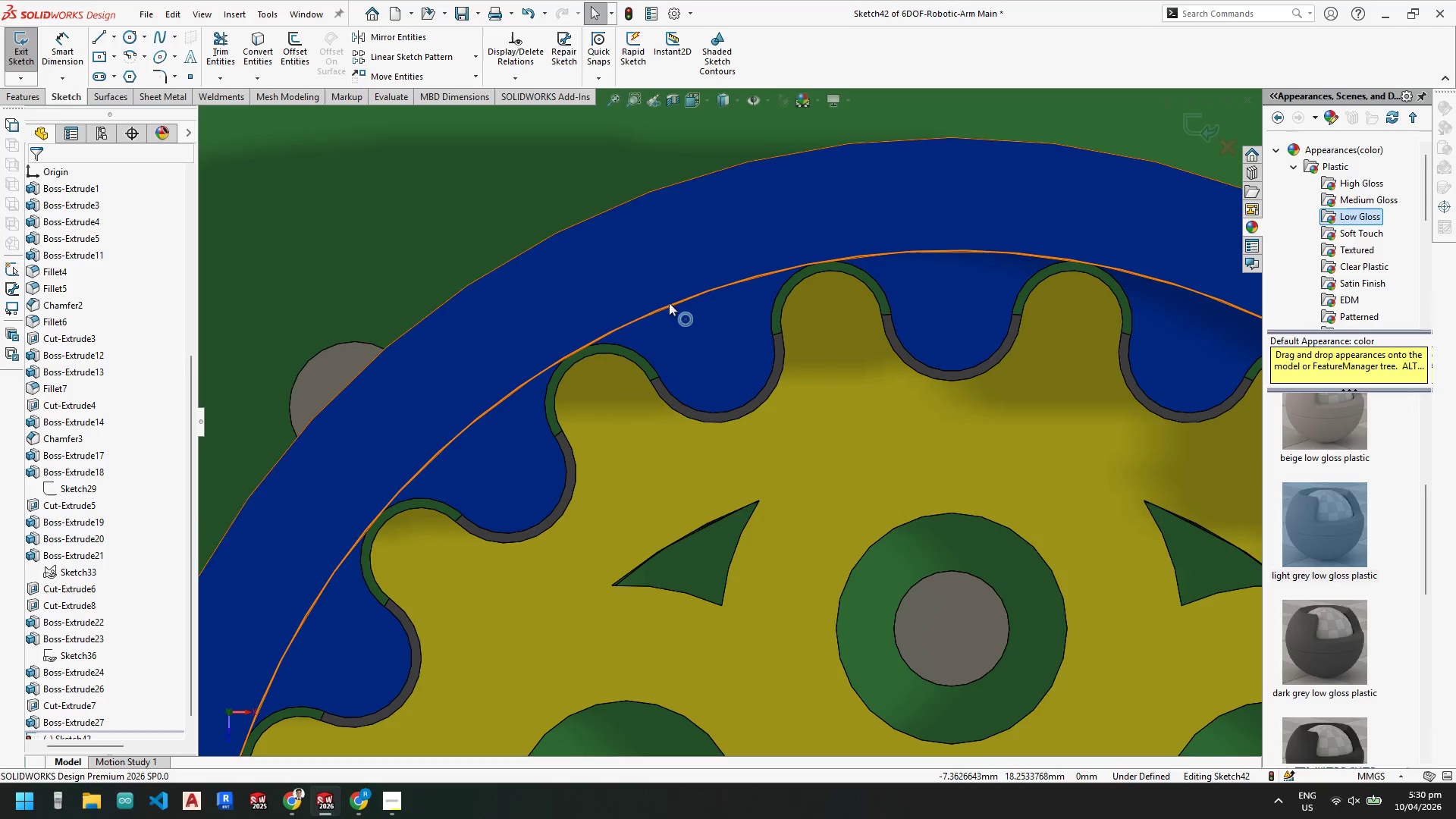 
left_click_drag(start_coordinate=[670, 304], to_coordinate=[687, 350])
 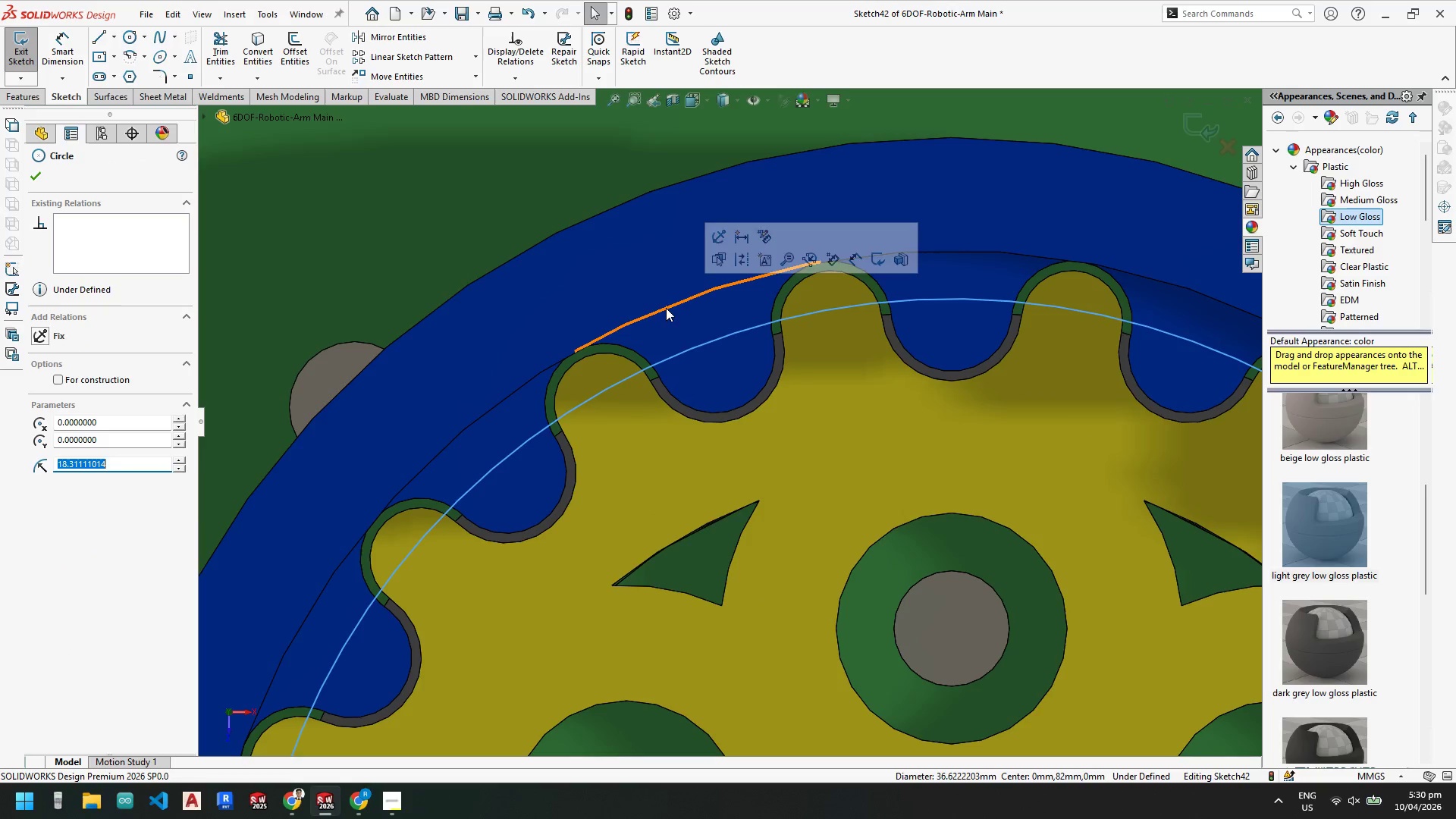 
hold_key(key=ControlLeft, duration=0.33)
left_click([666, 307])
 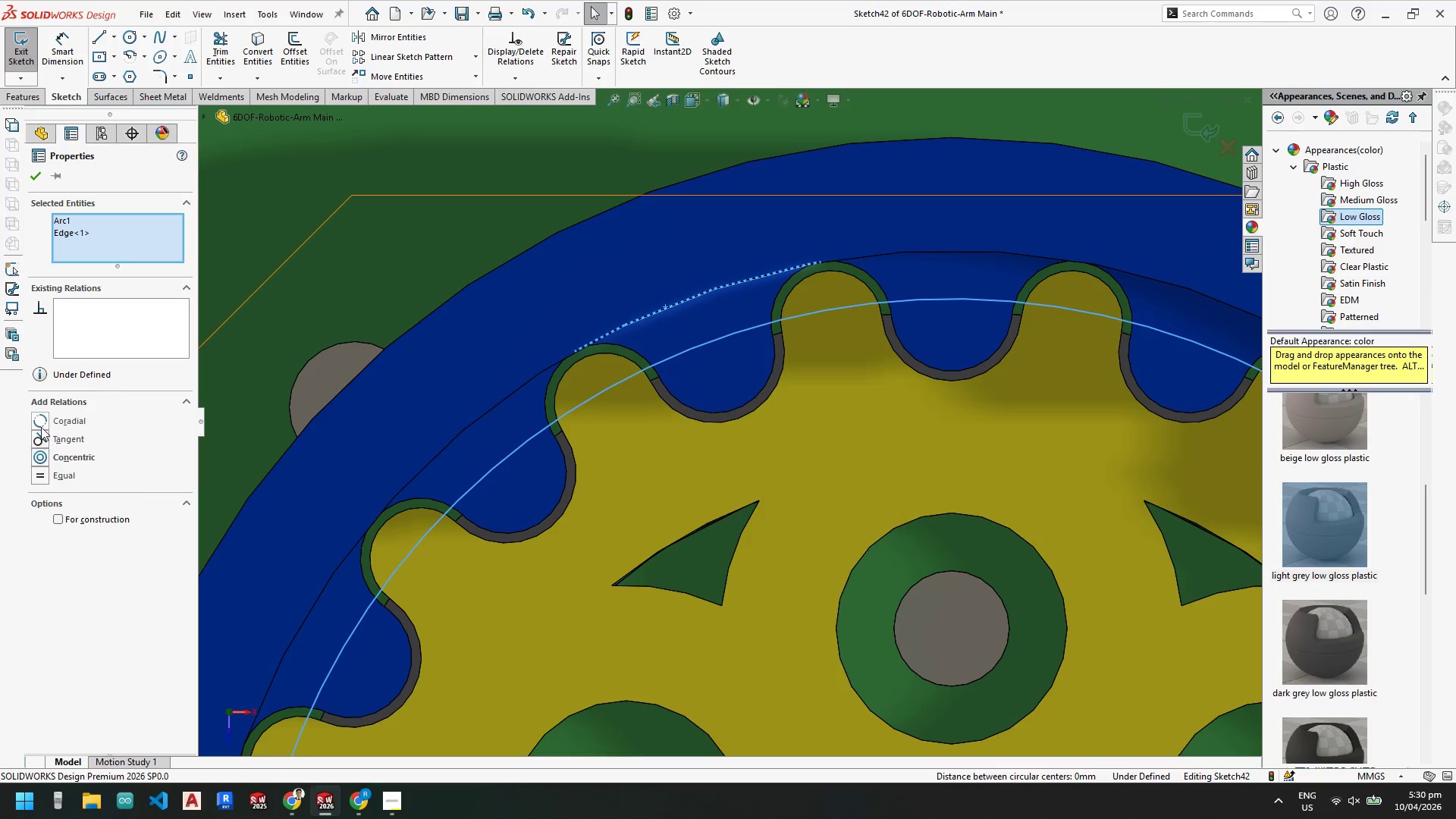 
left_click([37, 419])
 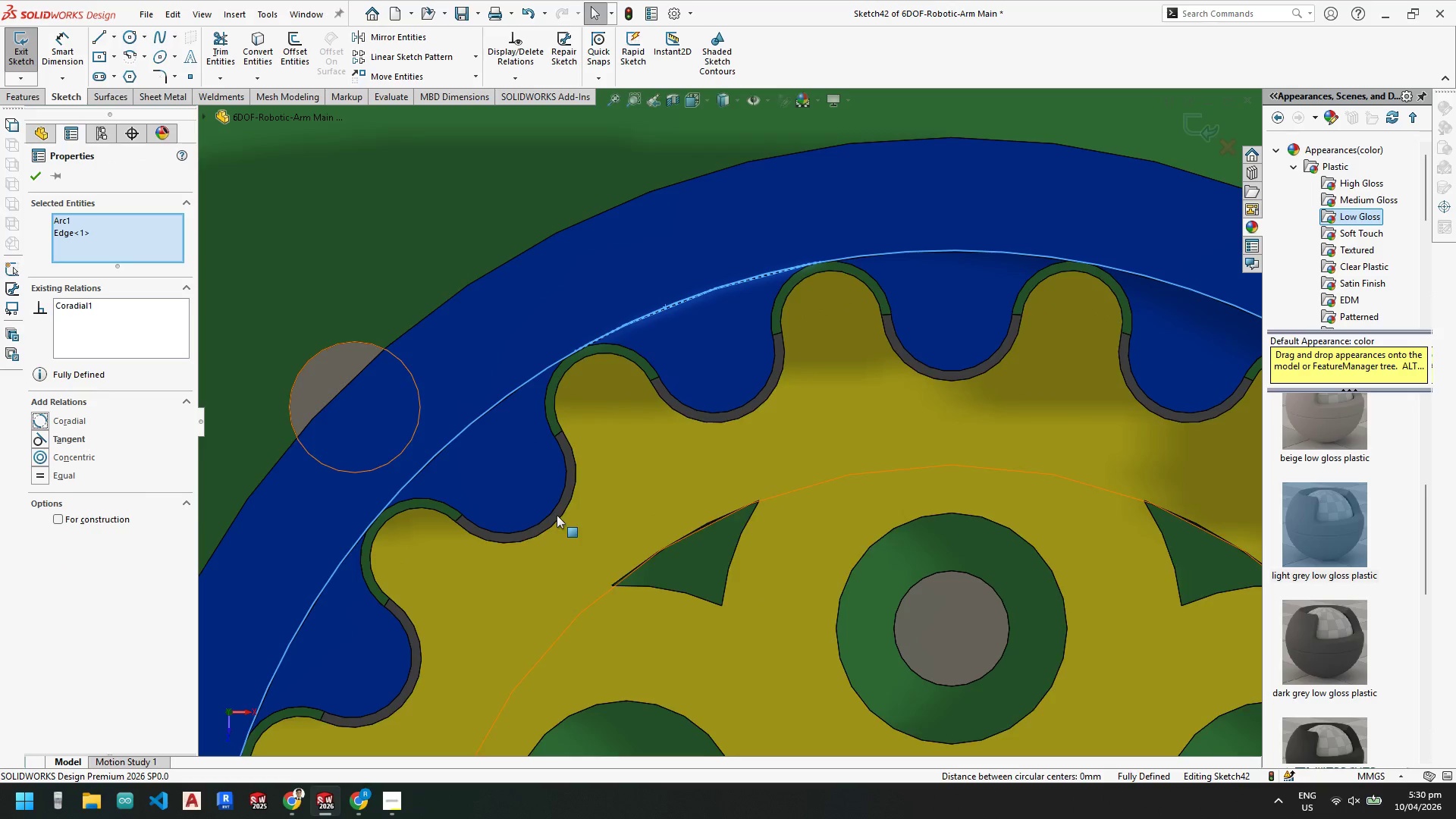 
key(Escape)
 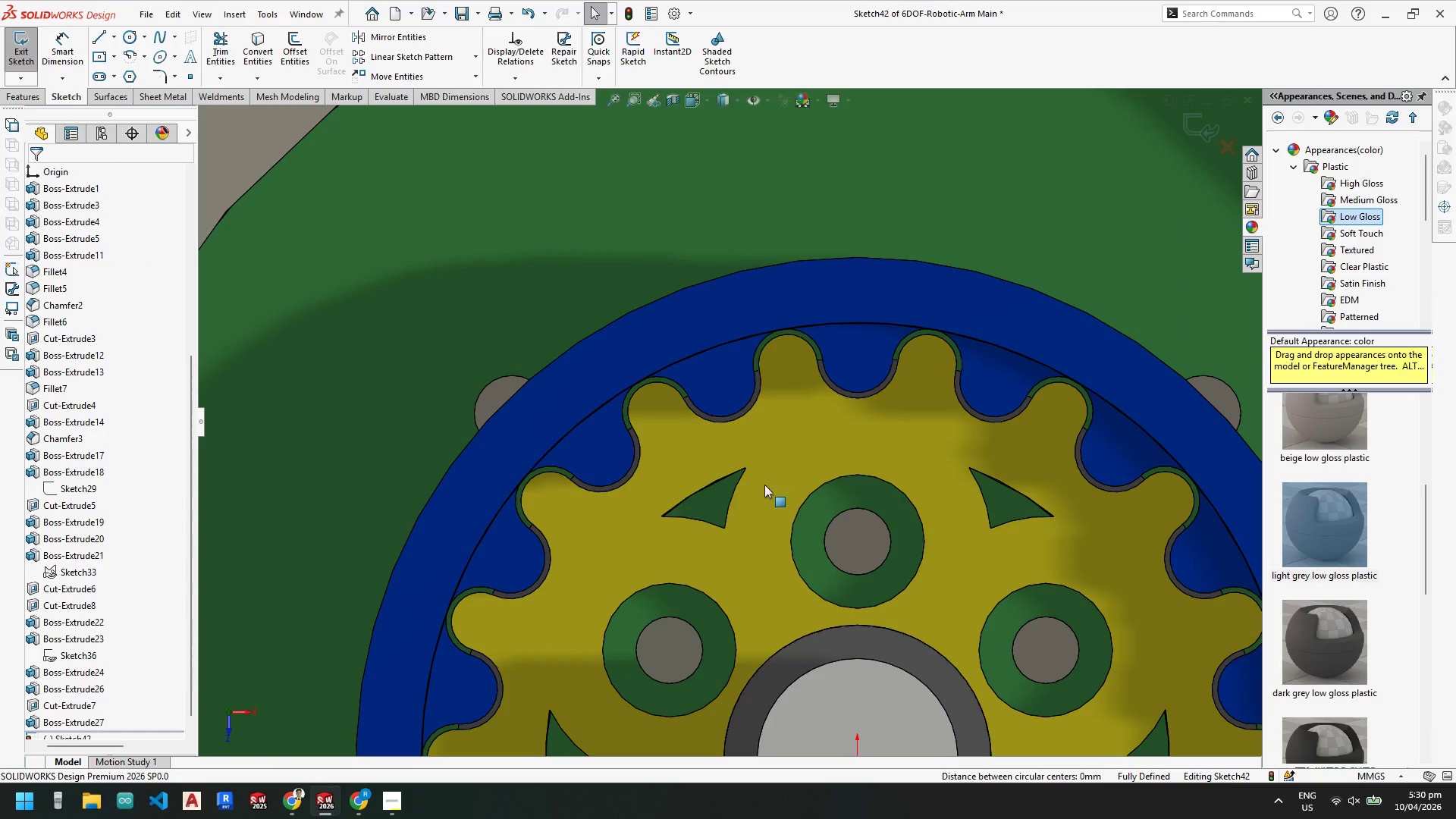 
key(Escape)
 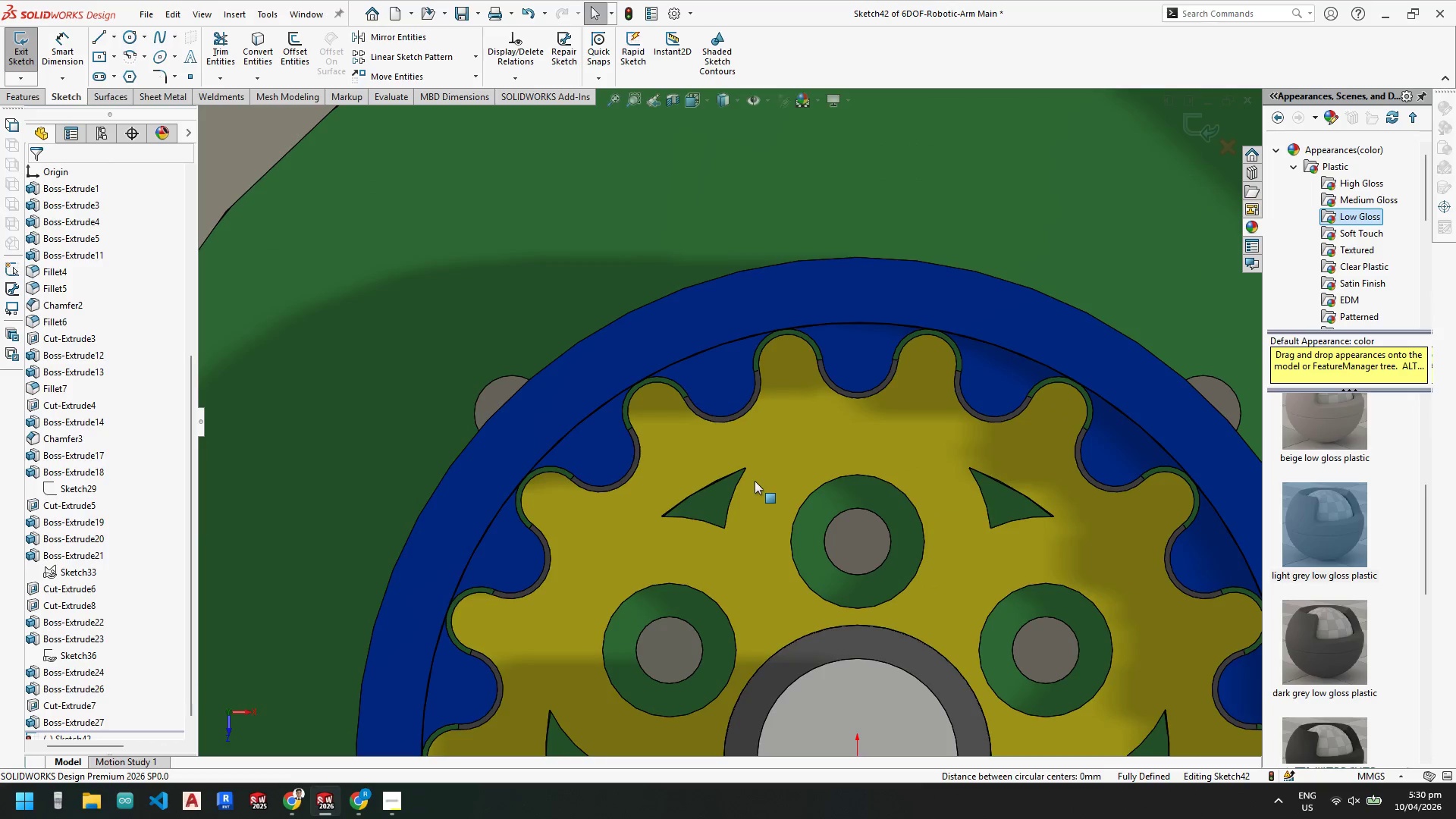 
key(Escape)
 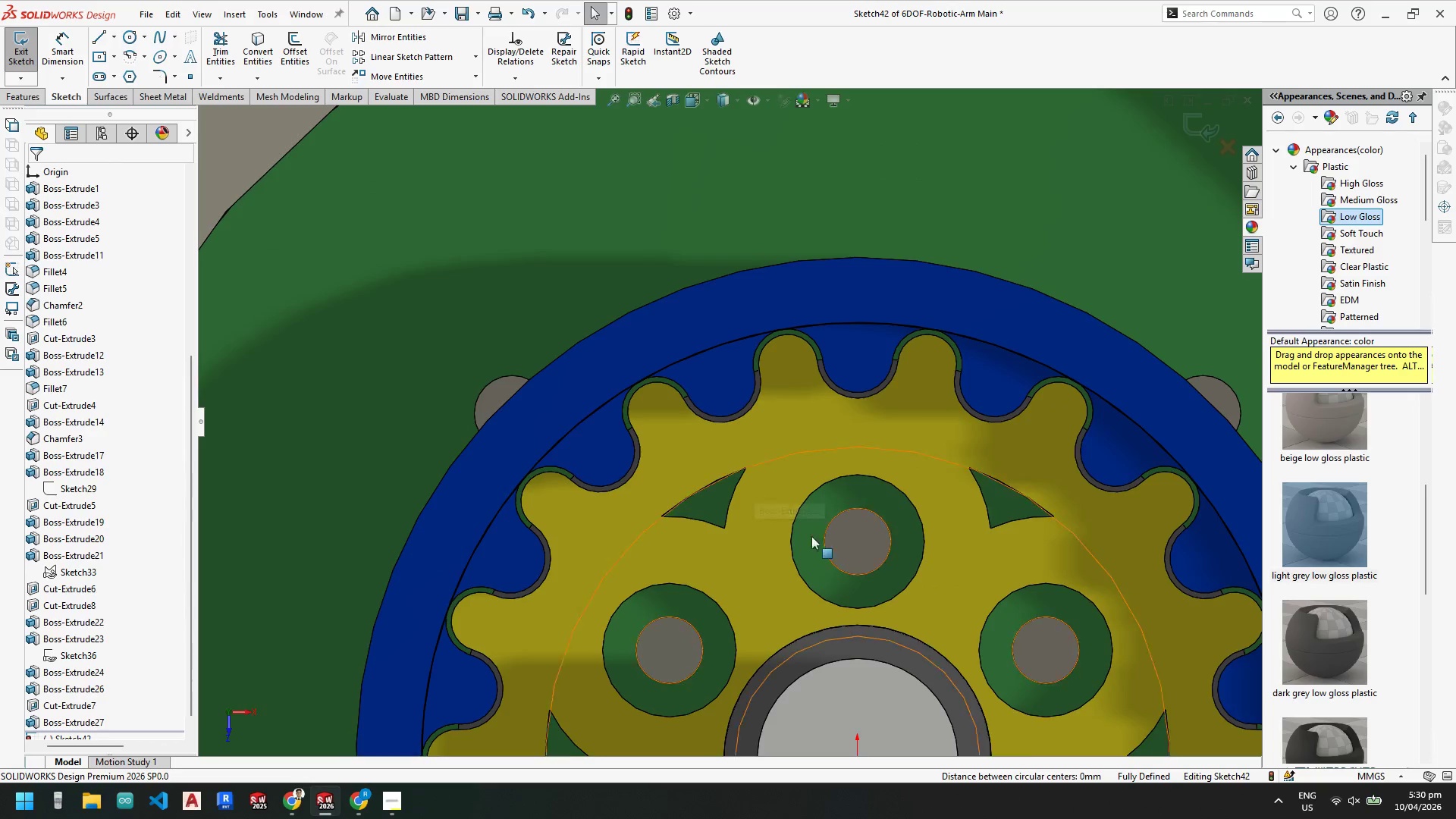 
scroll: coordinate [825, 536], scroll_direction: up, amount: 6.0
 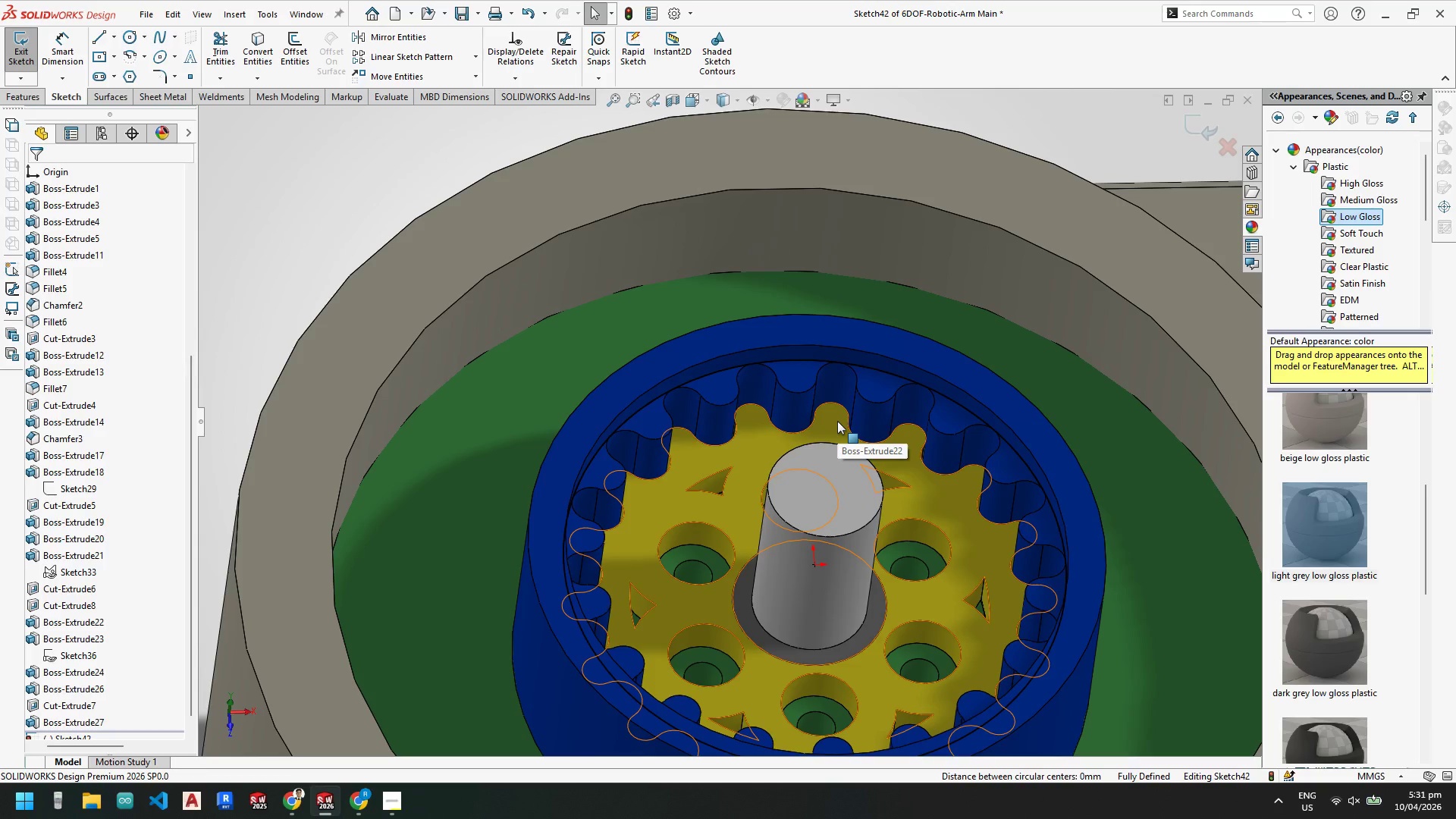 
wait(64.76)
 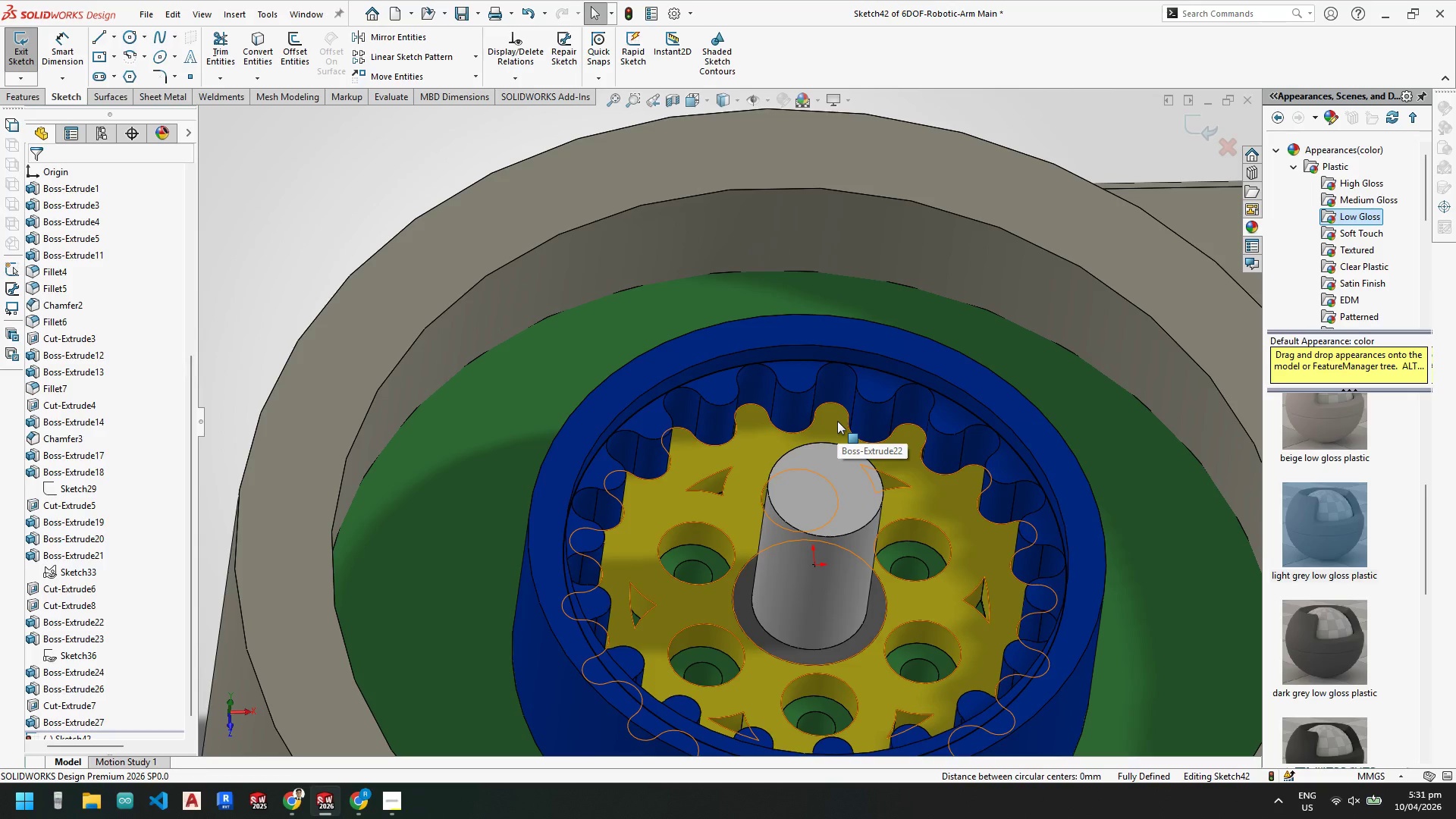 
scroll: coordinate [775, 477], scroll_direction: up, amount: 8.0
 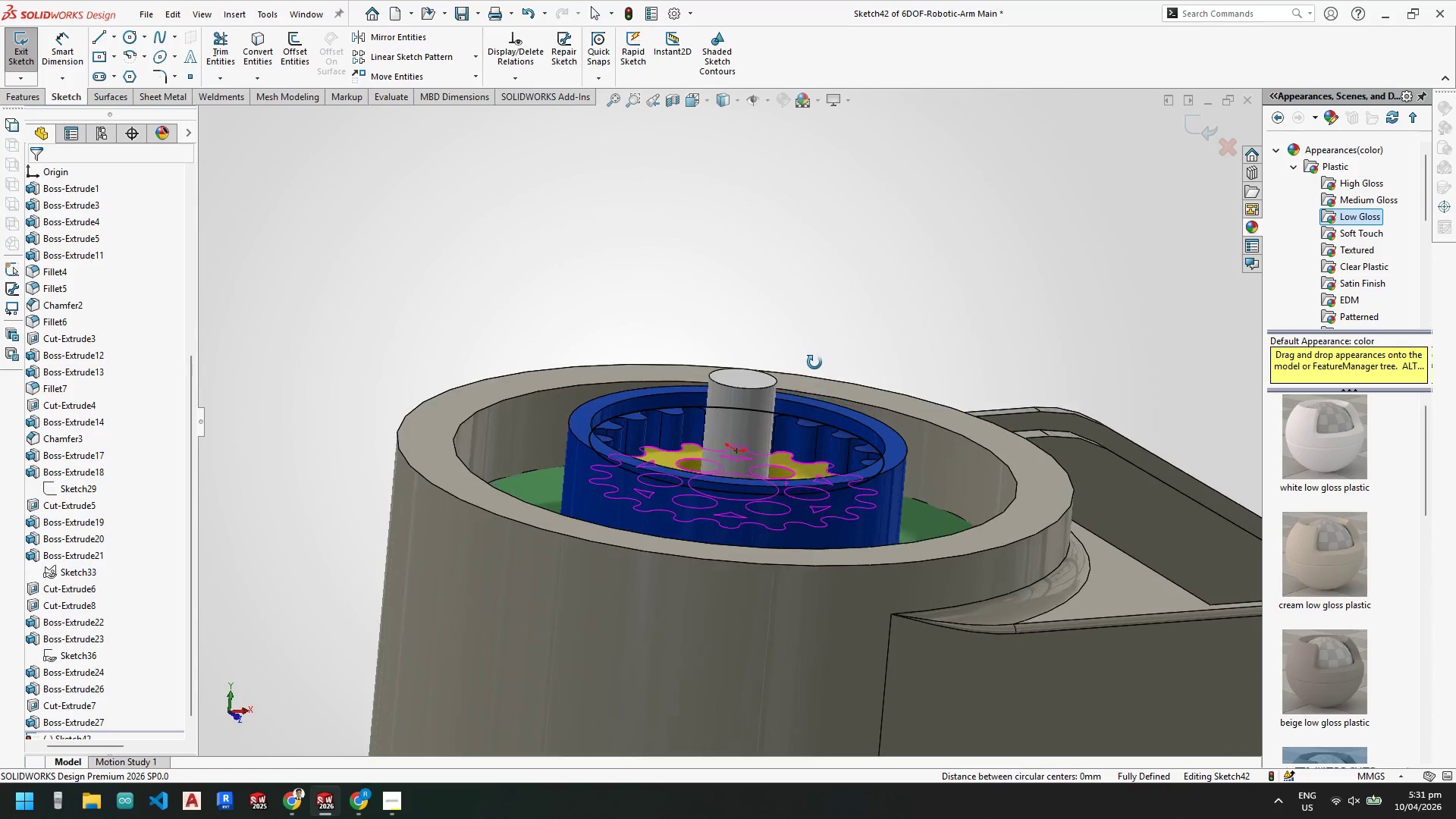 
wait(10.88)
 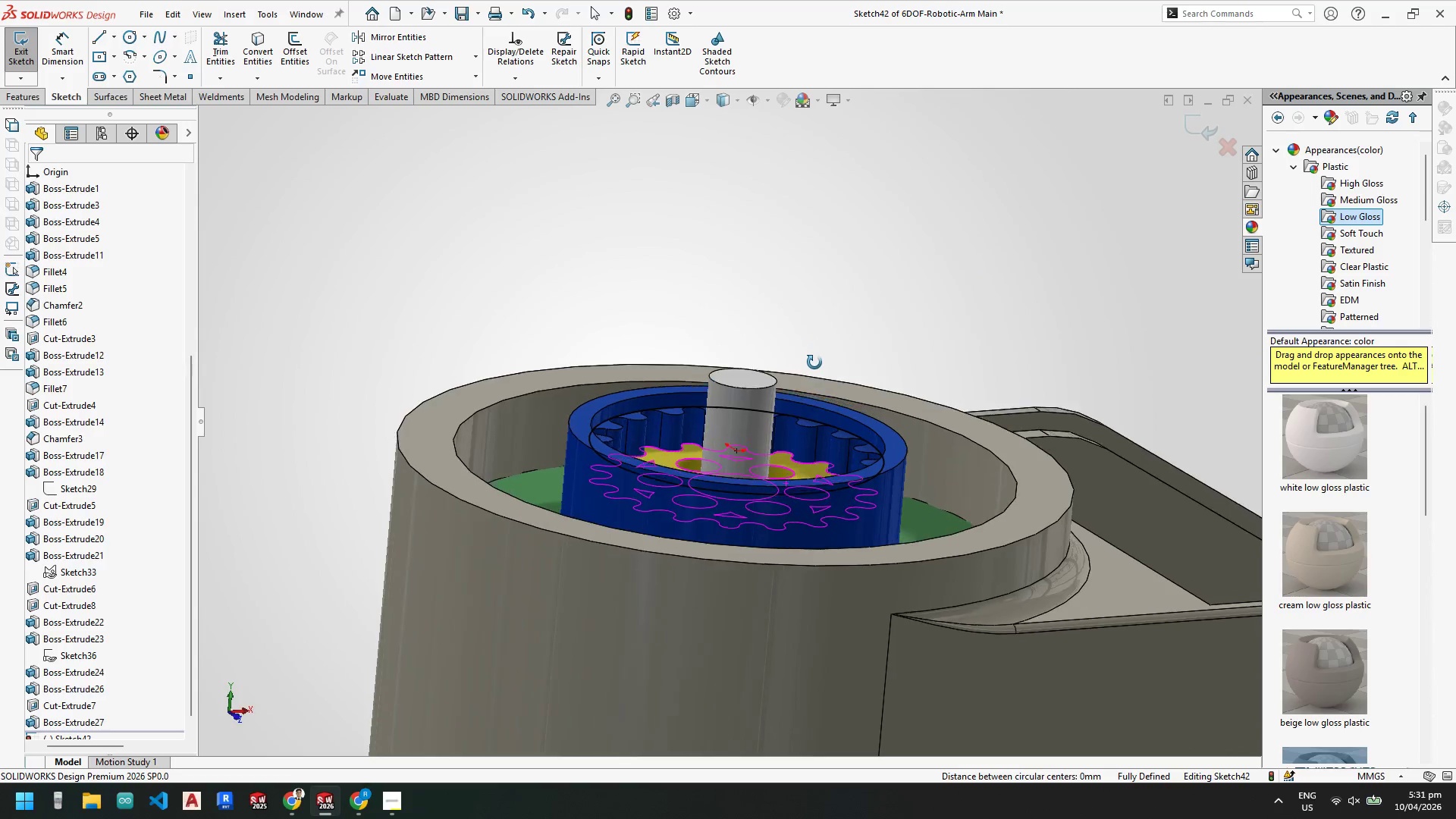 
scroll: coordinate [537, 499], scroll_direction: down, amount: 1.0
 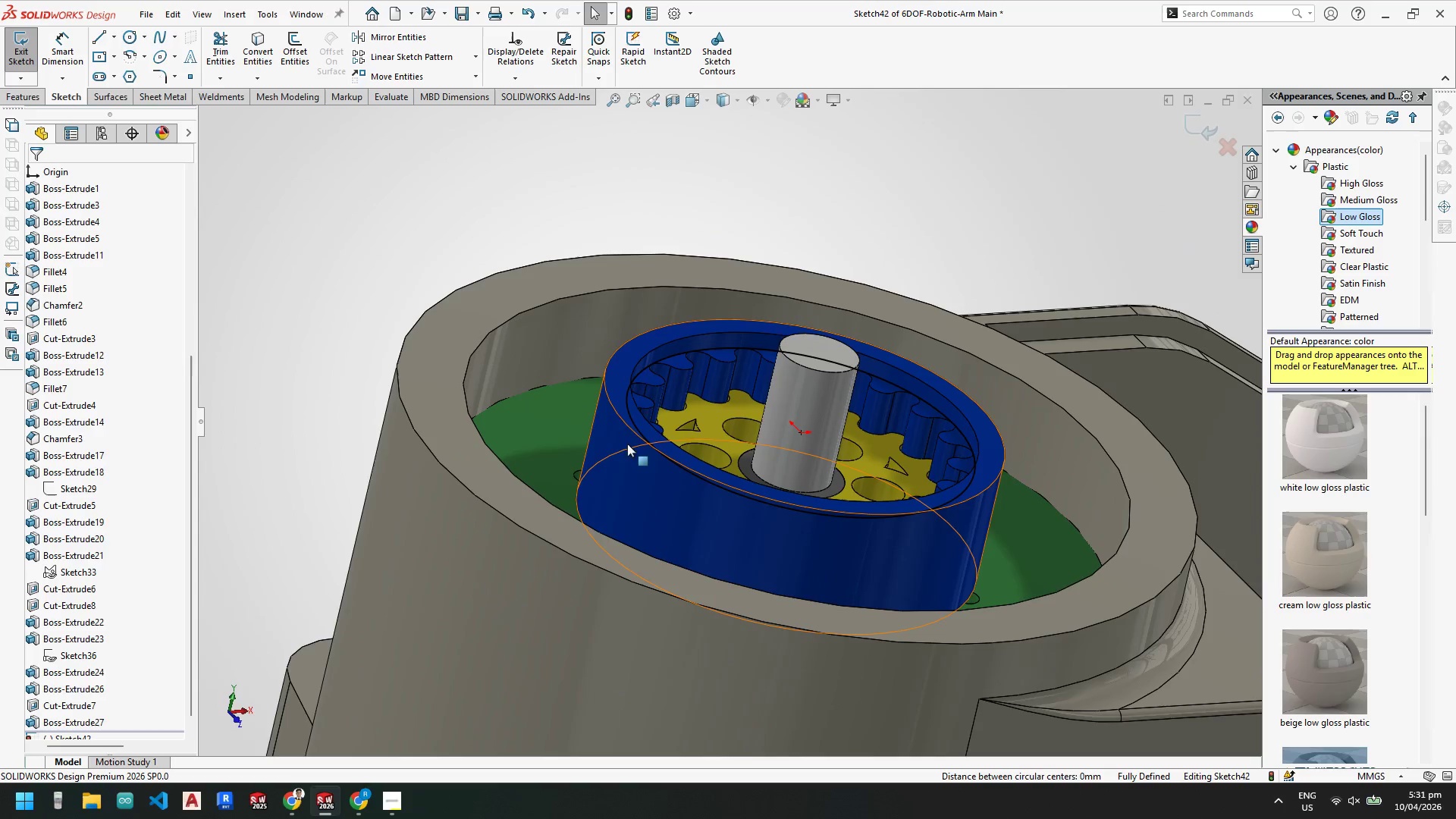 
left_click([640, 460])
 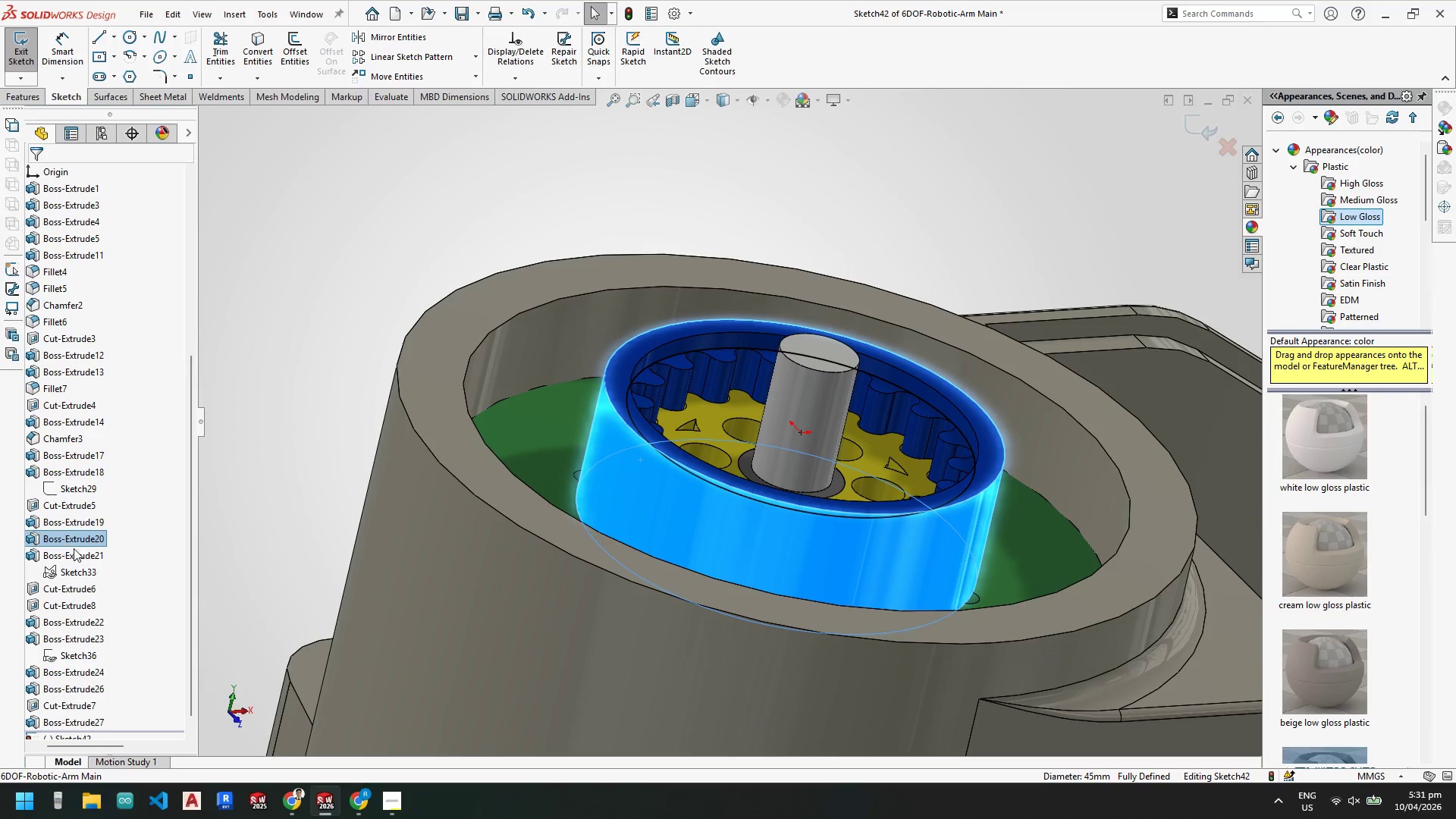 
left_click([73, 542])
 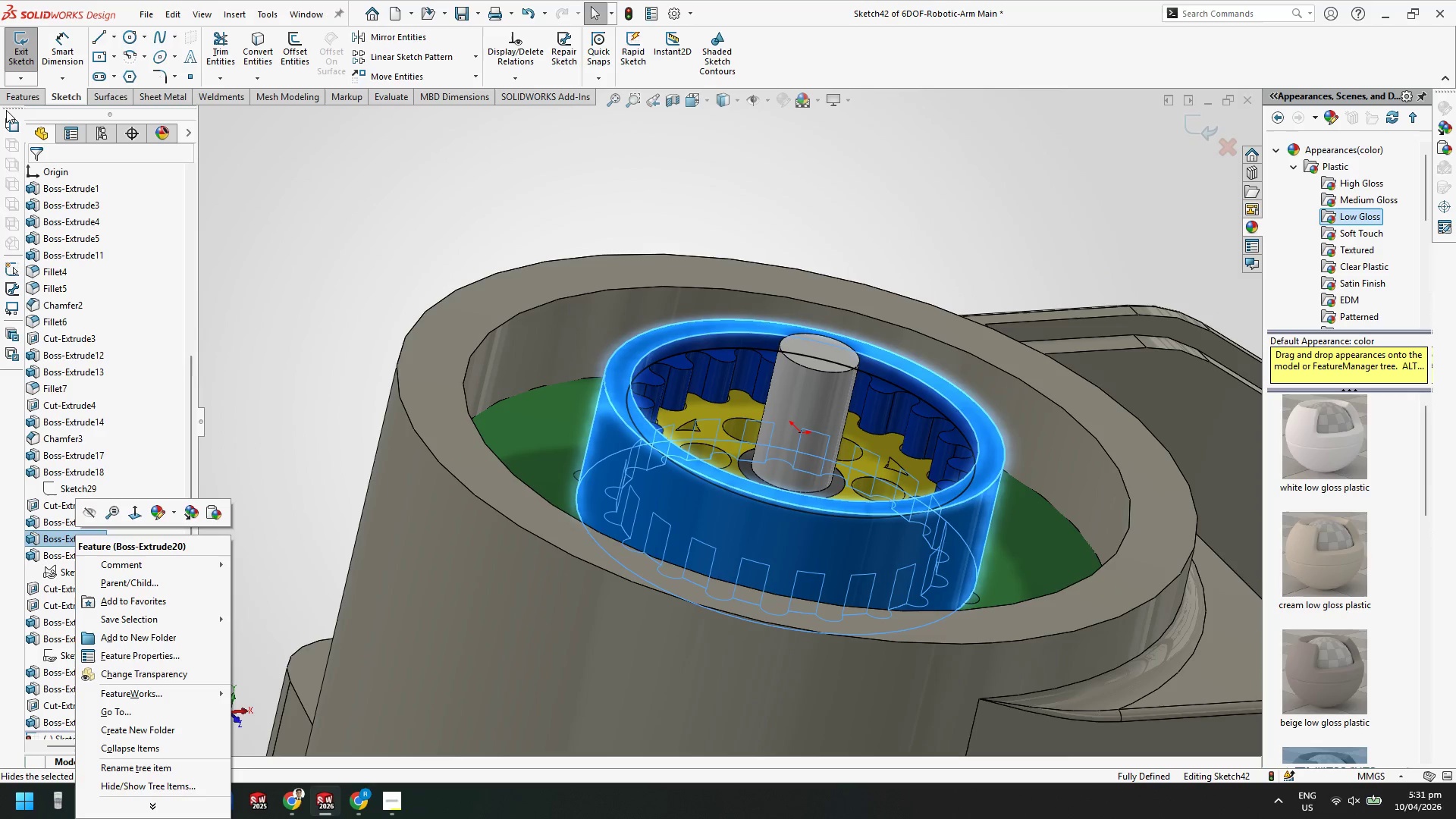 
left_click([20, 68])
 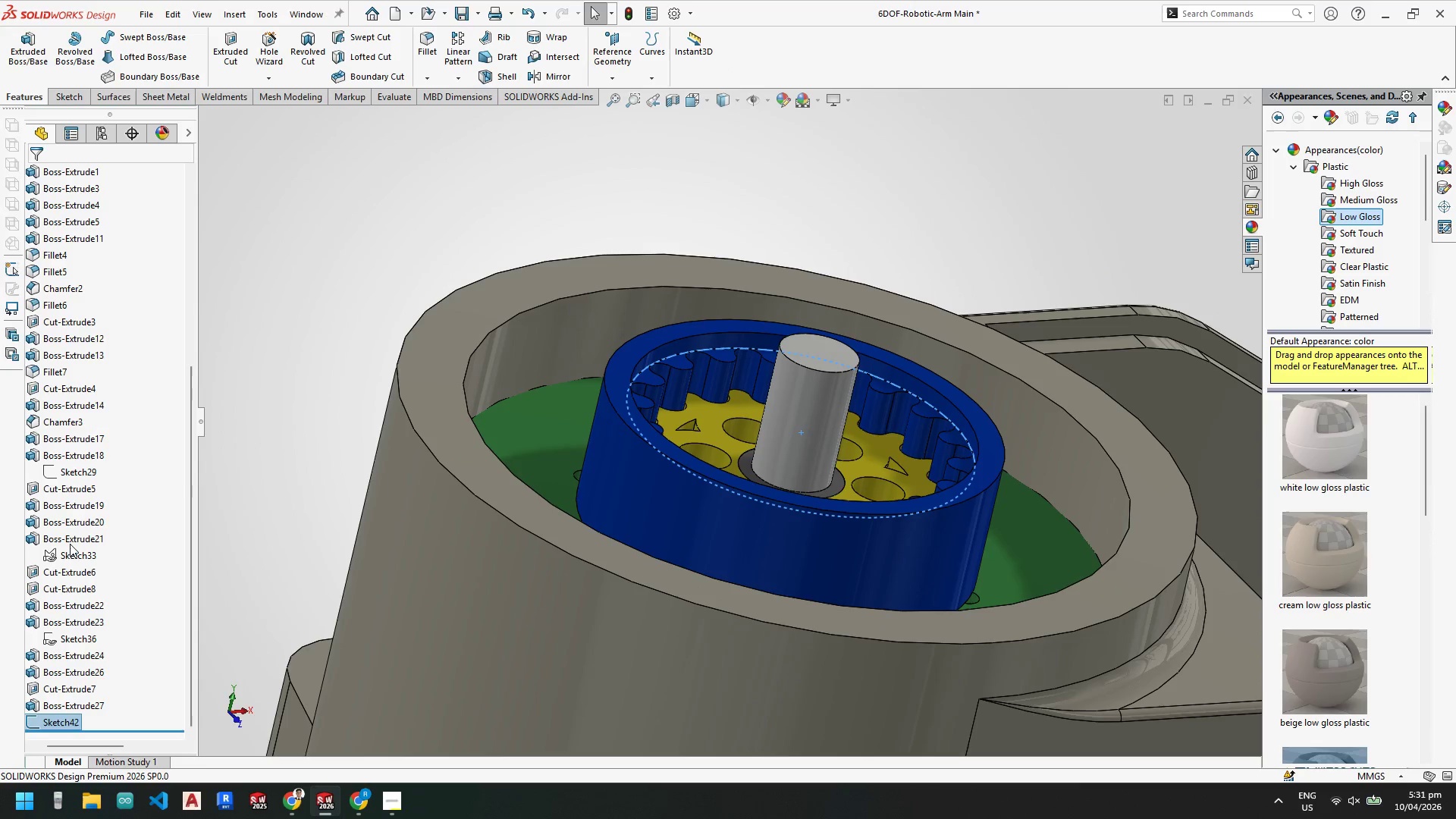 
left_click([71, 533])
 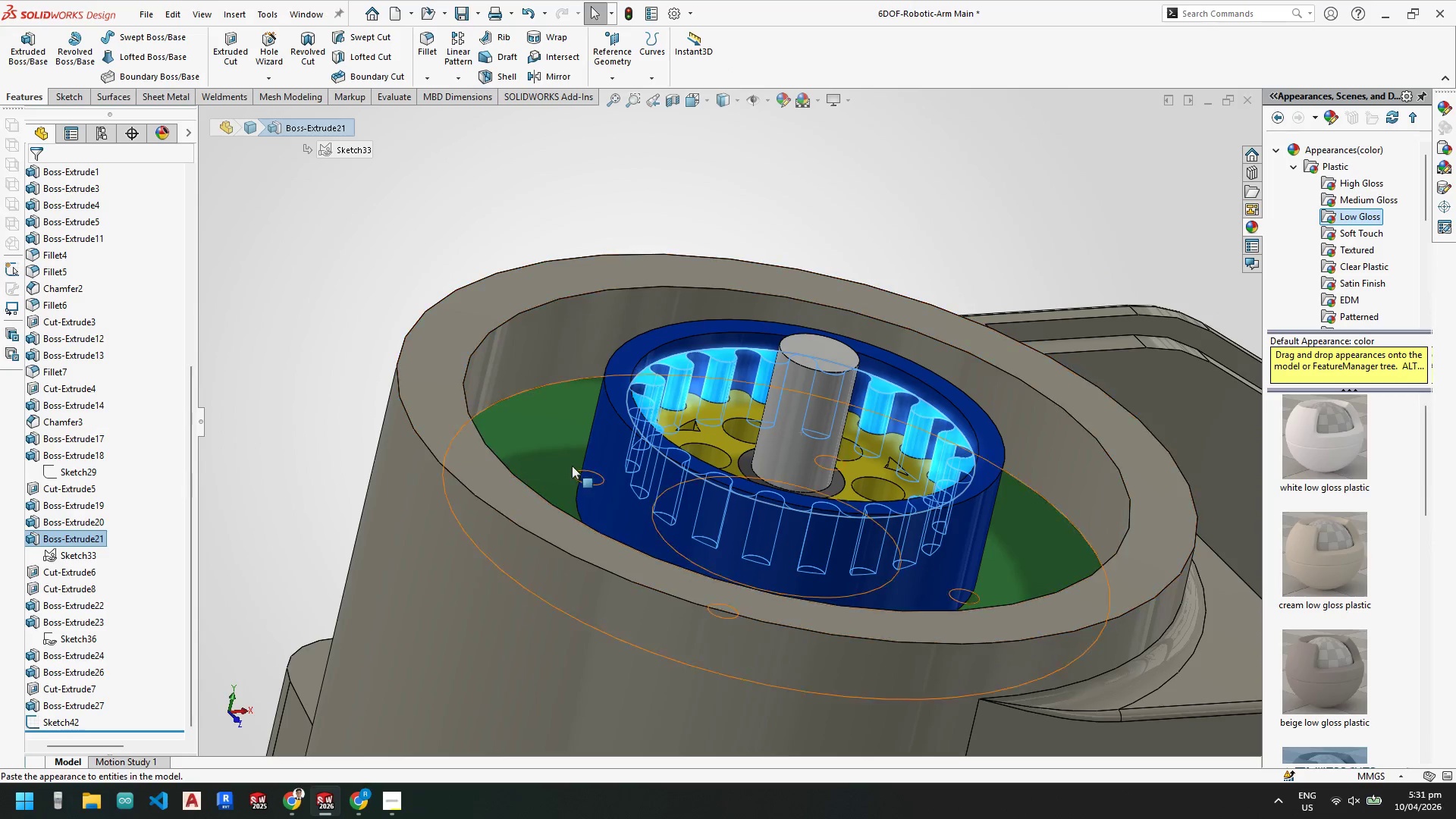 
left_click([601, 453])
 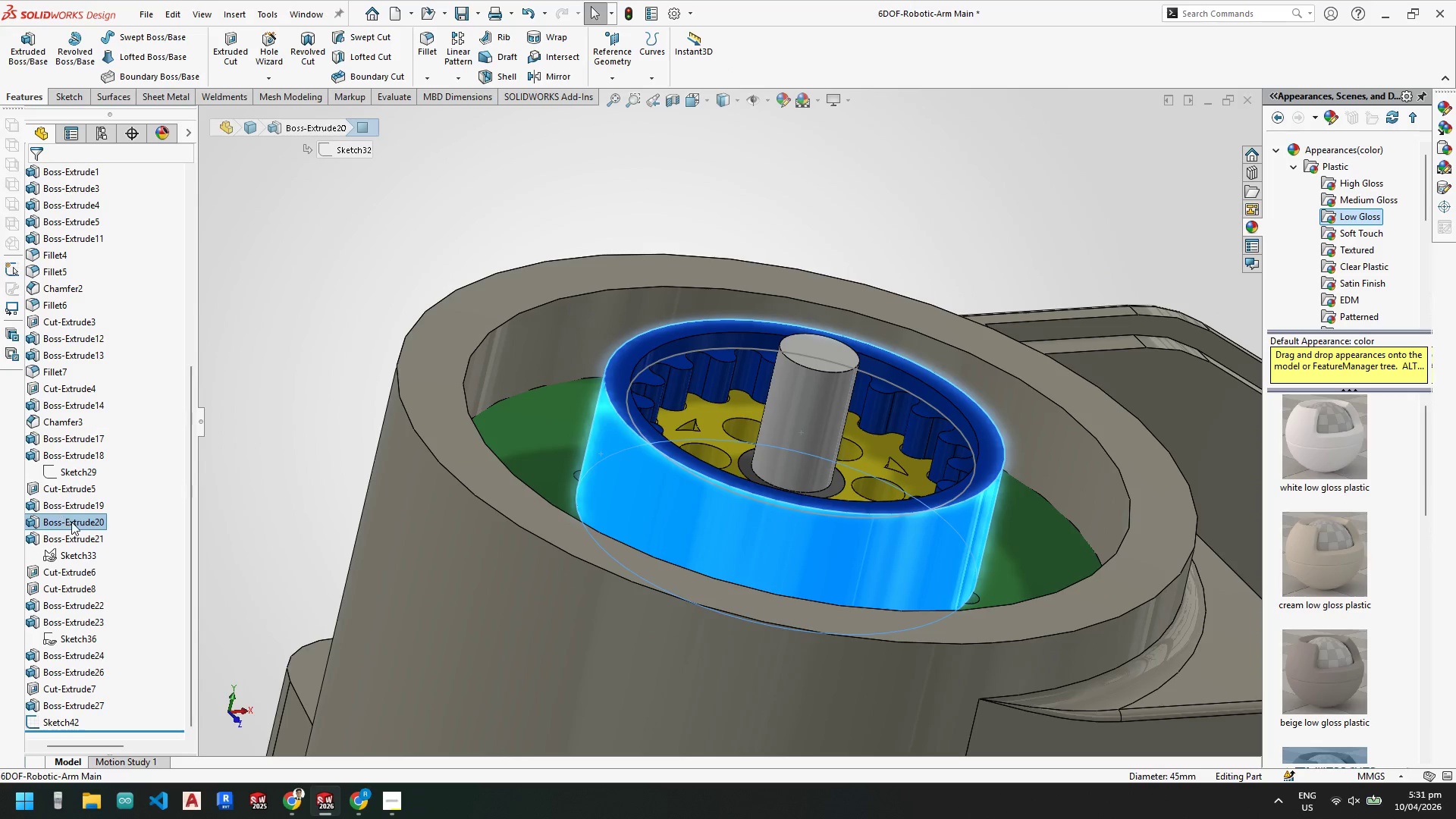 
left_click([71, 519])
 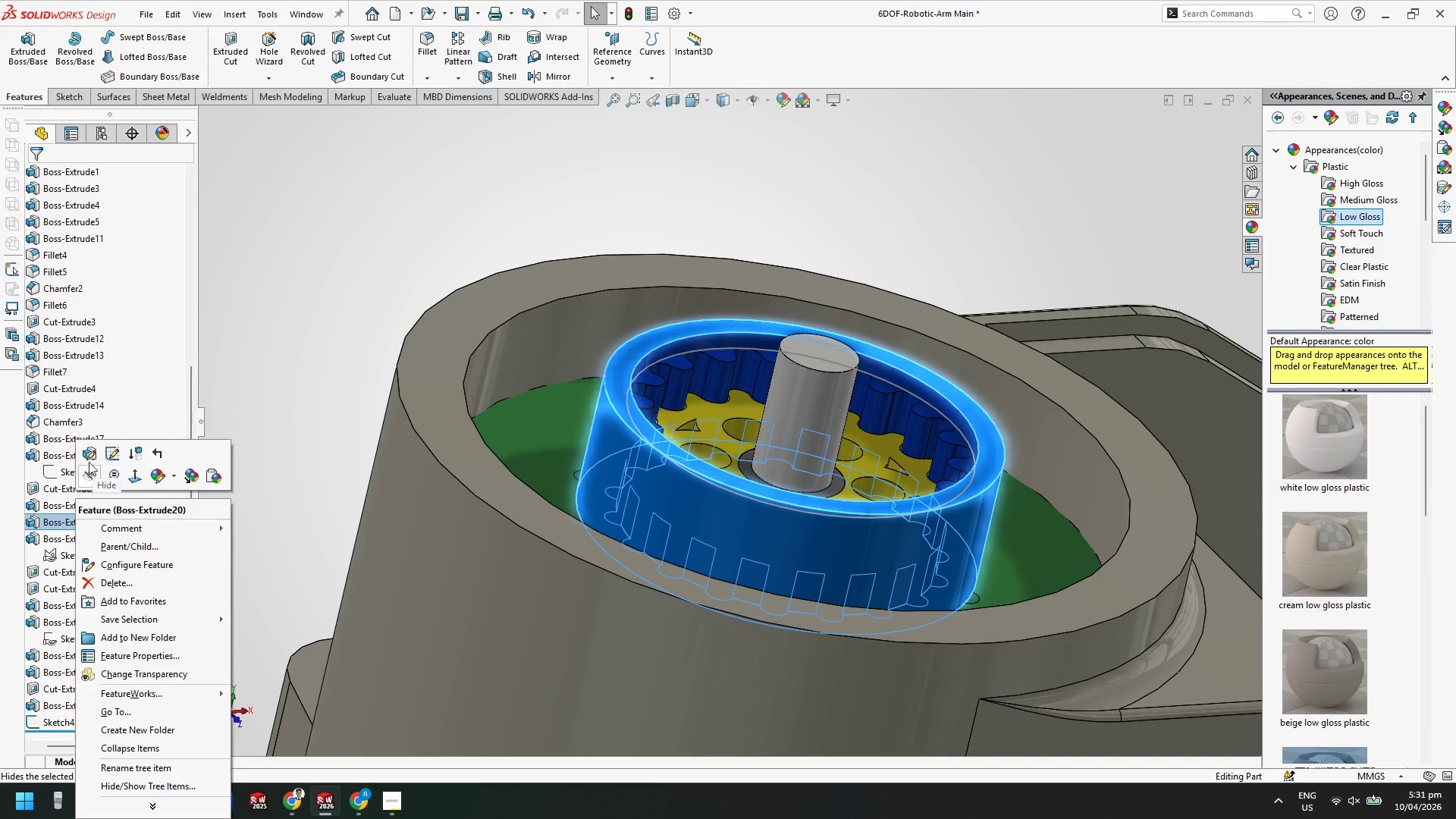 
left_click([85, 454])
 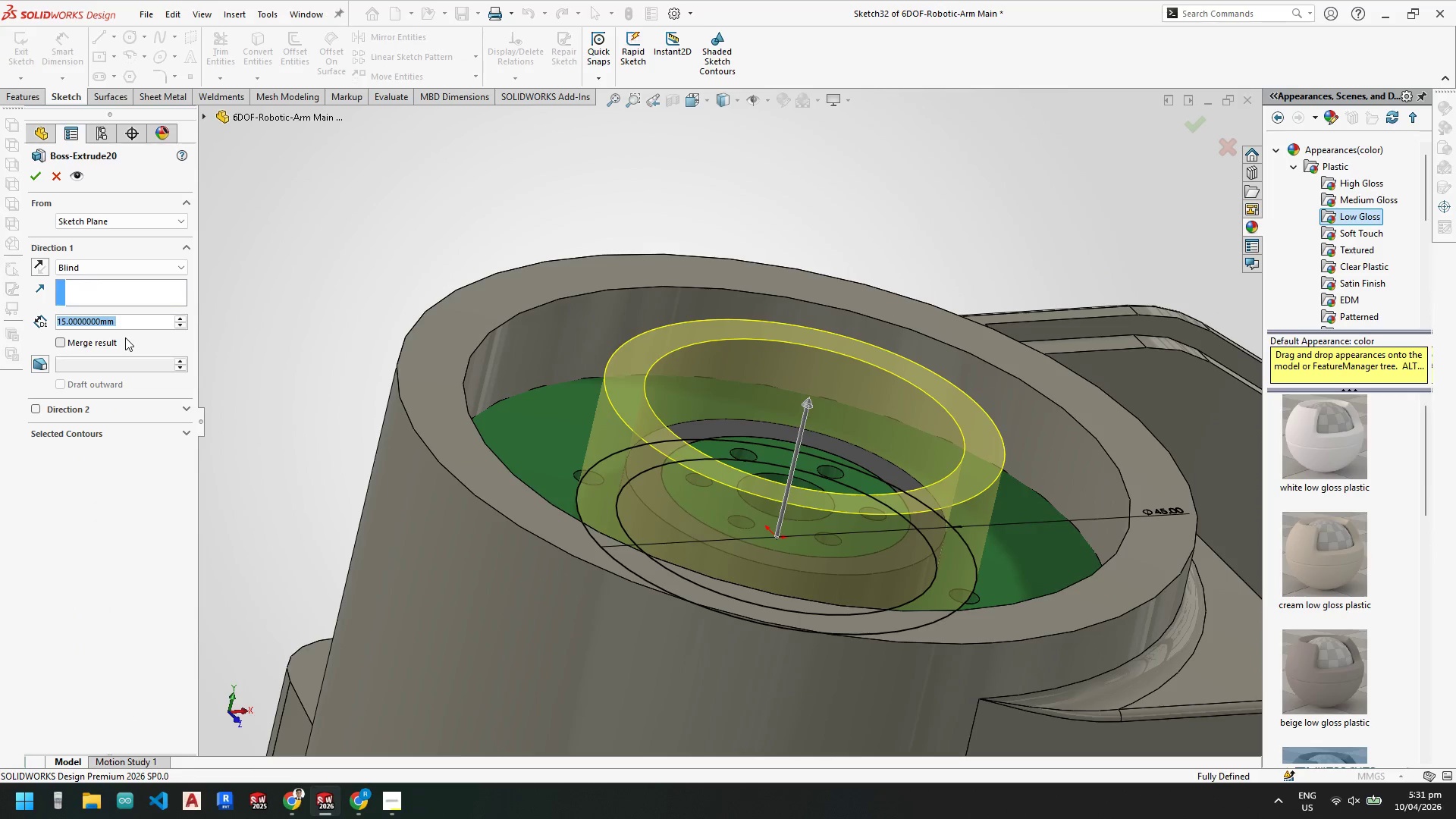 
key(Numpad1)
 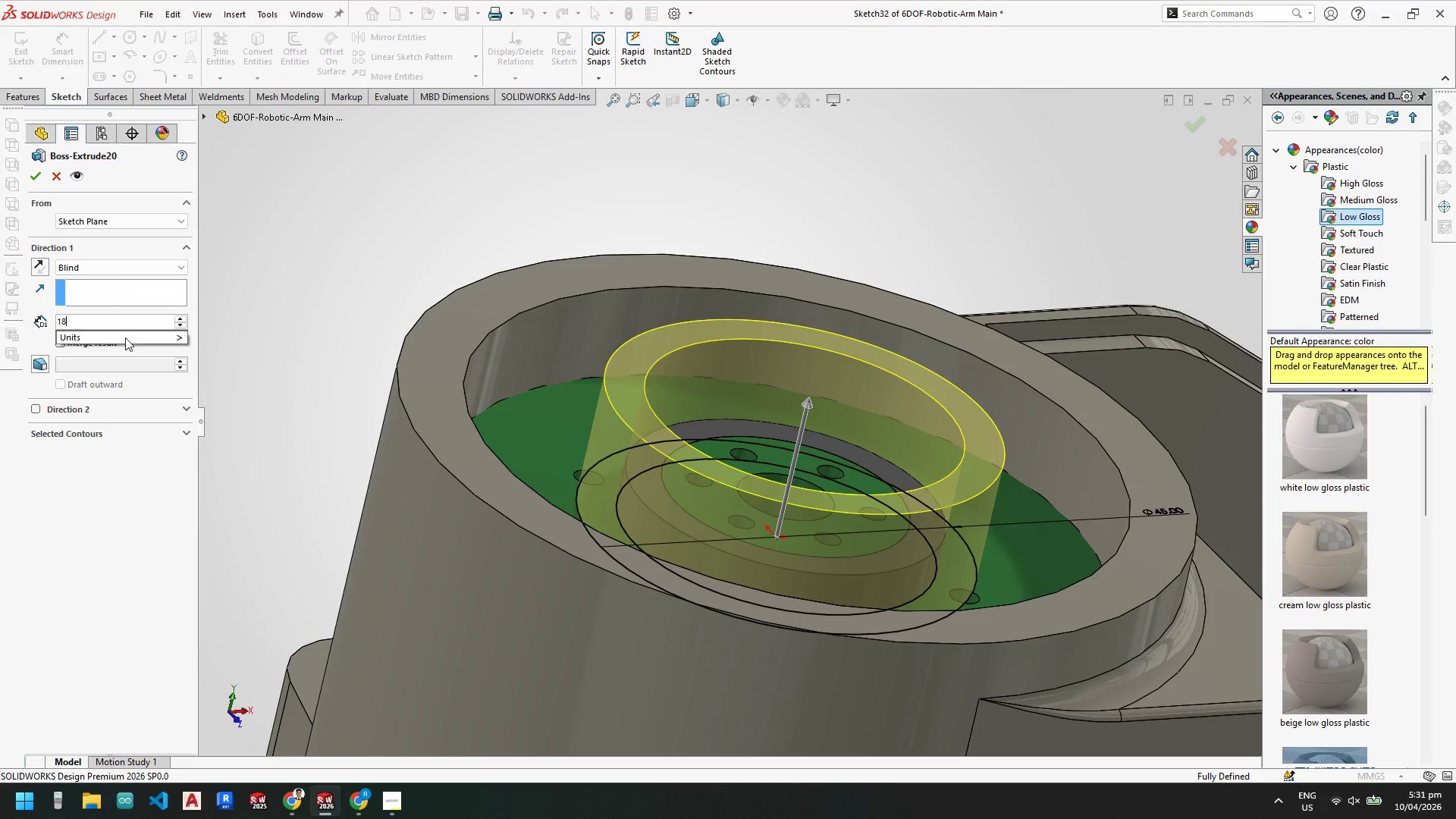 
key(Numpad8)
 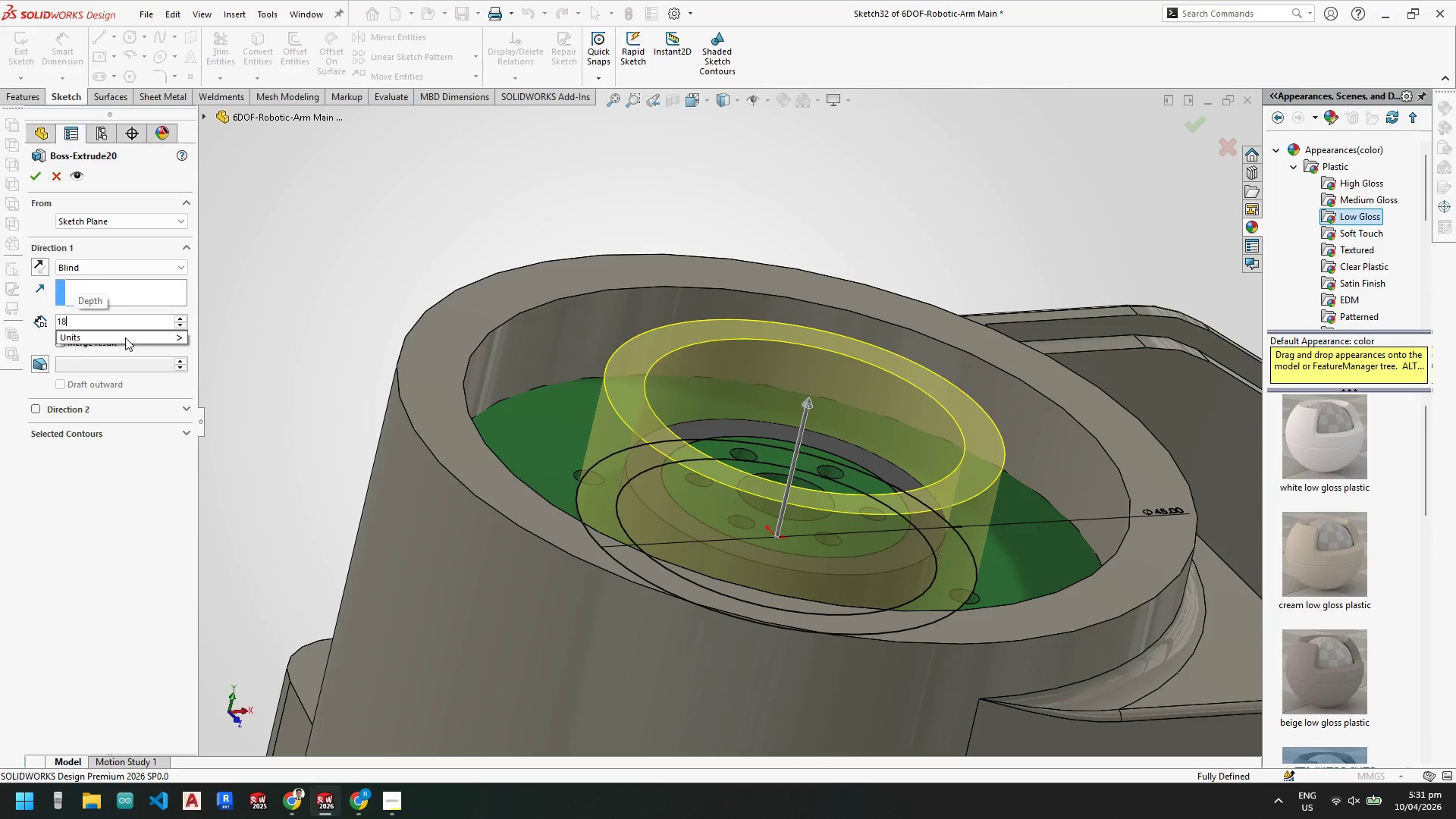 
key(NumpadEnter)
 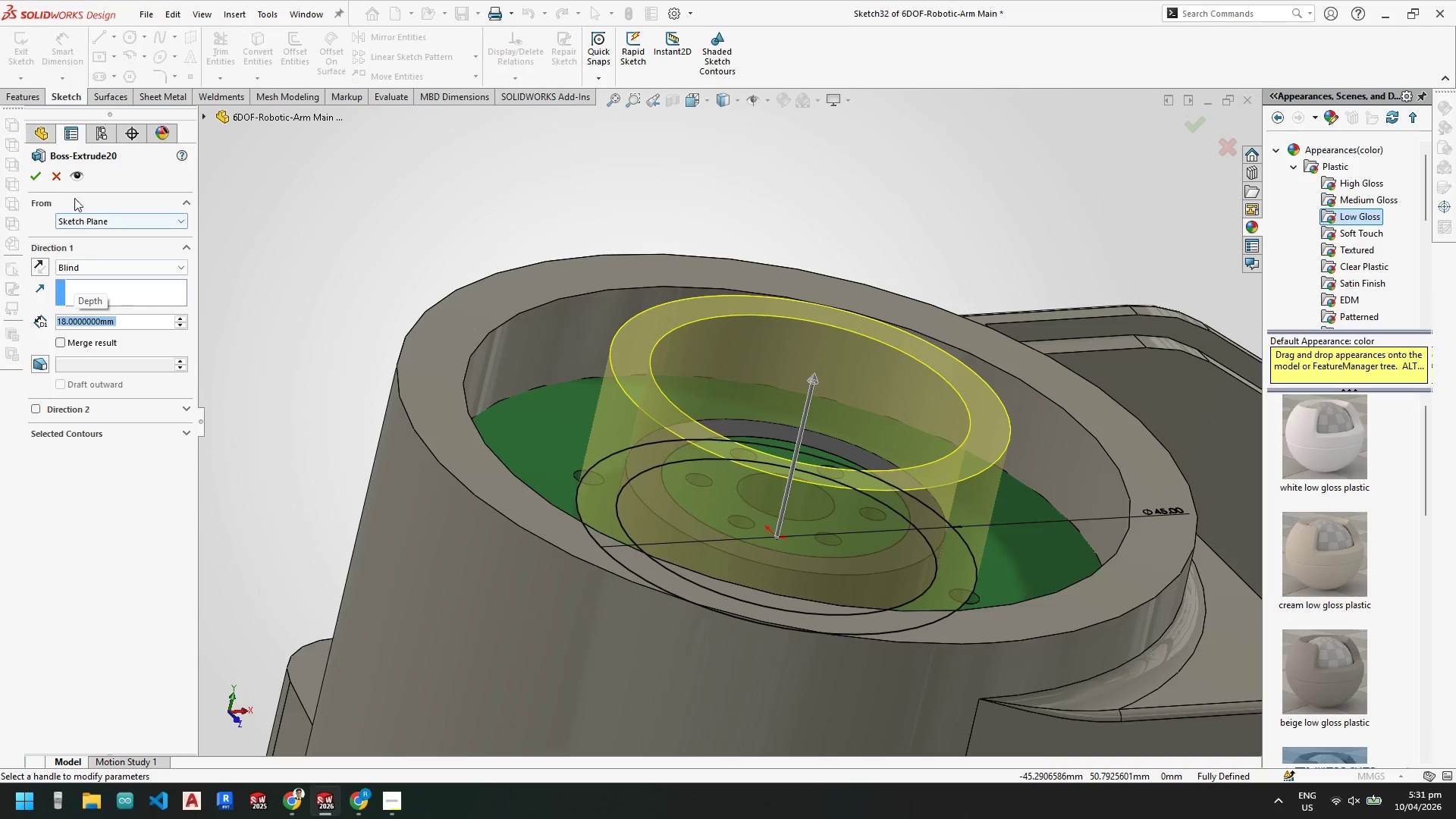 
left_click([36, 177])
 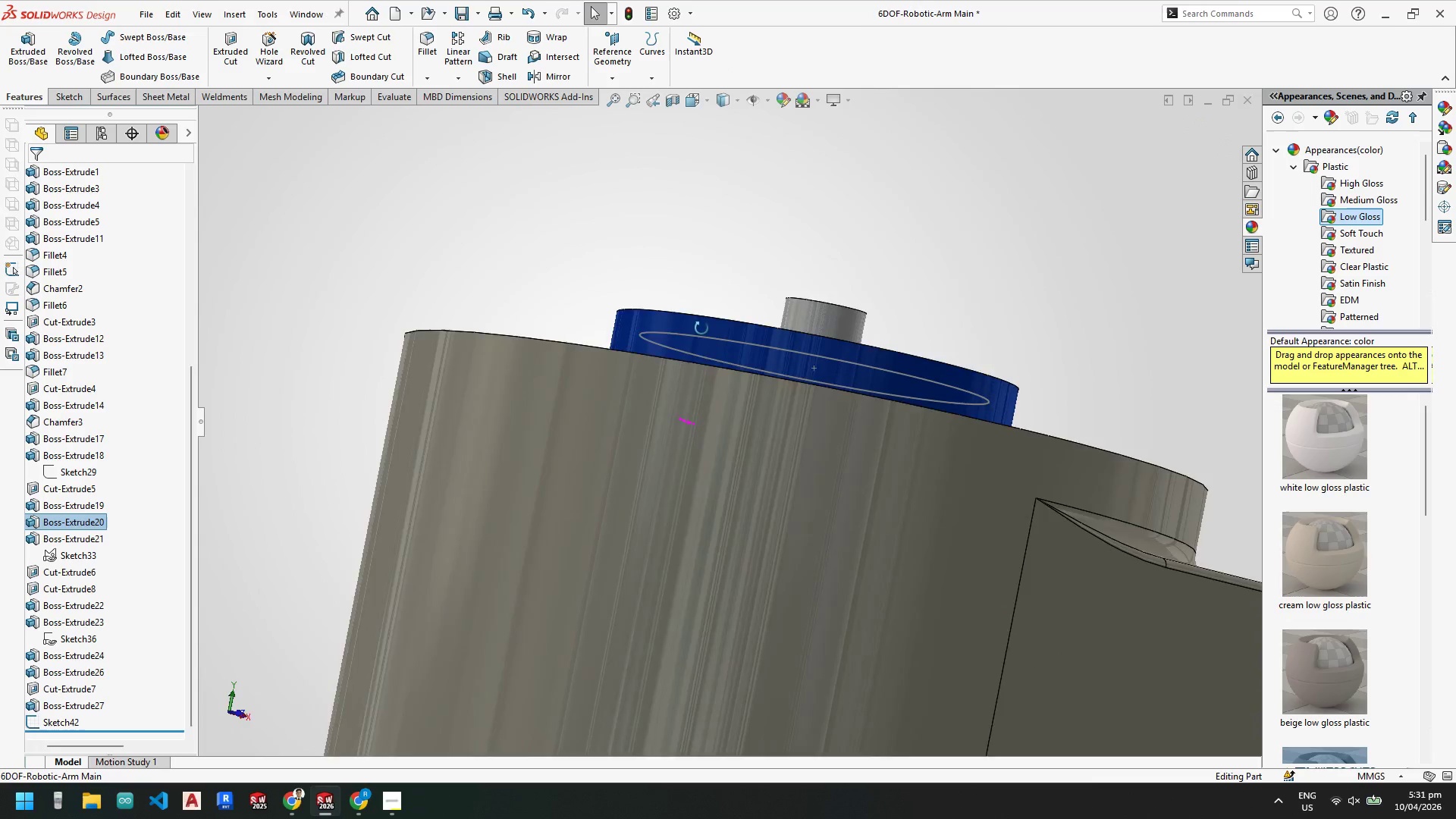 
scroll: coordinate [828, 438], scroll_direction: up, amount: 5.0
 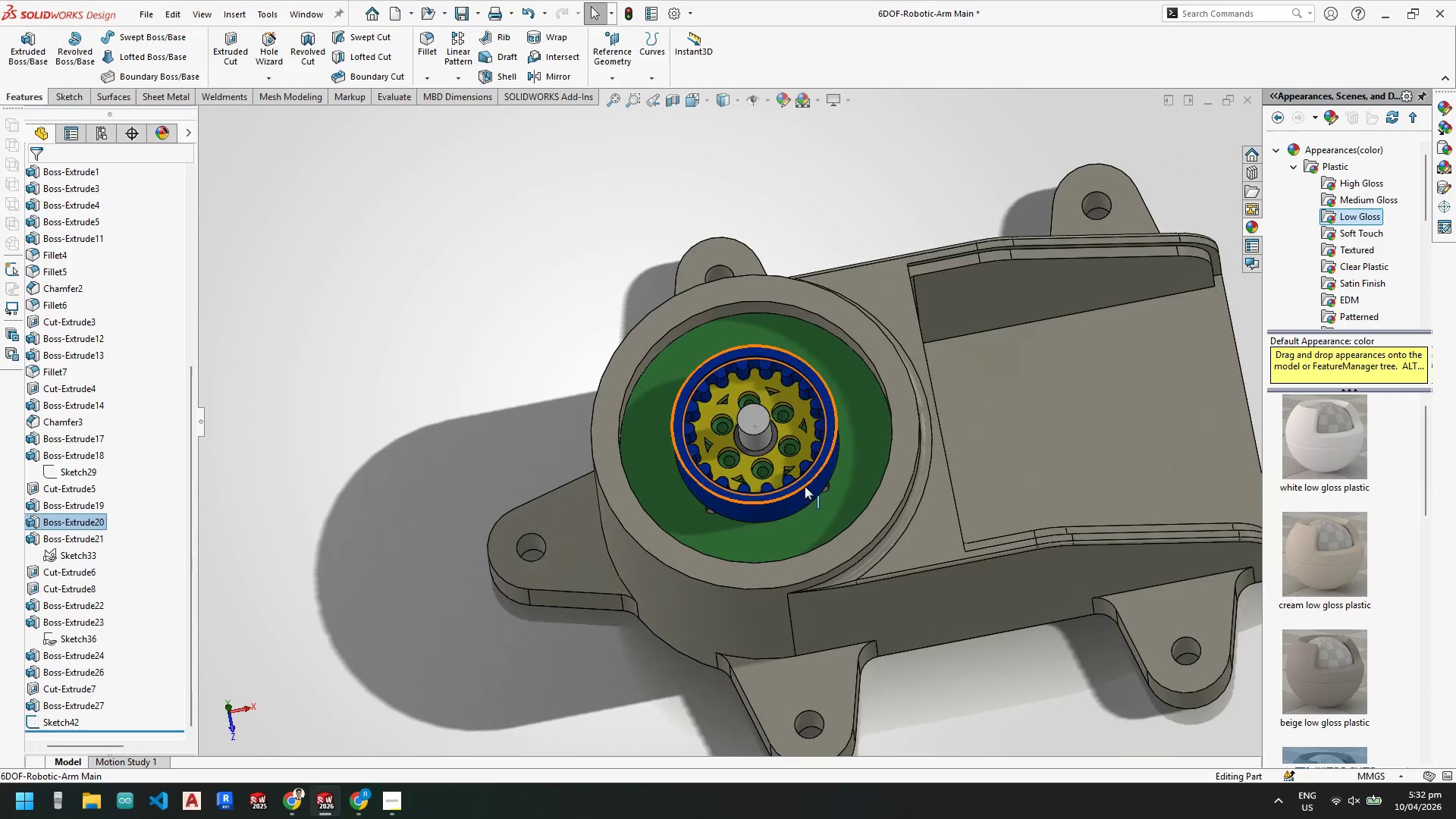 
scroll: coordinate [778, 377], scroll_direction: down, amount: 2.0
 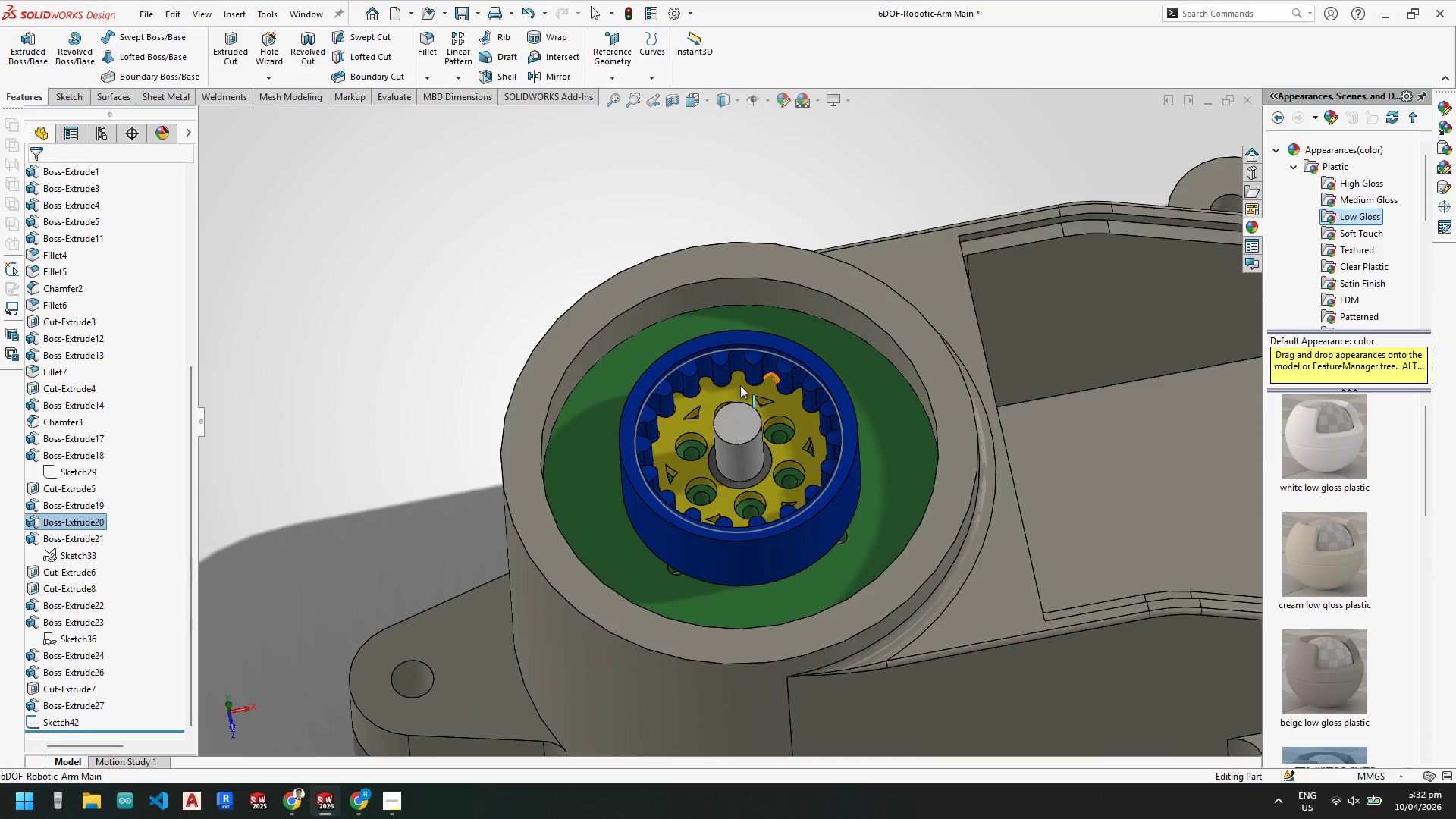 
hold_key(key=ControlLeft, duration=0.38)
 